 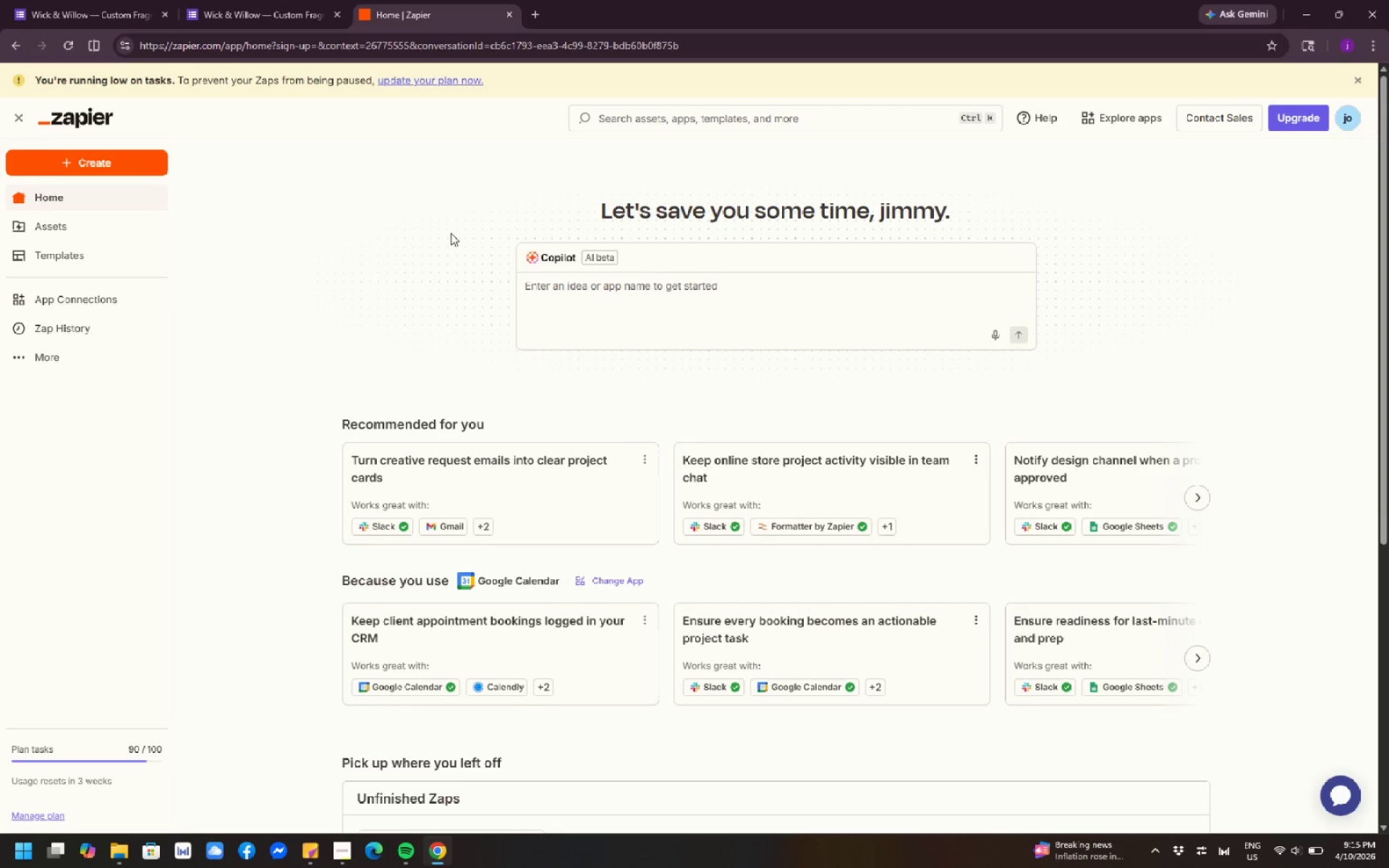 
left_click([88, 197])
 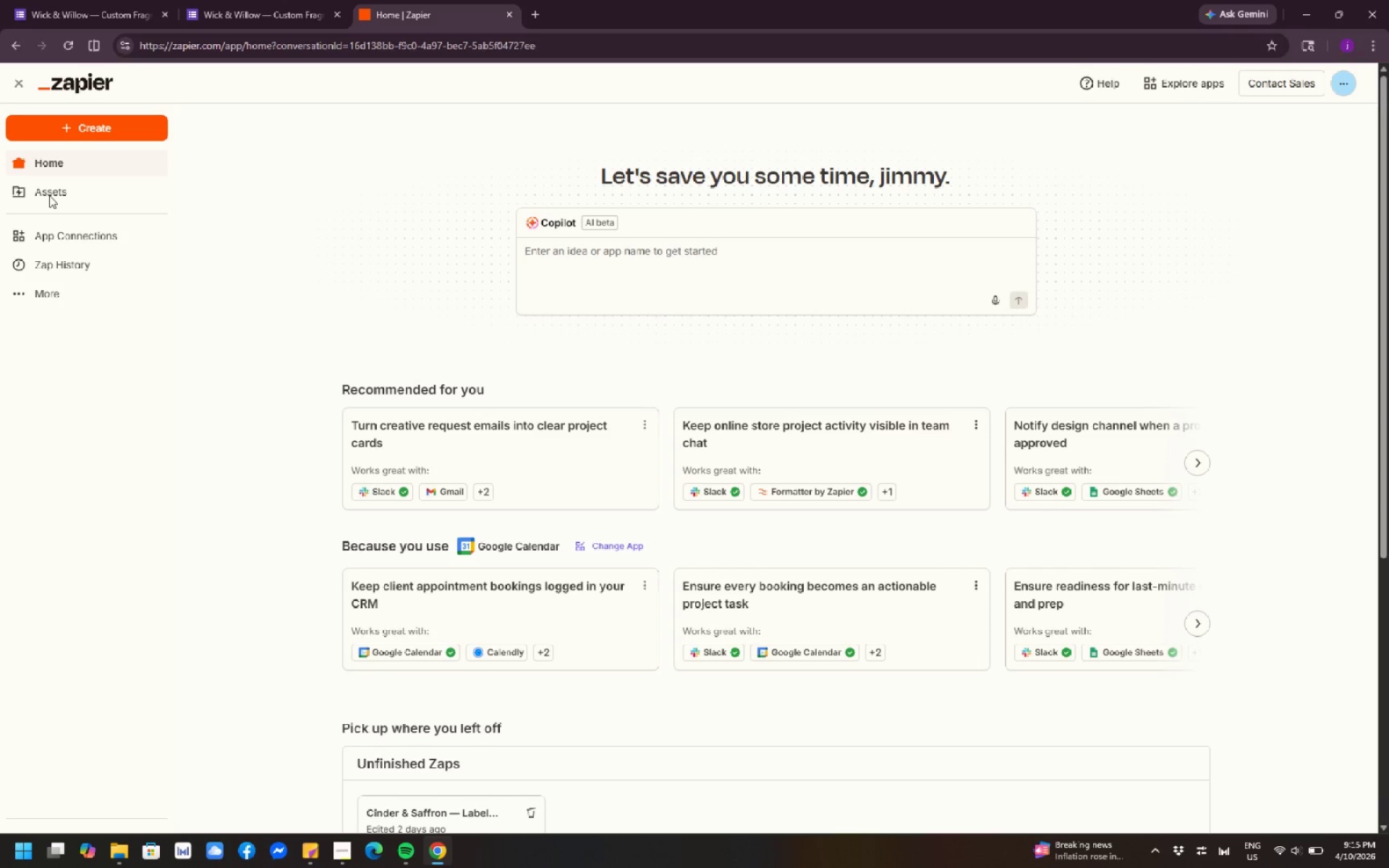 
wait(9.61)
 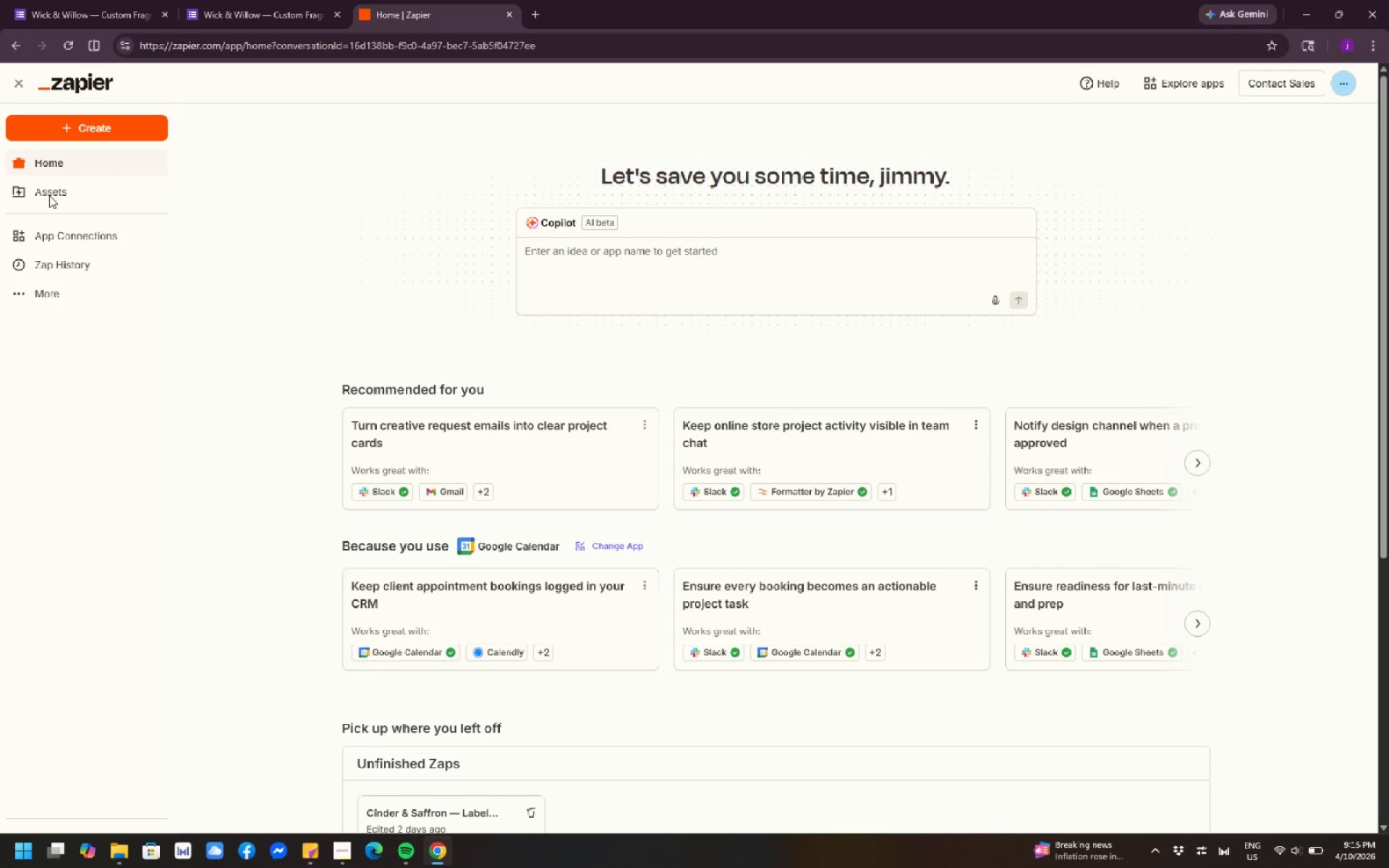 
left_click([642, 461])
 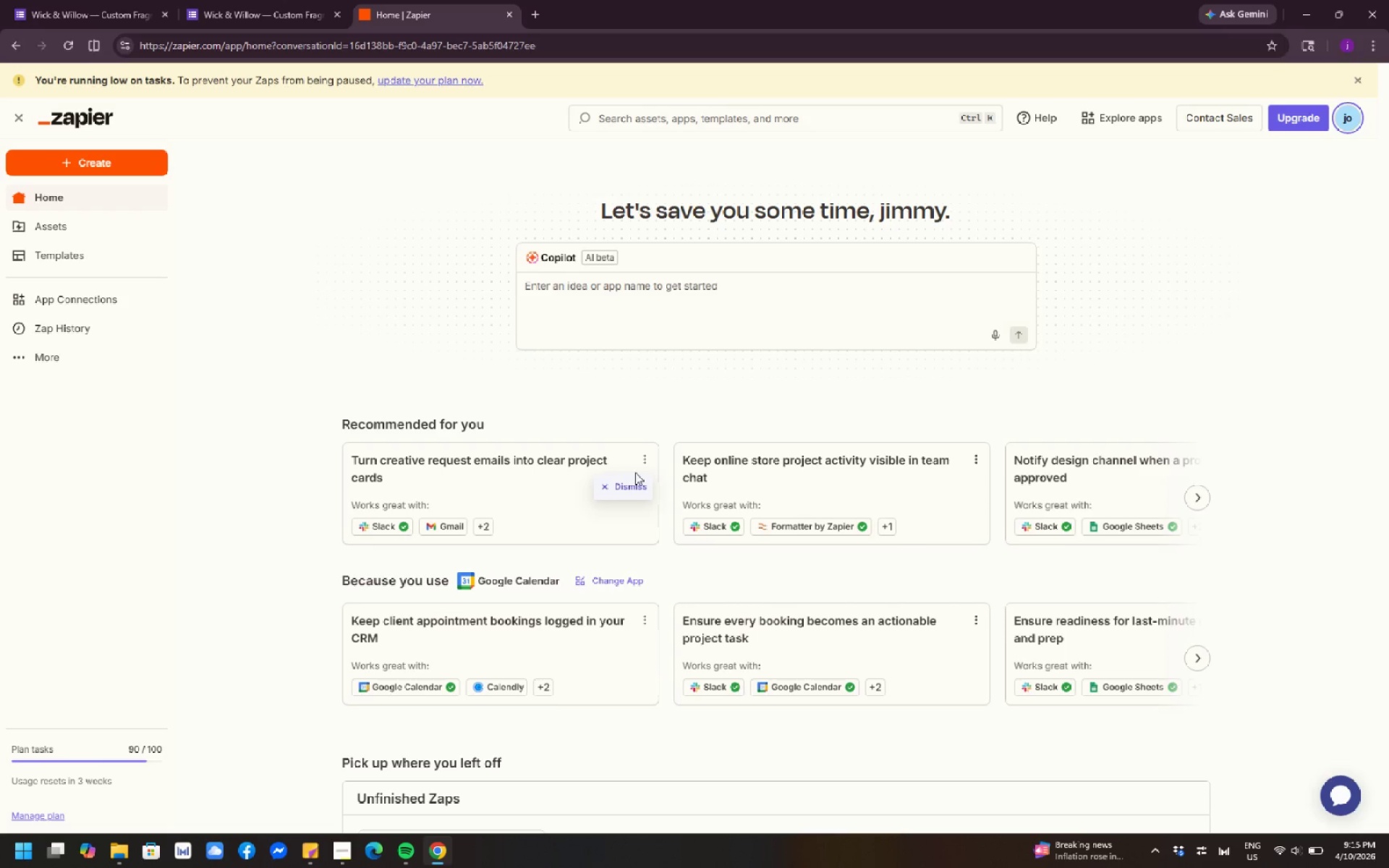 
left_click([857, 396])
 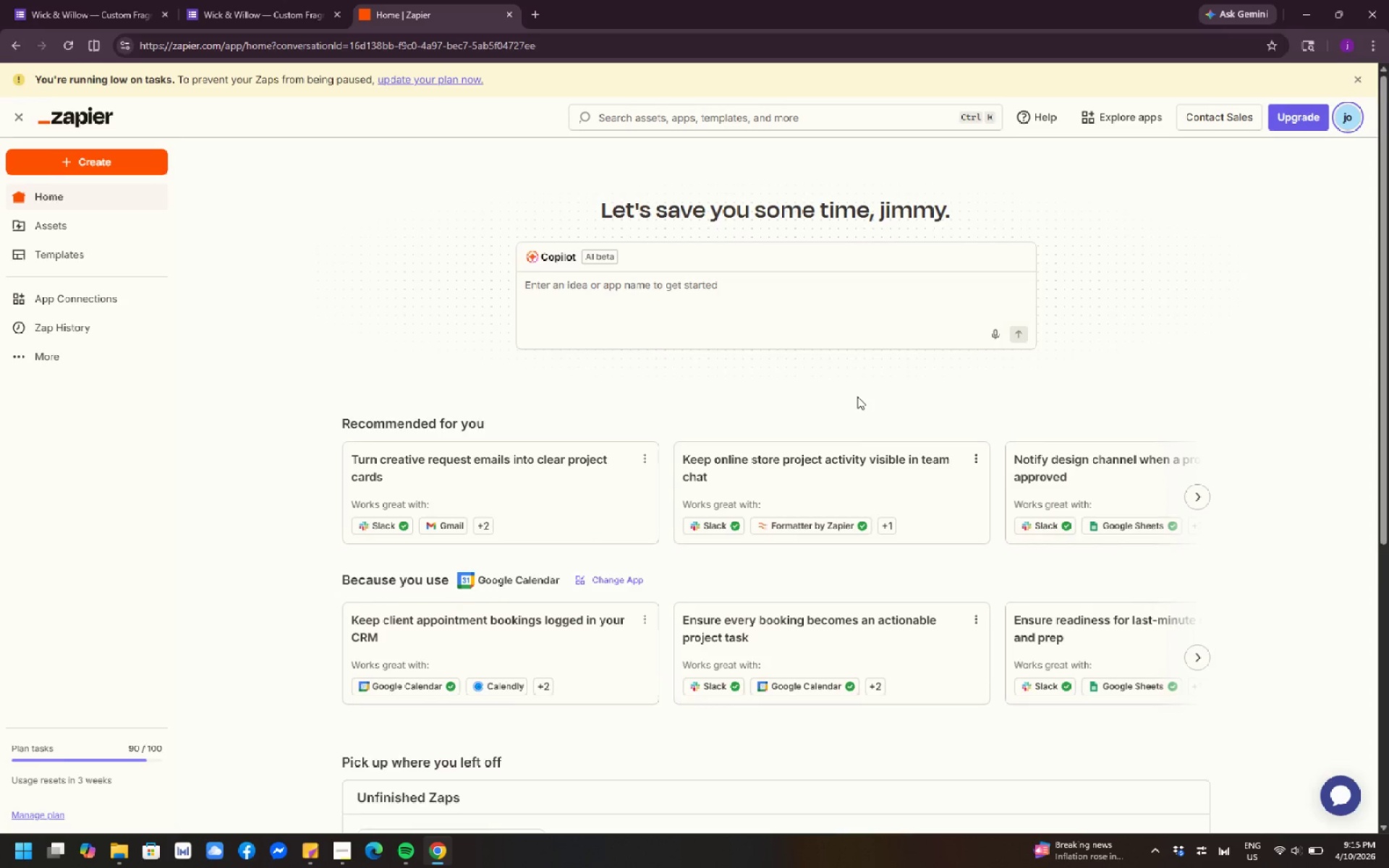 
scroll: coordinate [857, 396], scroll_direction: down, amount: 2.0
 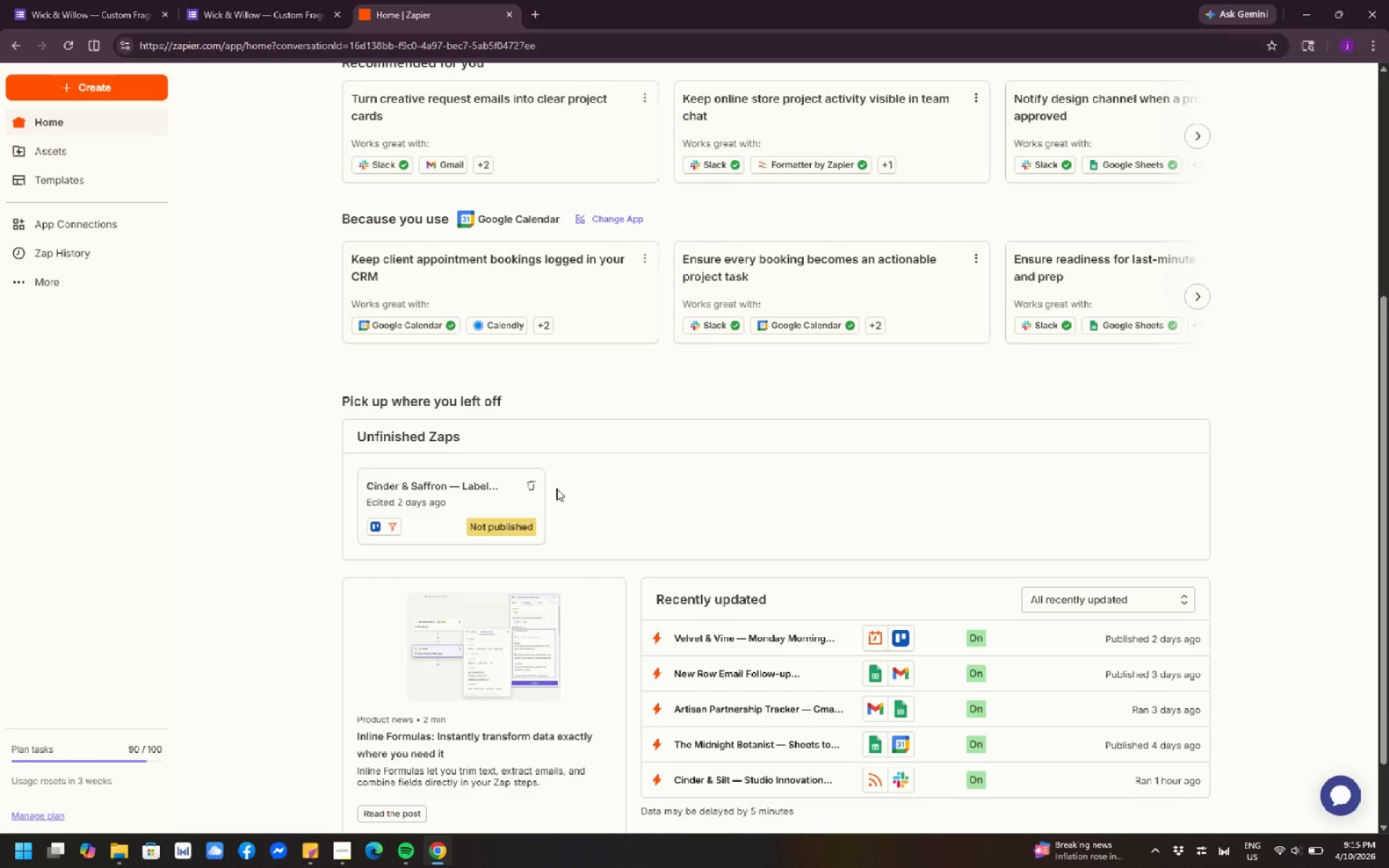 
wait(6.66)
 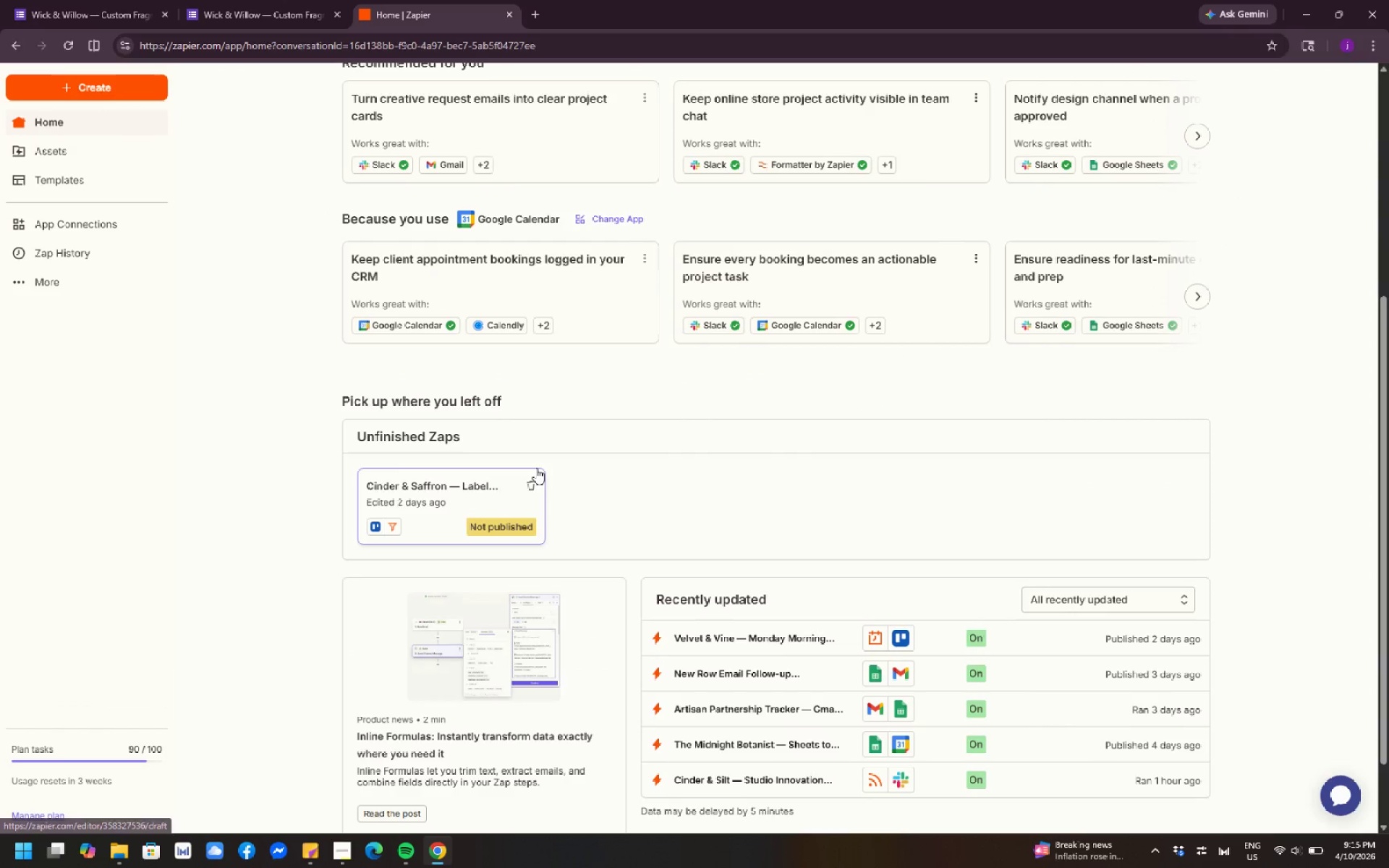 
left_click([532, 489])
 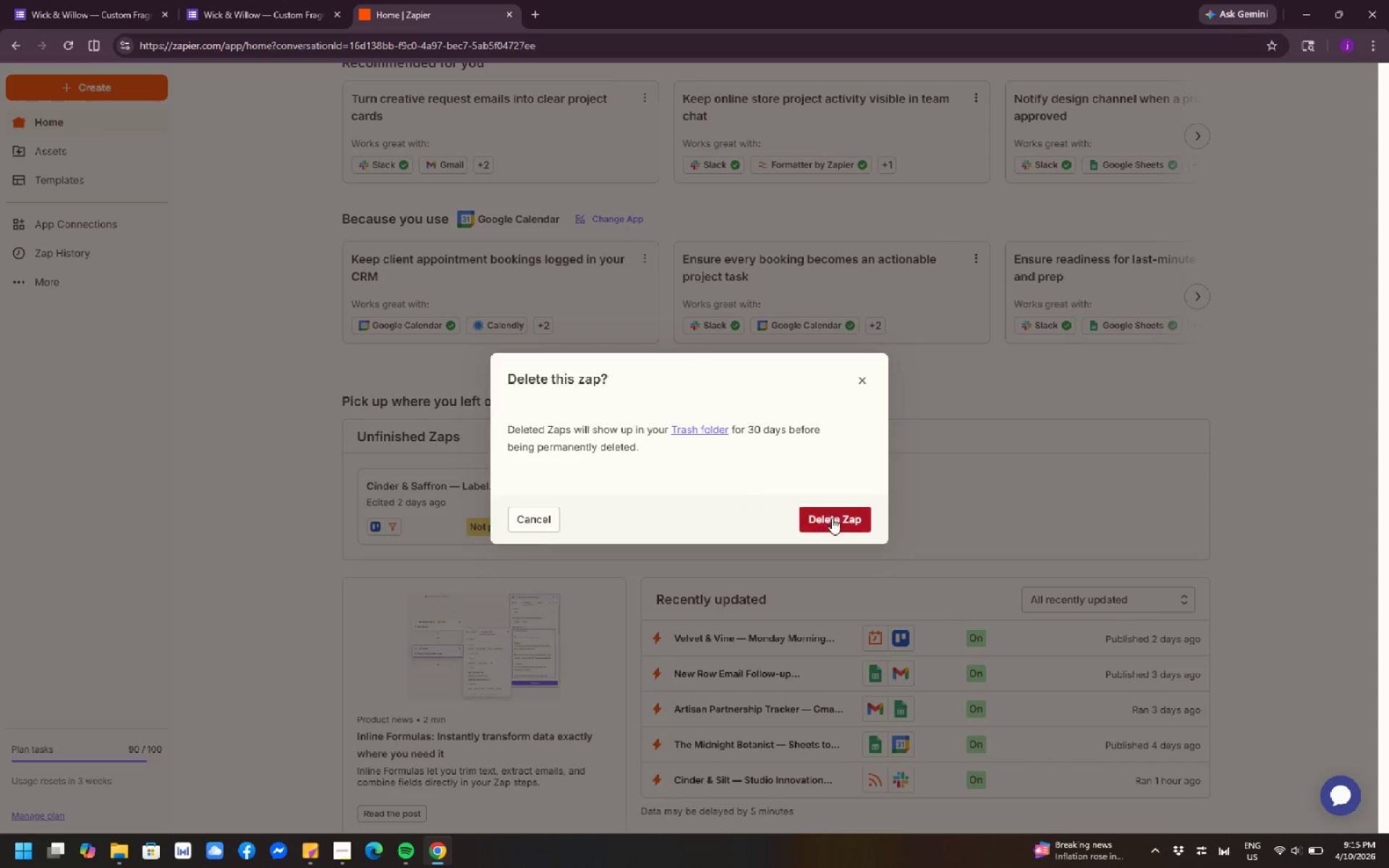 
left_click([832, 518])
 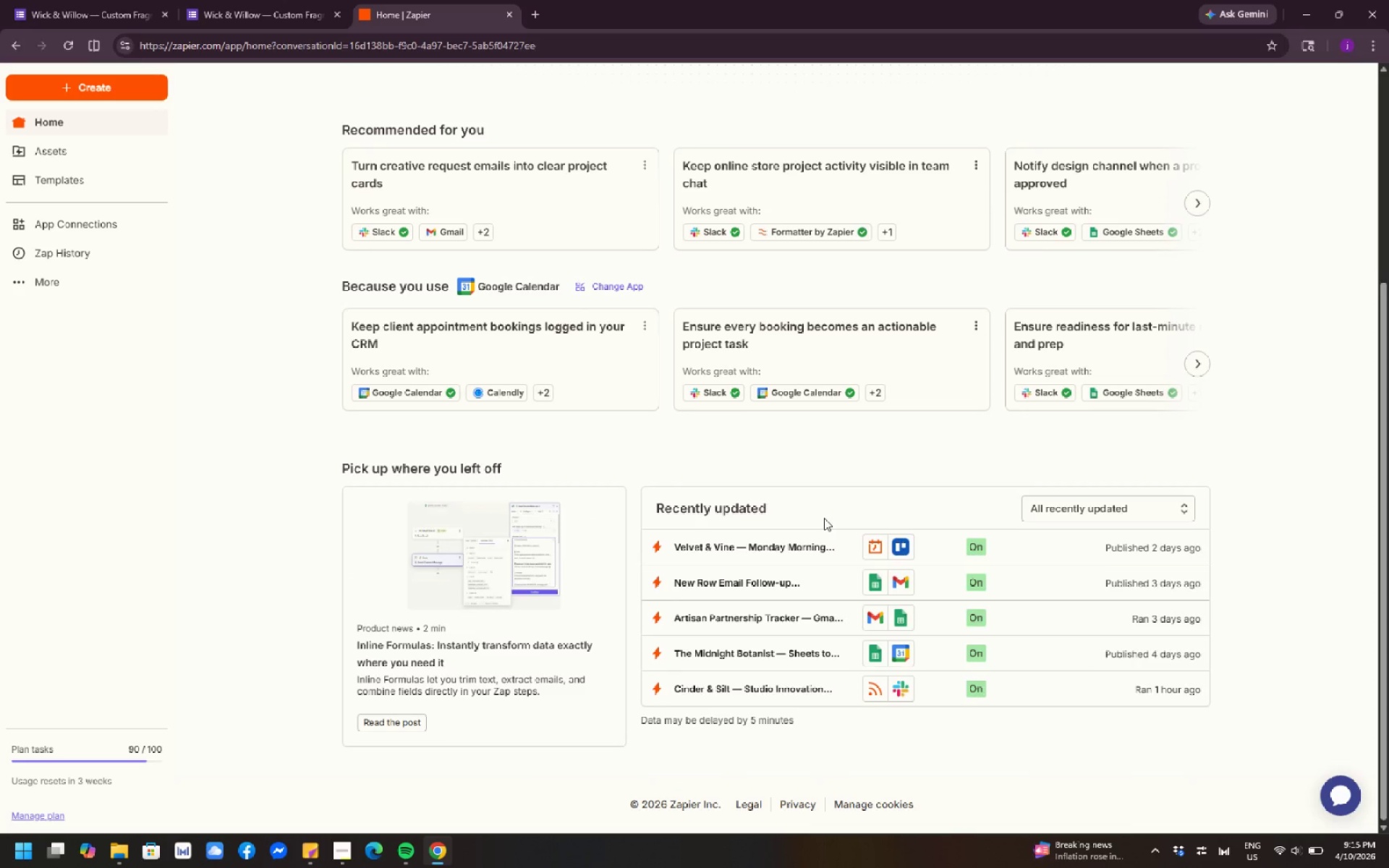 
scroll: coordinate [818, 518], scroll_direction: down, amount: 2.0
 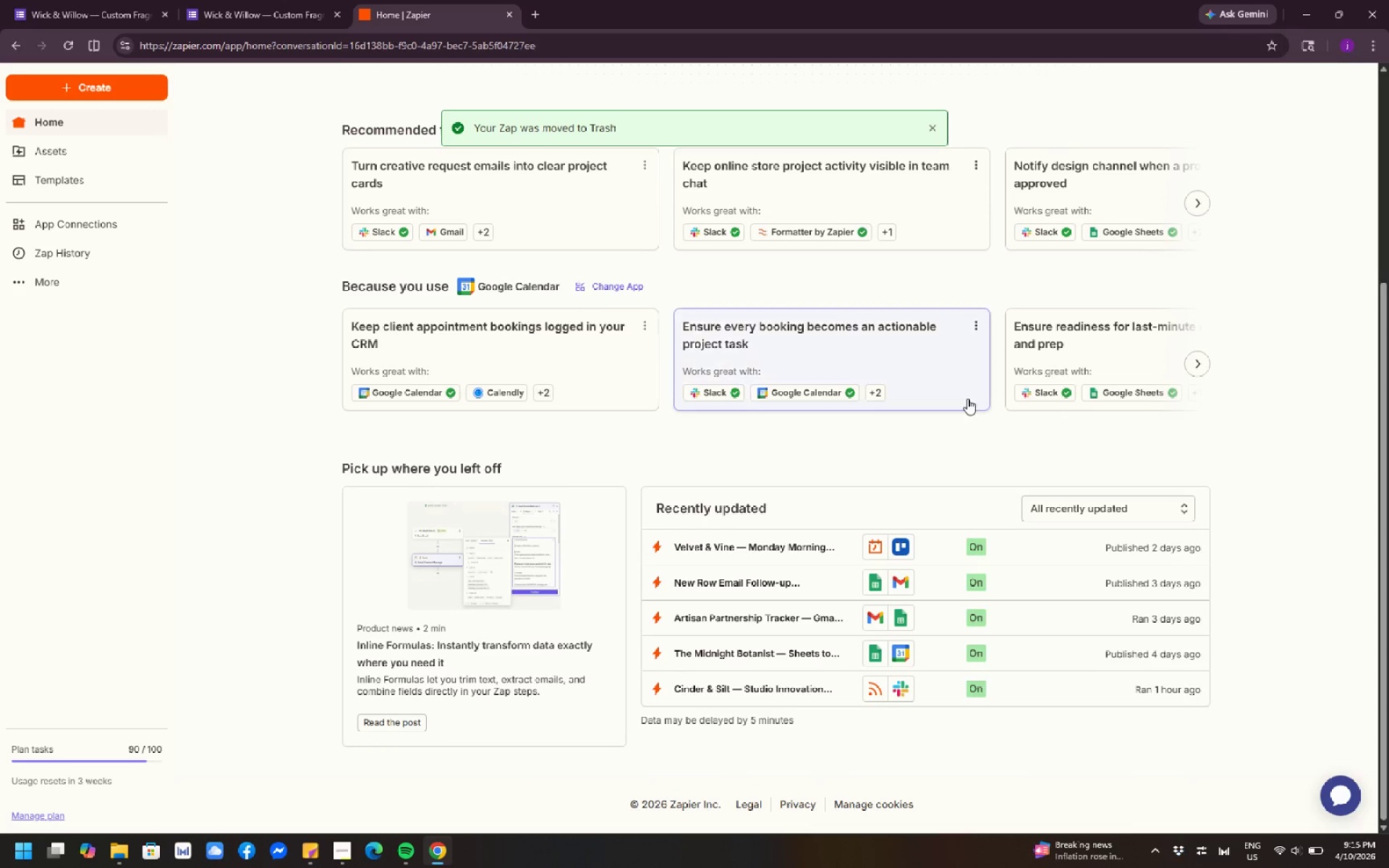 
scroll: coordinate [744, 380], scroll_direction: up, amount: 4.0
 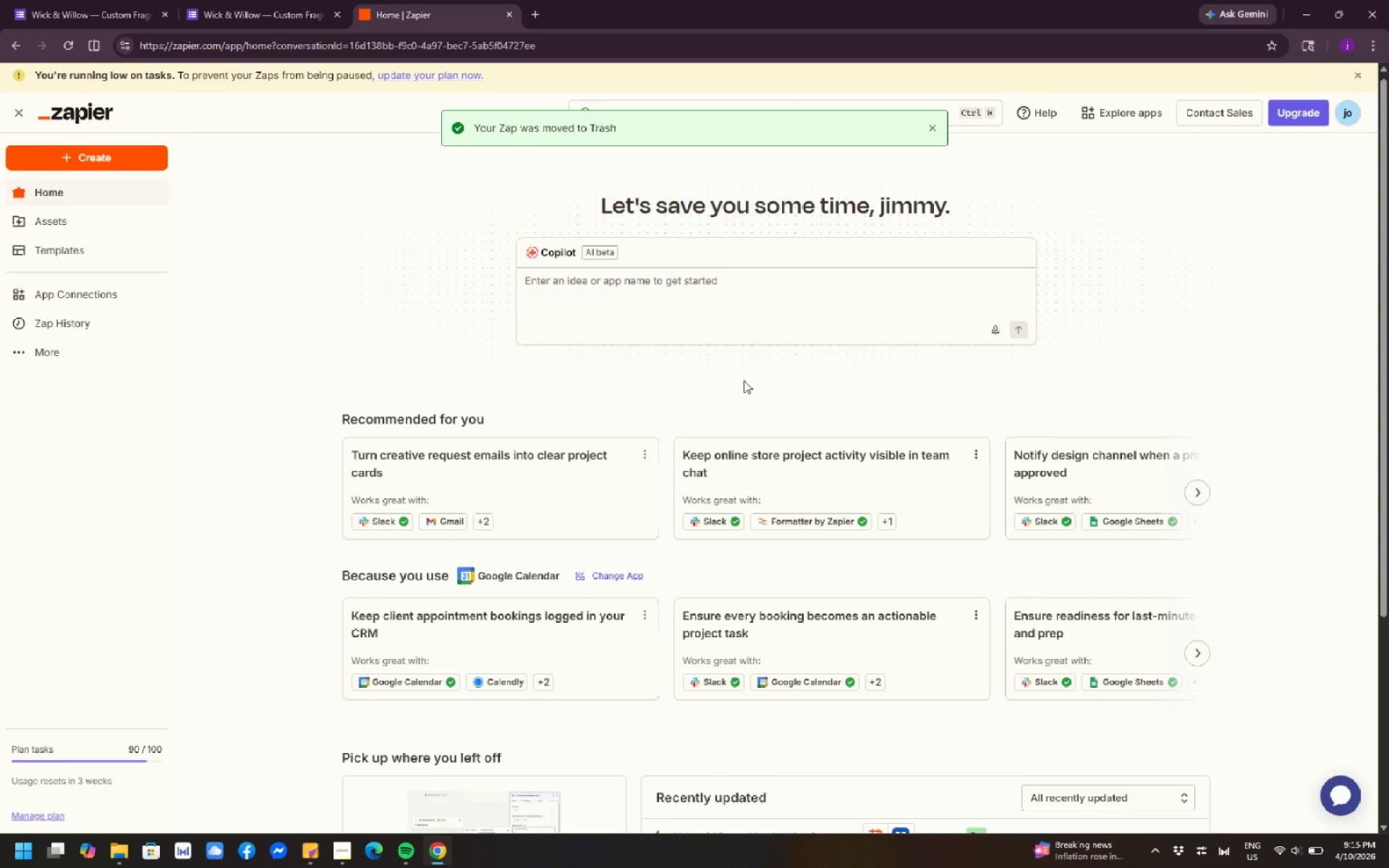 
scroll: coordinate [744, 380], scroll_direction: down, amount: 3.0
 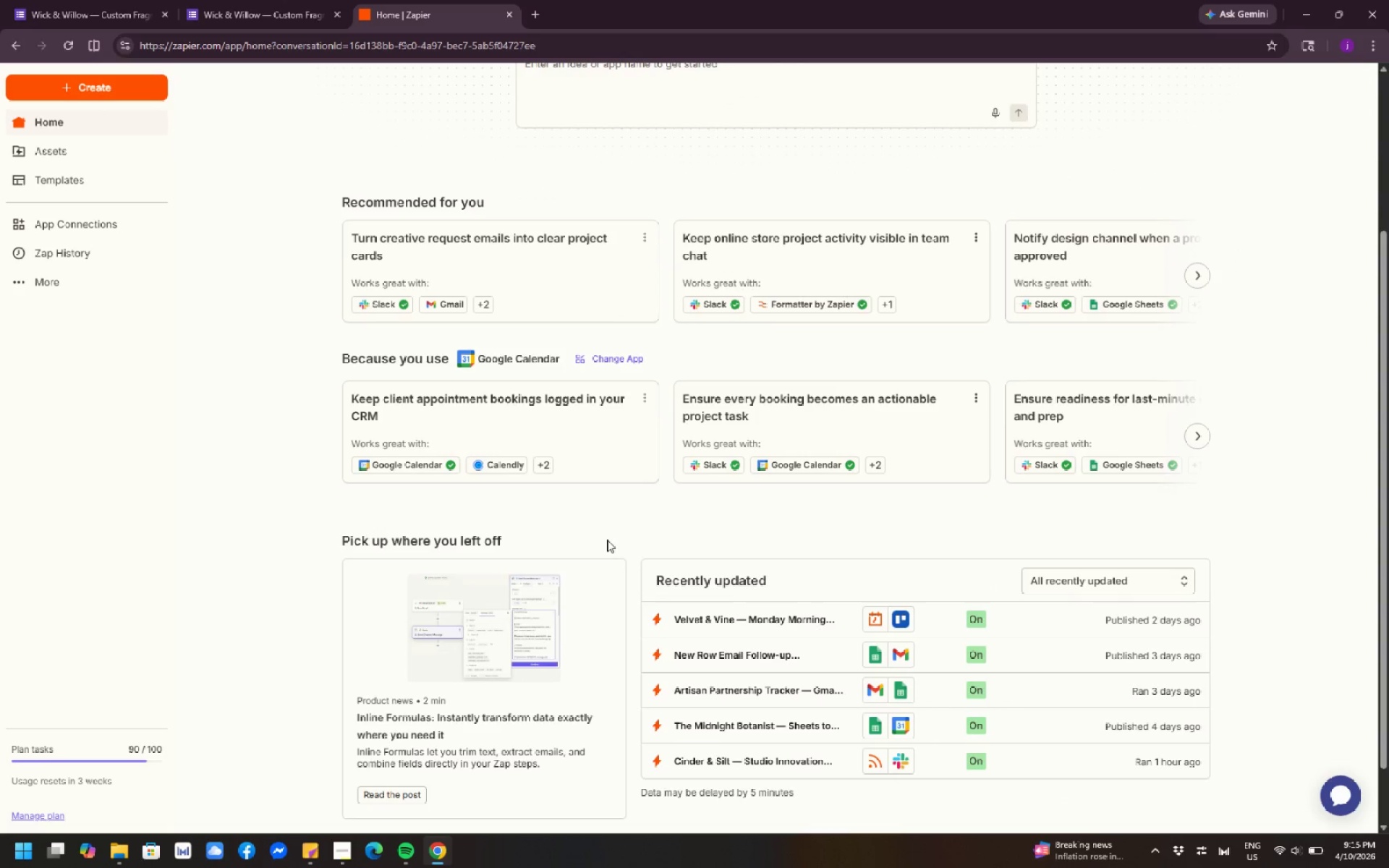 
scroll: coordinate [610, 541], scroll_direction: up, amount: 3.0
 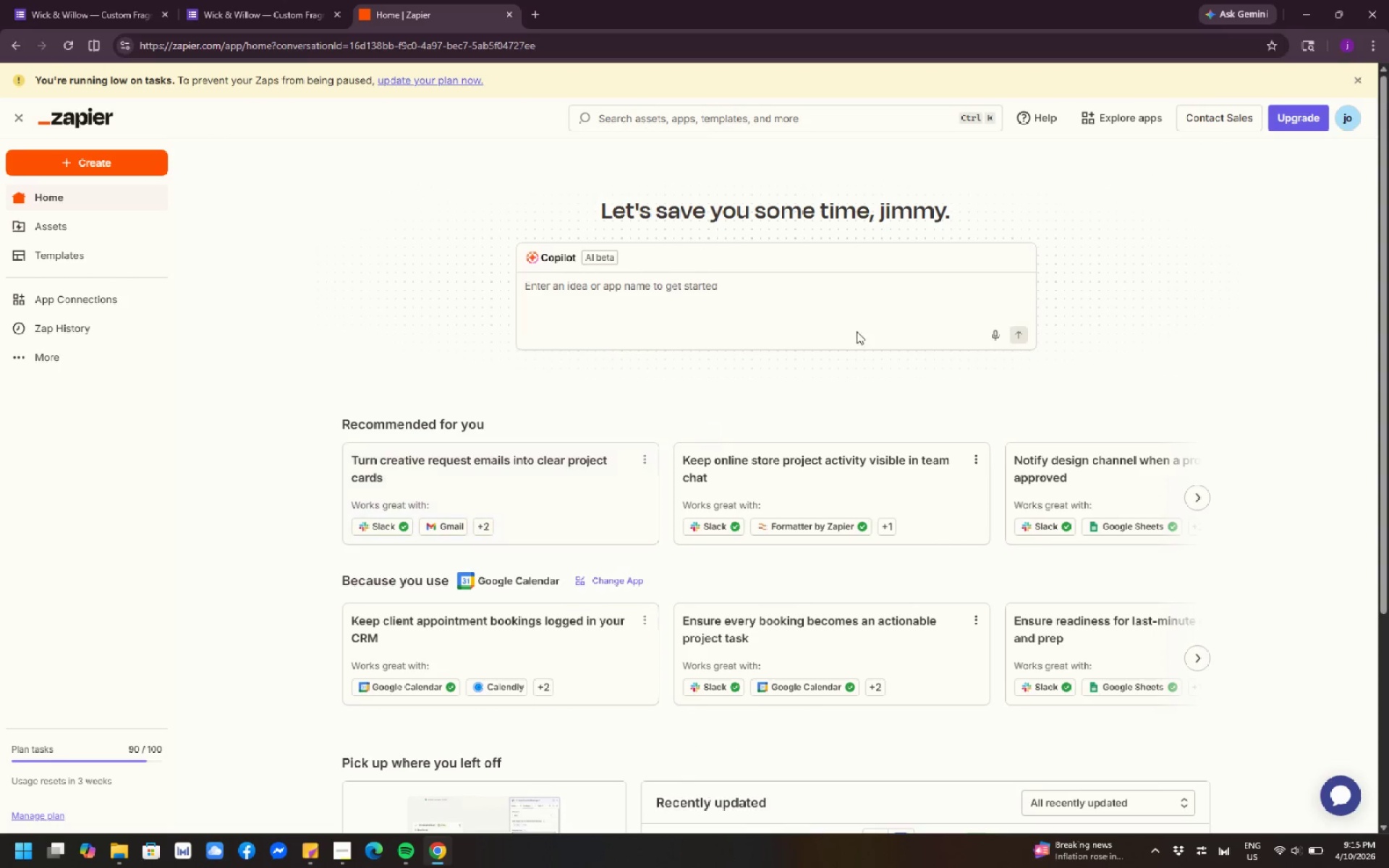 
scroll: coordinate [939, 348], scroll_direction: down, amount: 3.0
 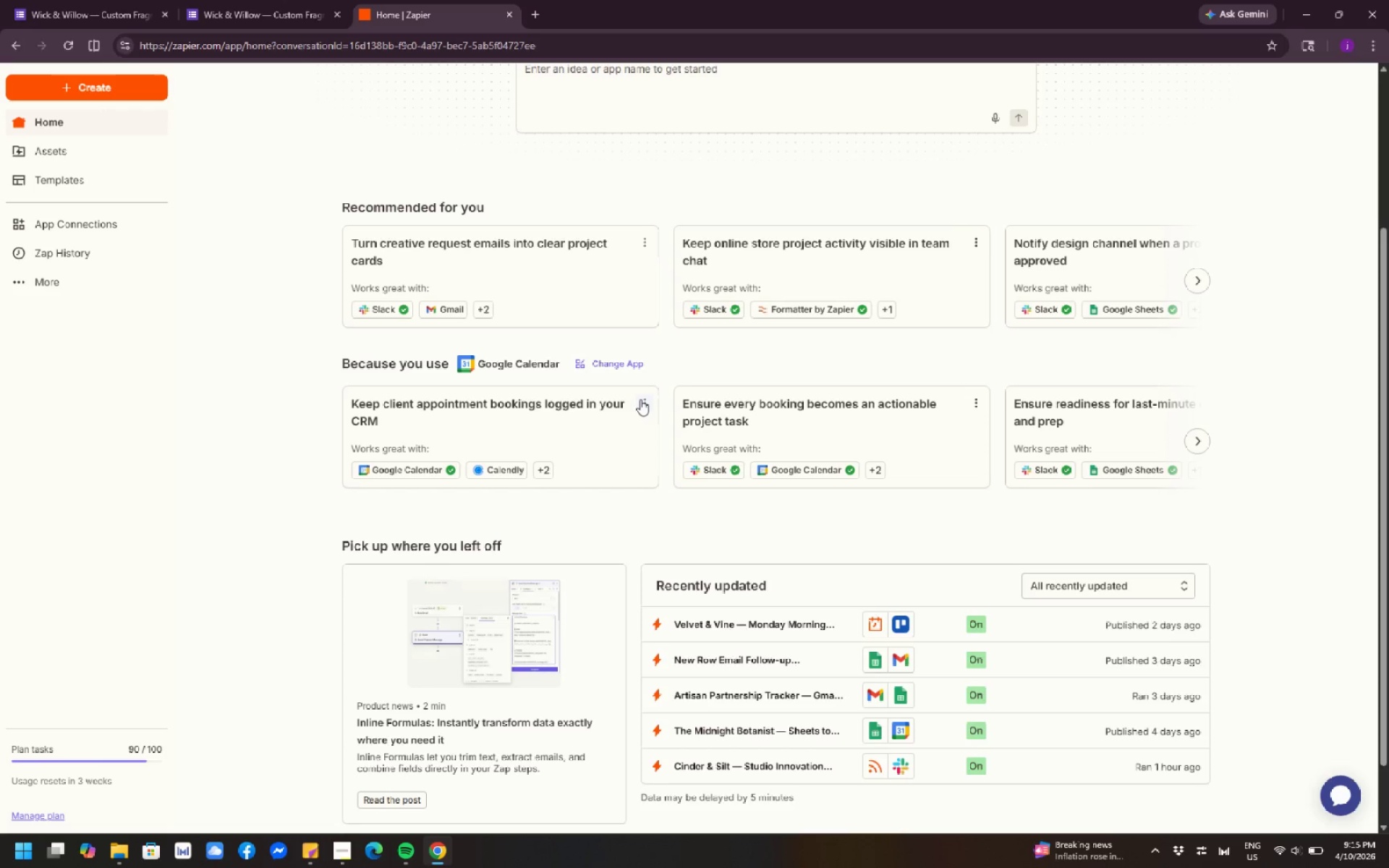 
wait(5.86)
 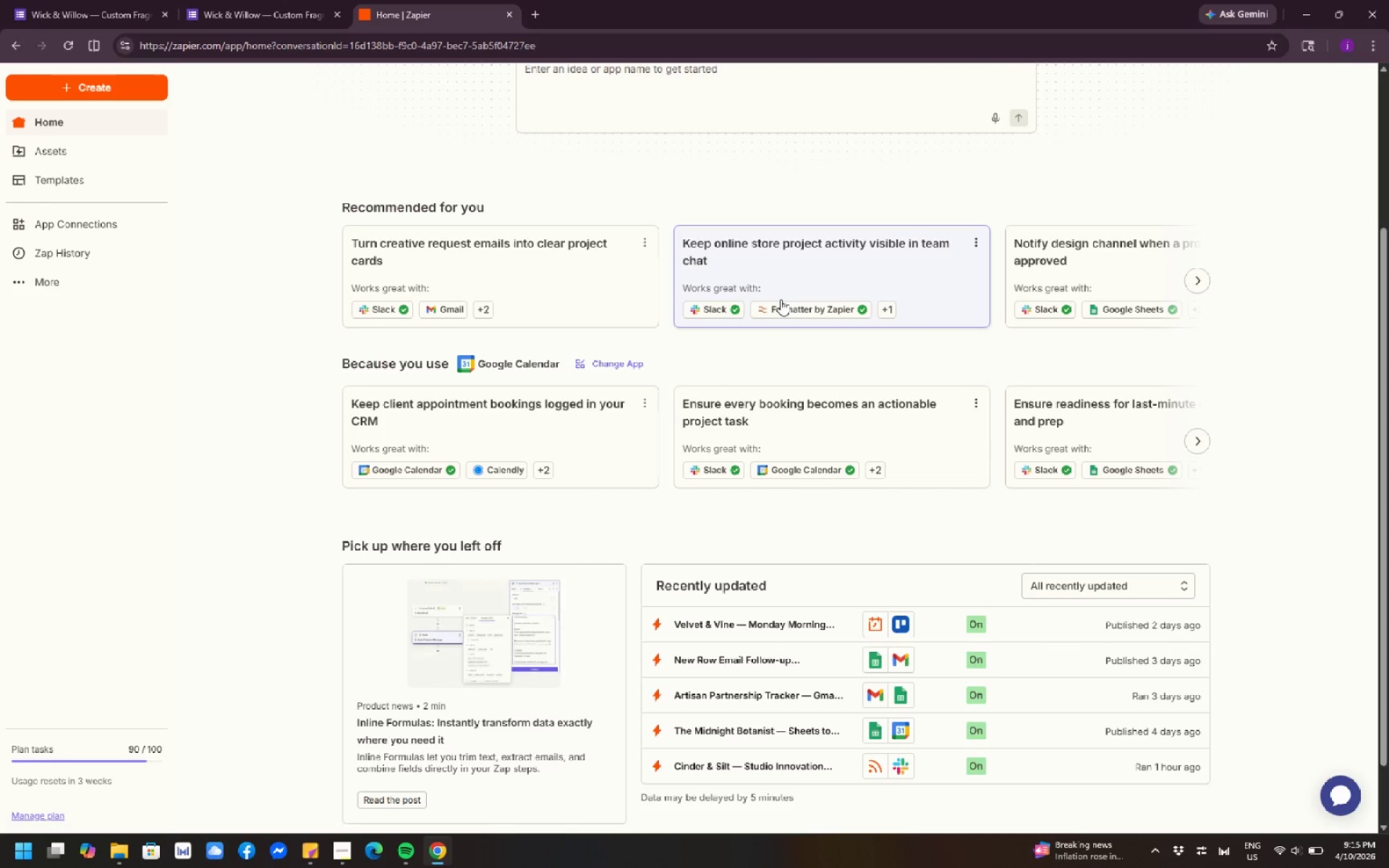 
left_click([642, 406])
 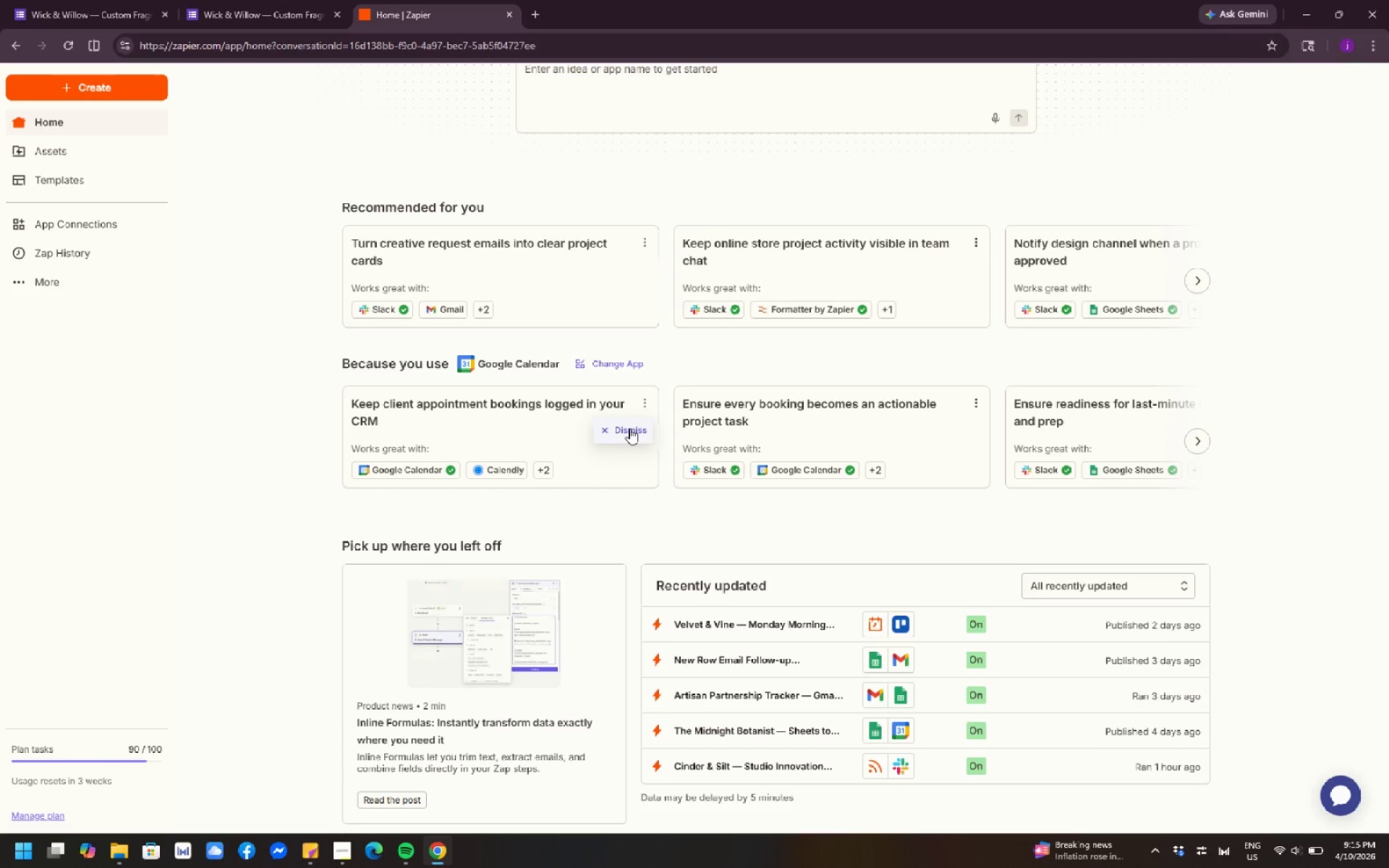 
left_click([629, 428])
 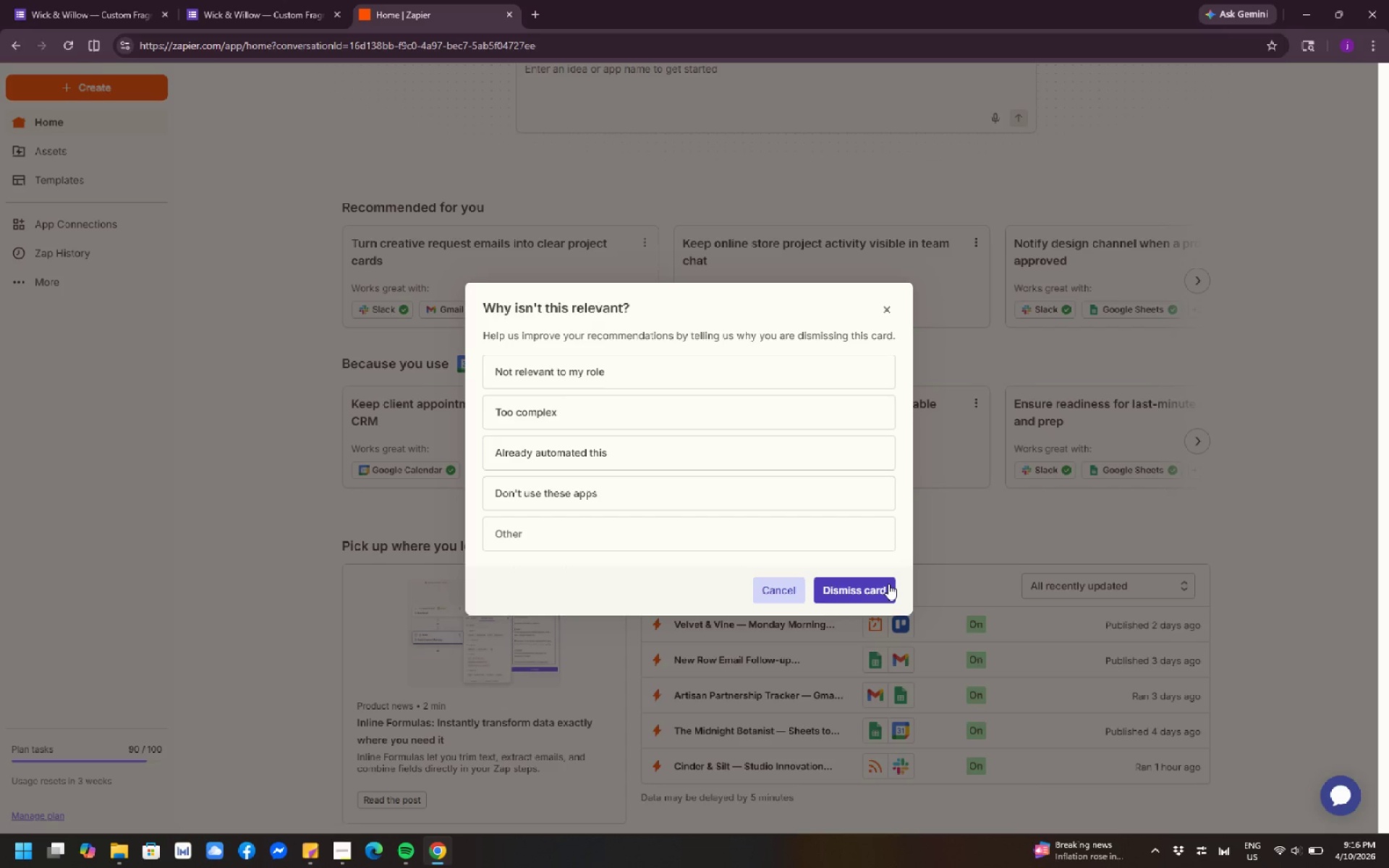 
wait(15.3)
 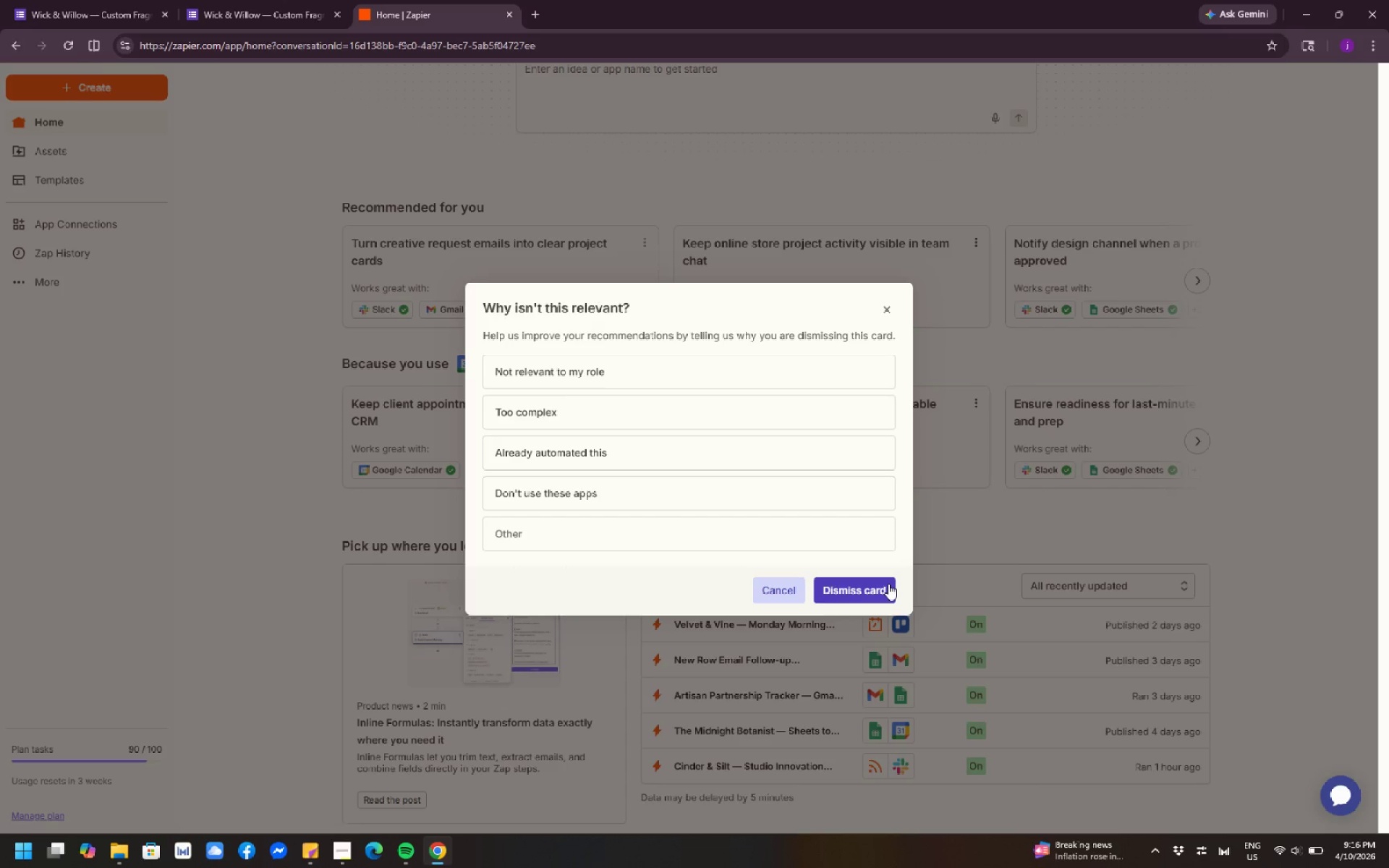 
left_click([885, 306])
 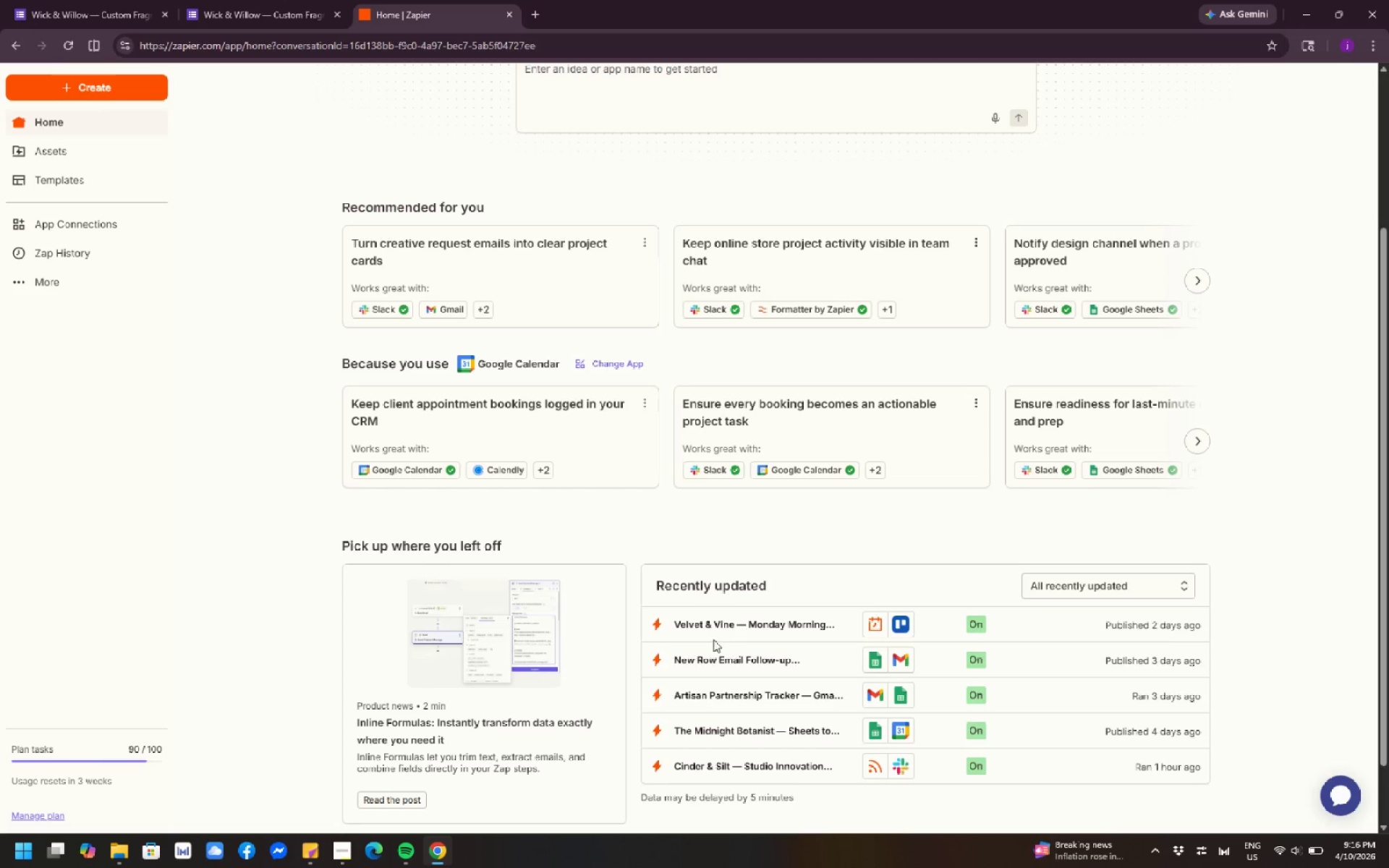 
scroll: coordinate [713, 650], scroll_direction: down, amount: 7.0
 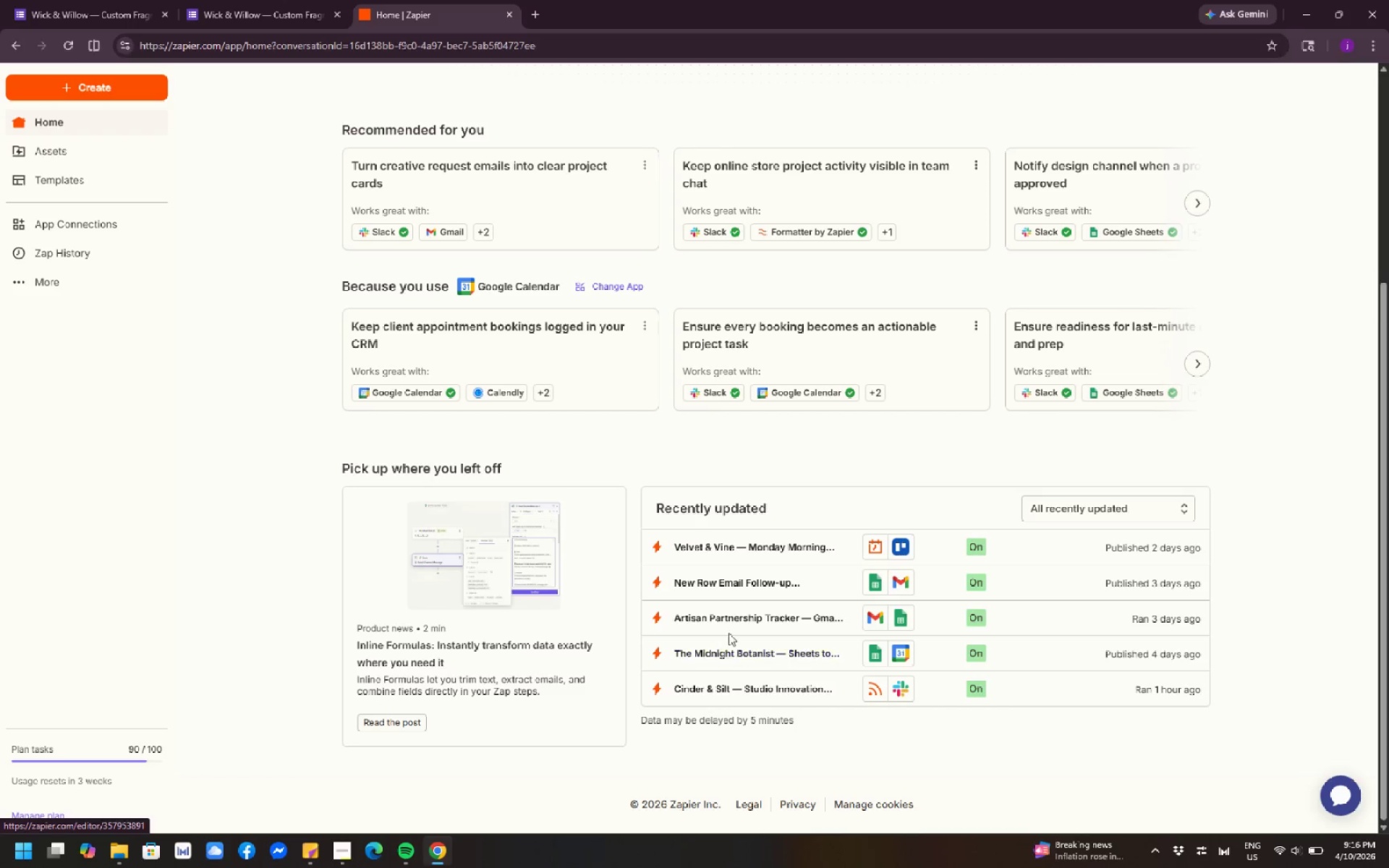 
scroll: coordinate [764, 588], scroll_direction: up, amount: 2.0
 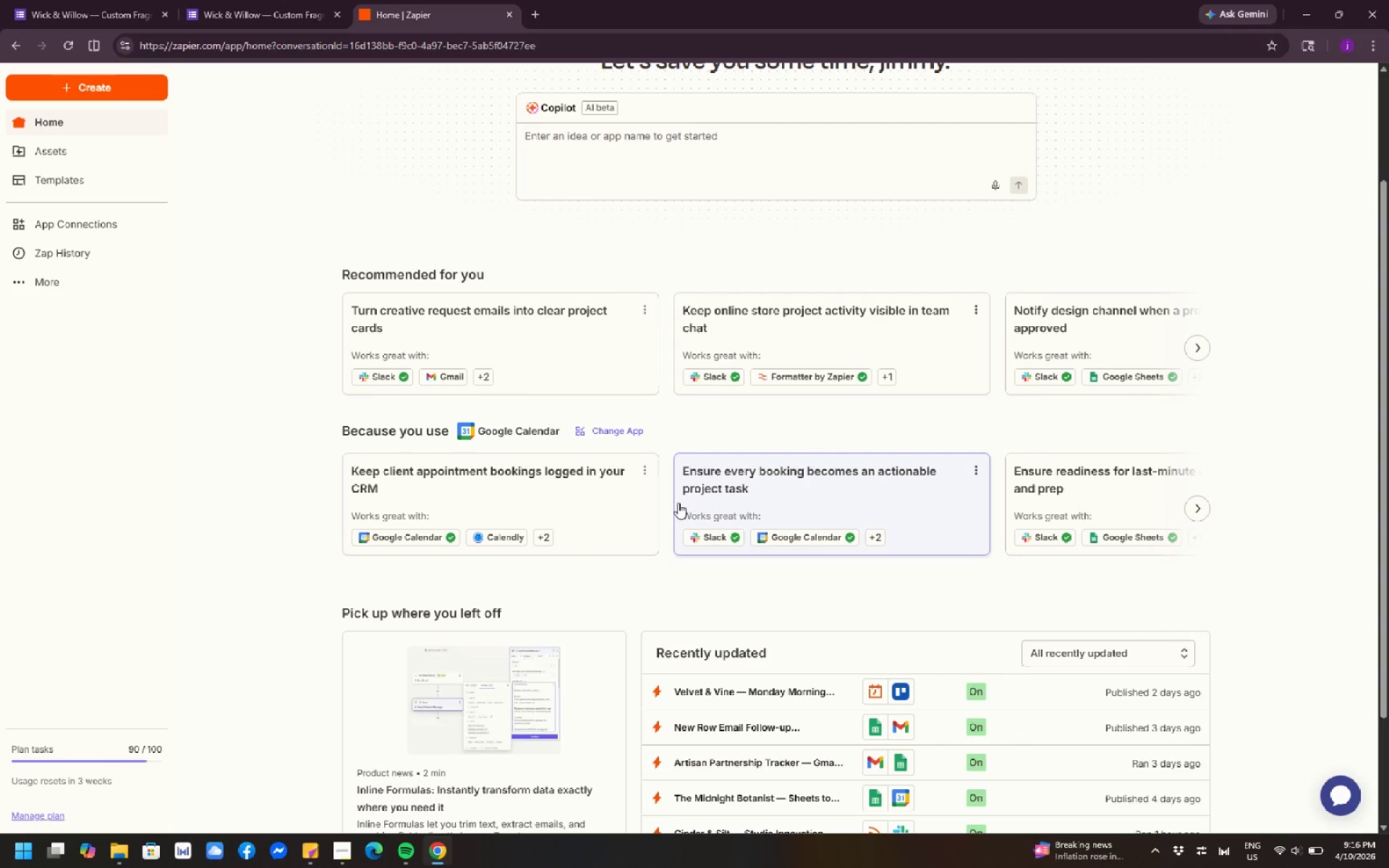 
mouse_move([642, 455])
 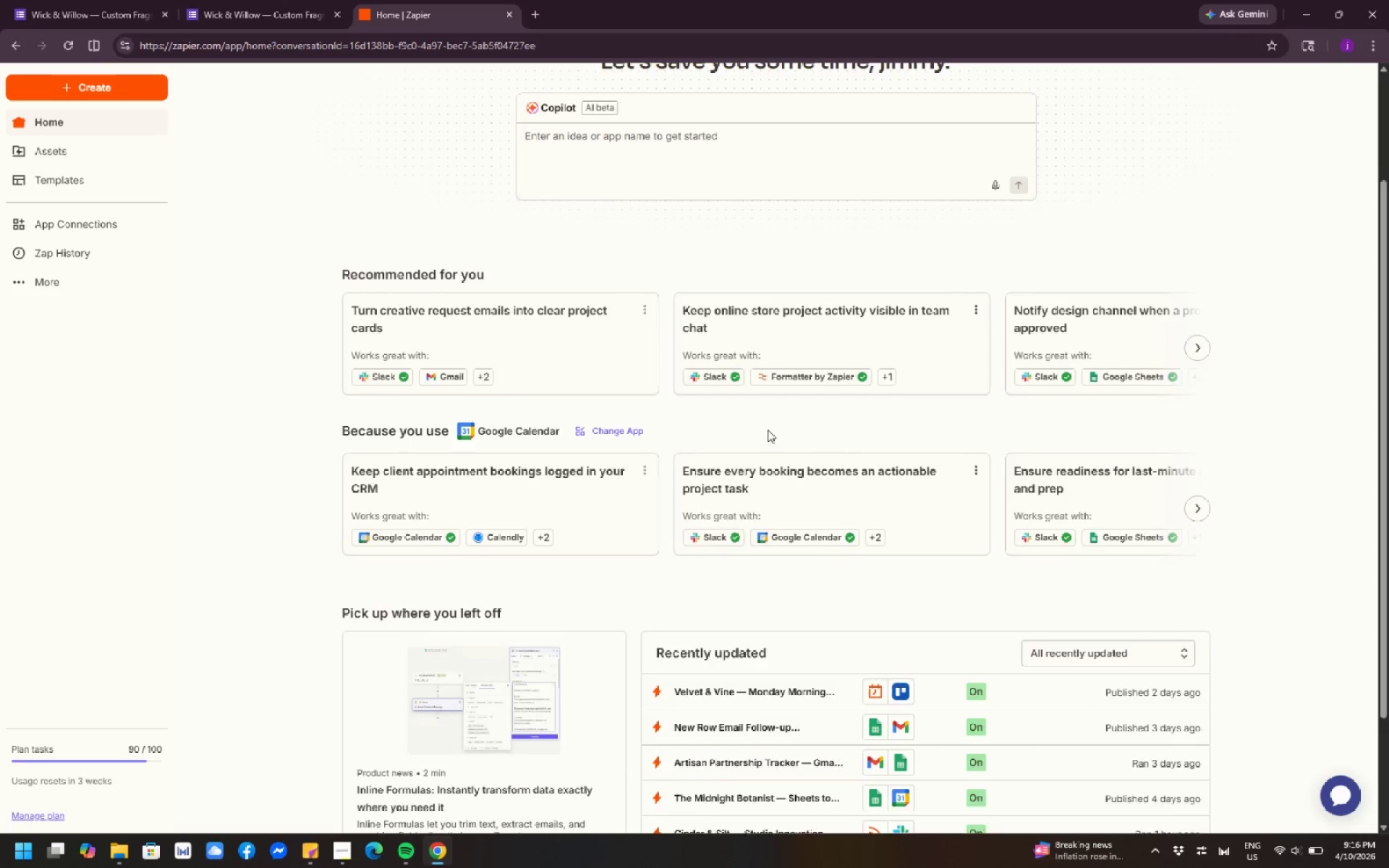 
scroll: coordinate [768, 430], scroll_direction: up, amount: 3.0
 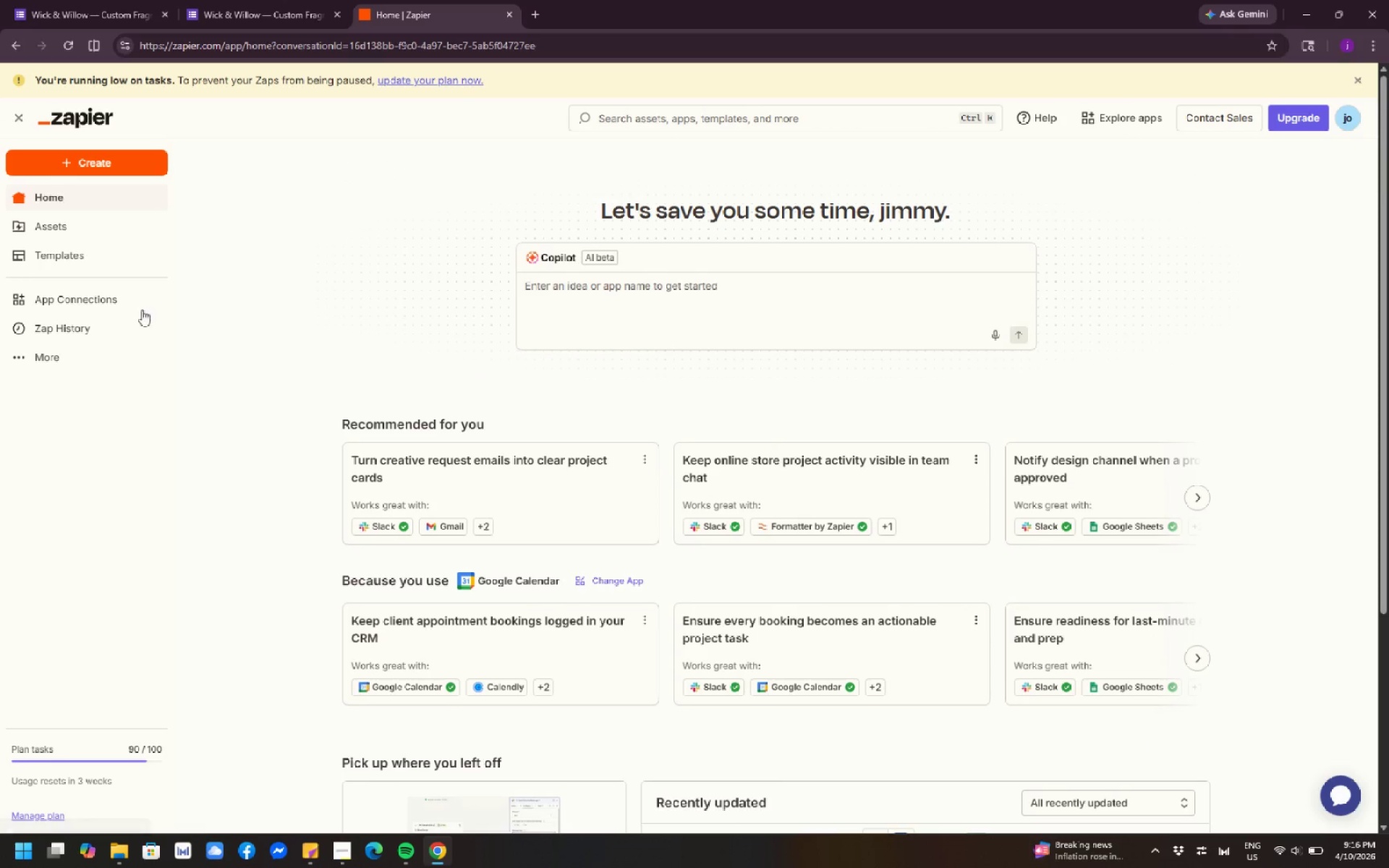 
left_click([75, 319])
 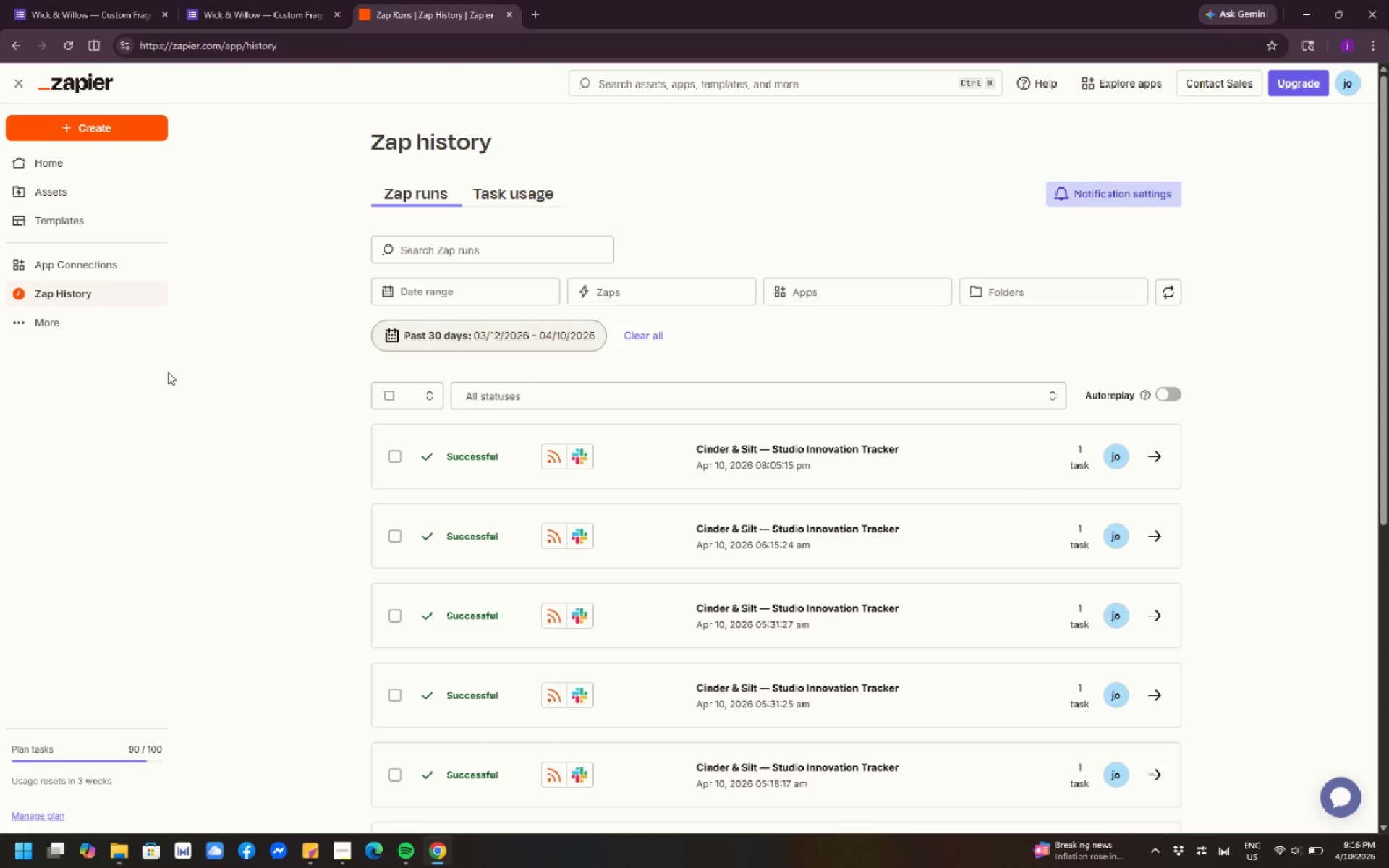 
scroll: coordinate [692, 425], scroll_direction: down, amount: 4.0
 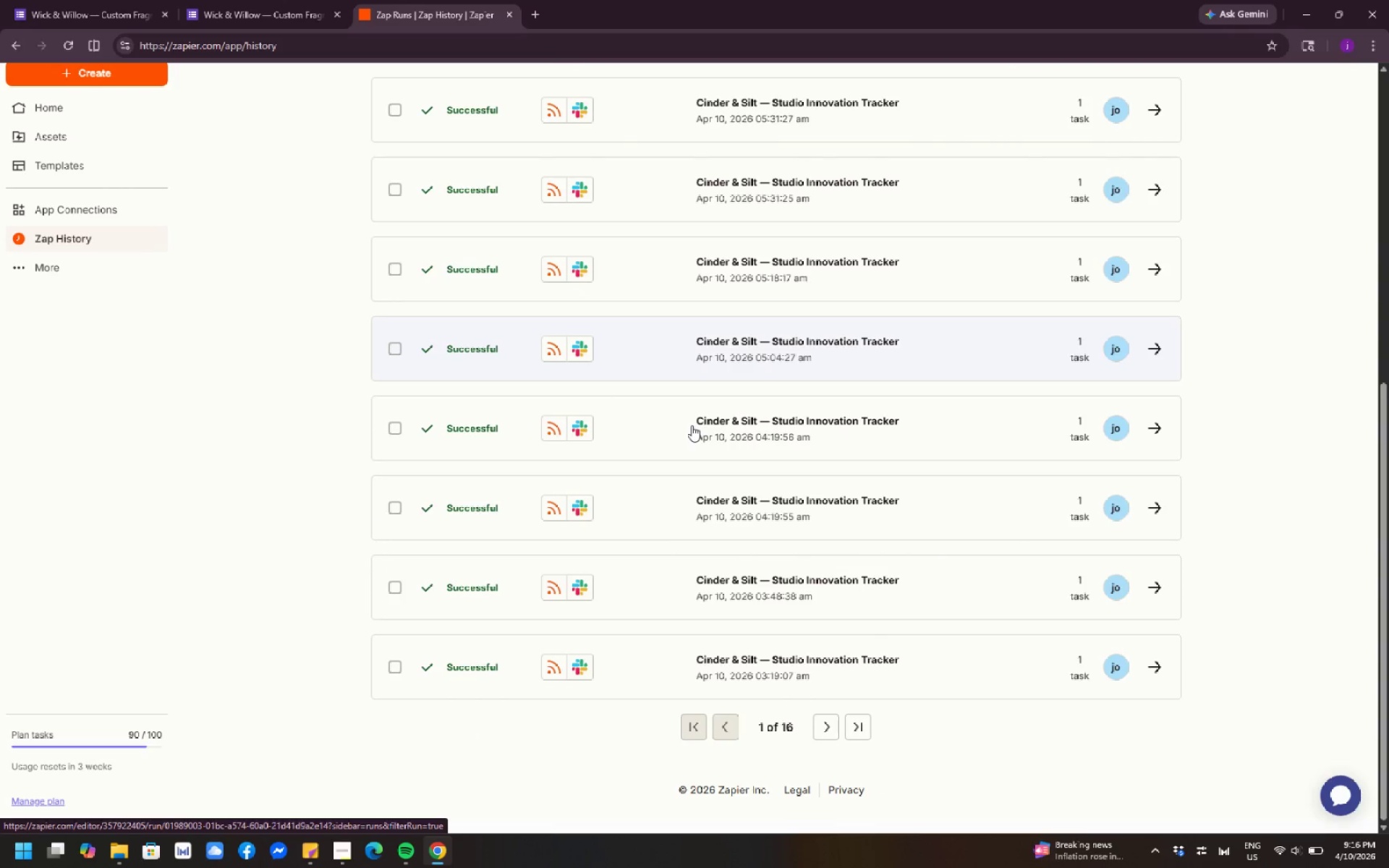 
scroll: coordinate [692, 425], scroll_direction: up, amount: 6.0
 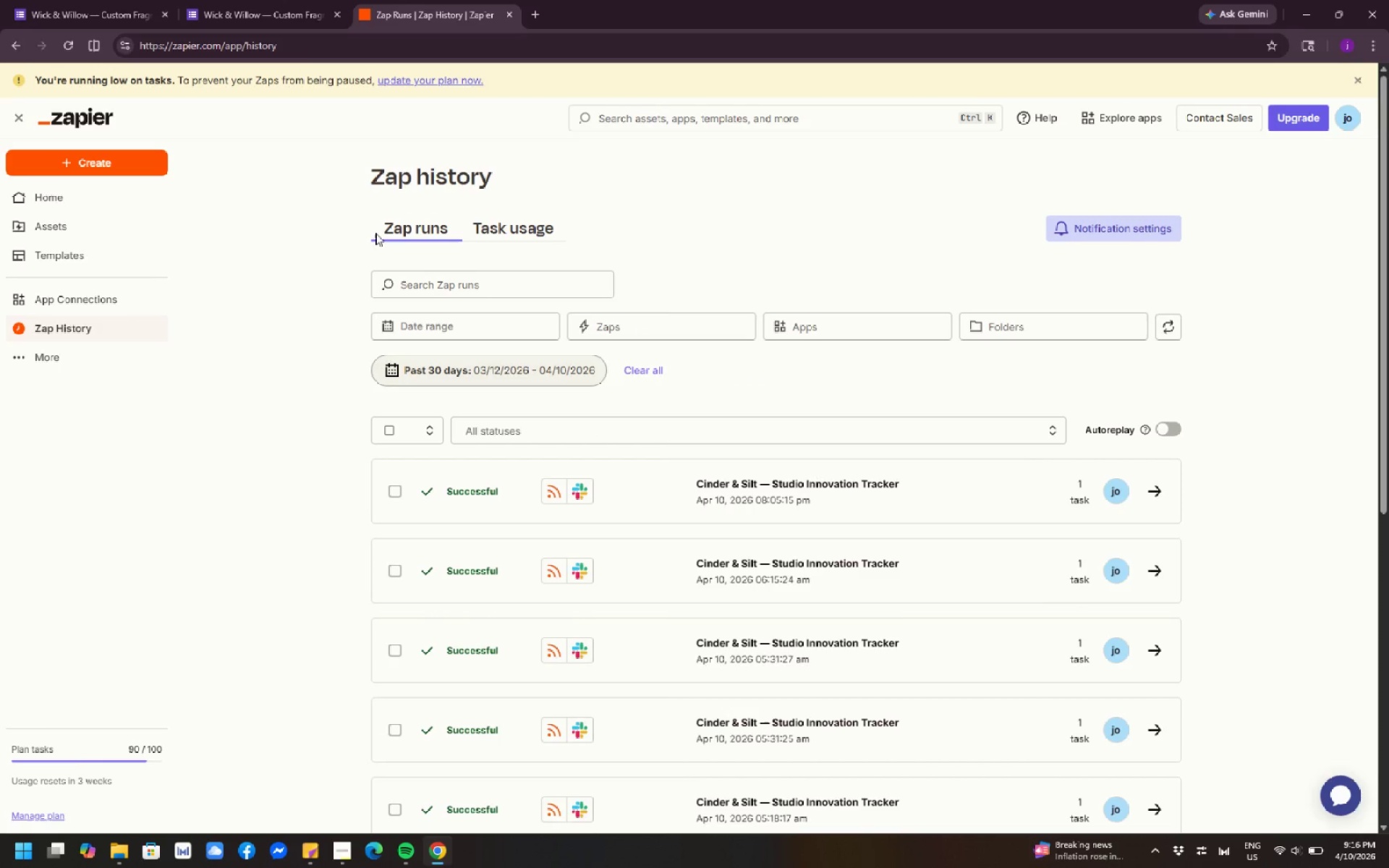 
left_click([59, 194])
 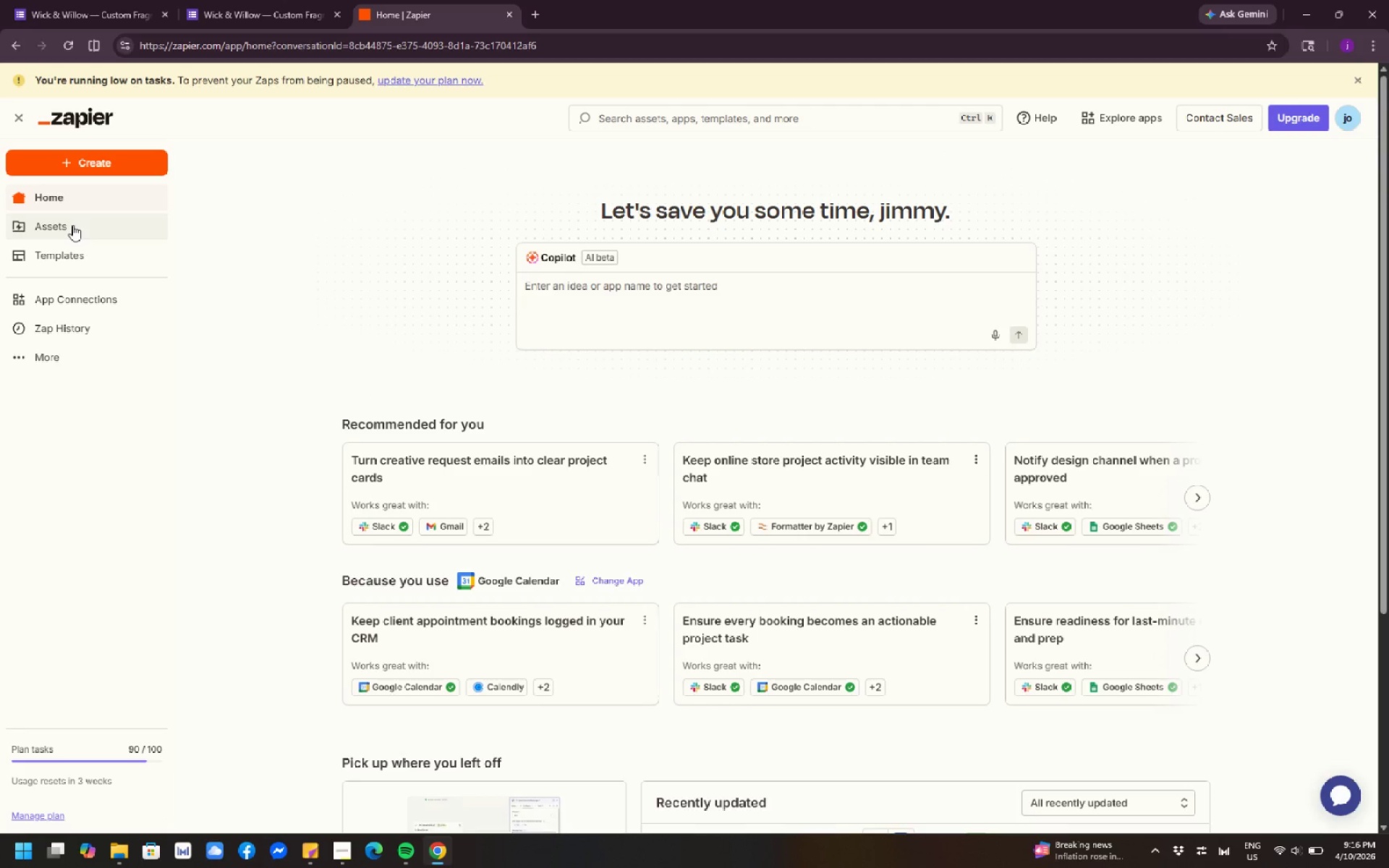 
wait(13.7)
 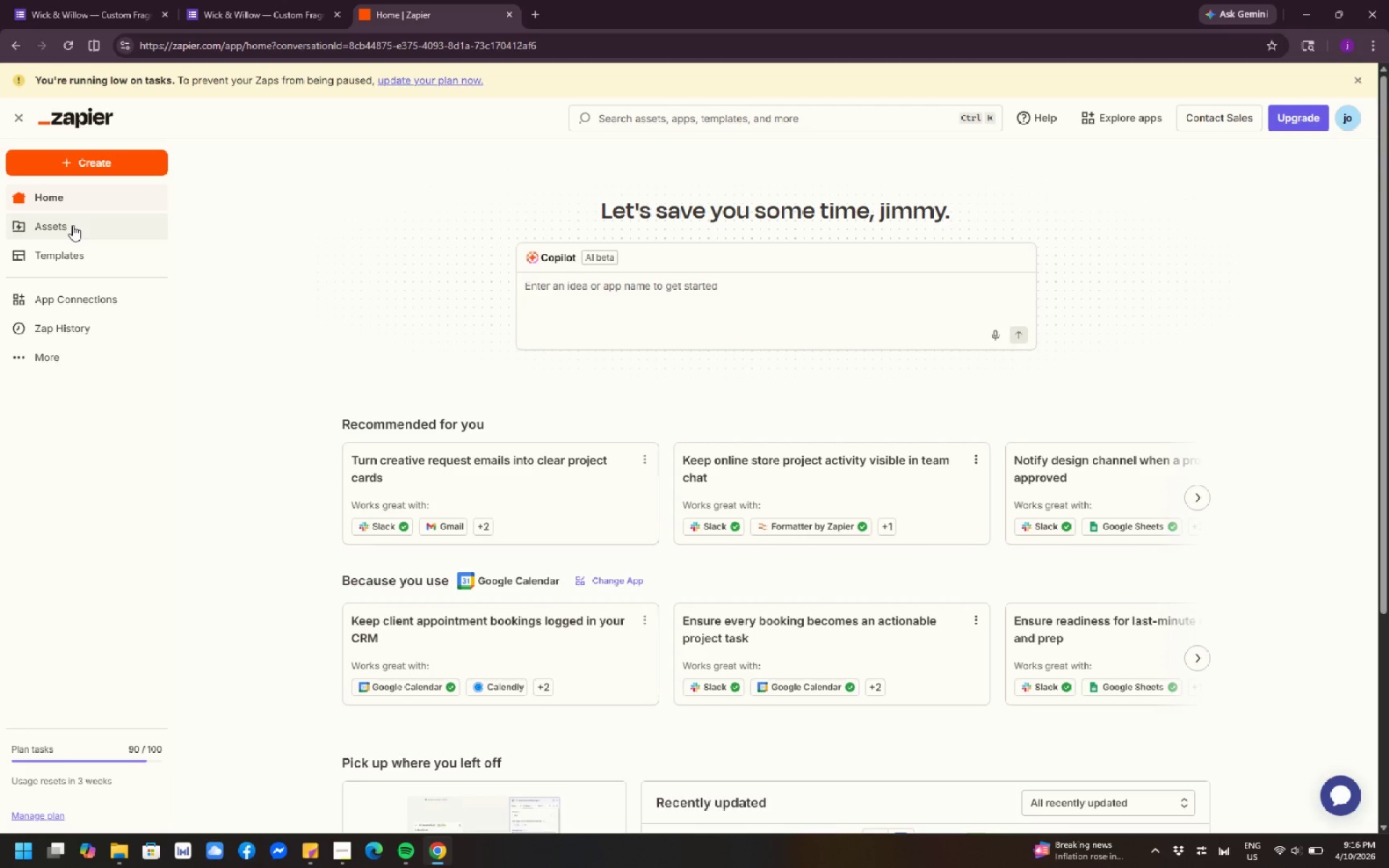 
left_click([50, 230])
 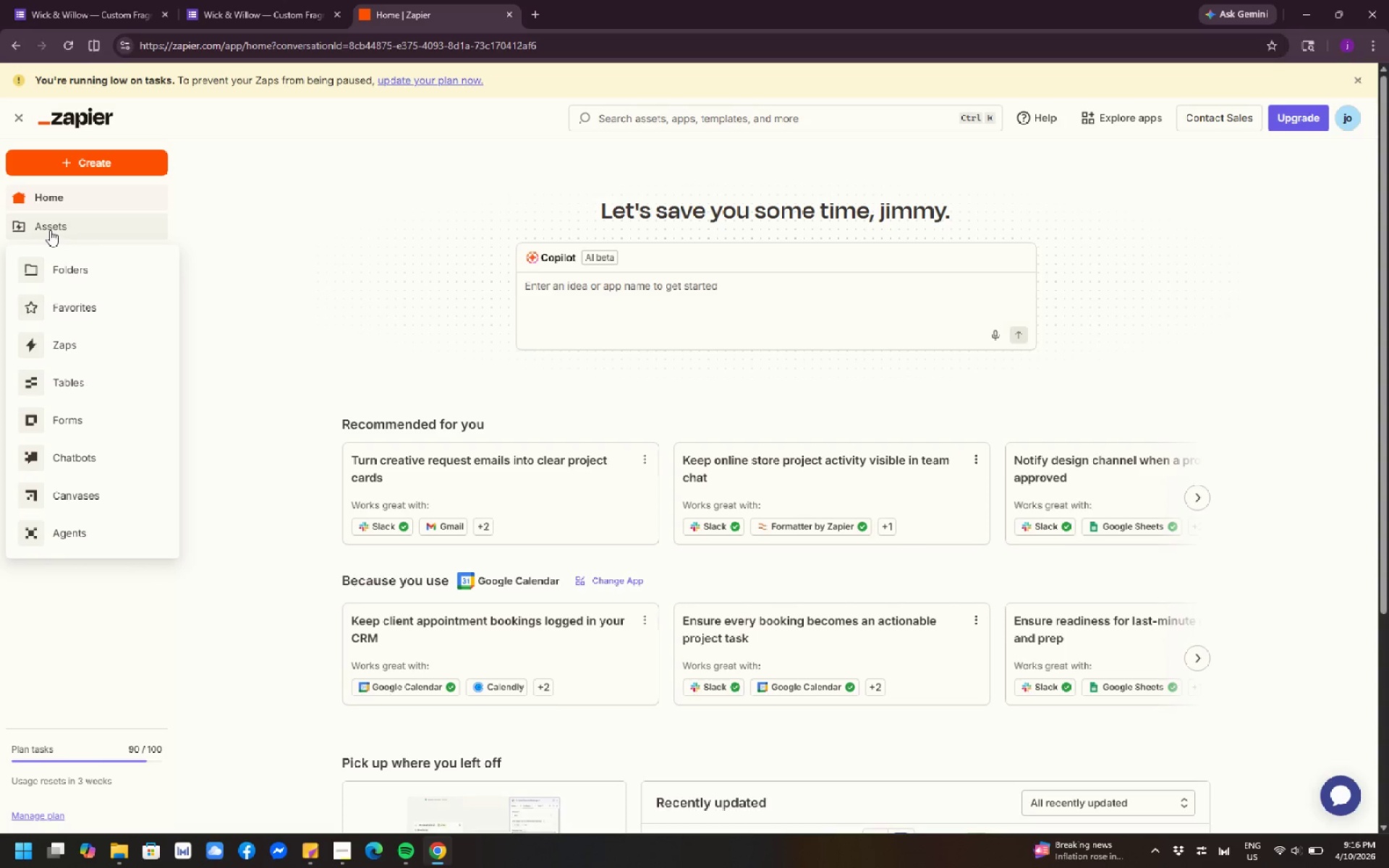 
left_click([65, 263])
 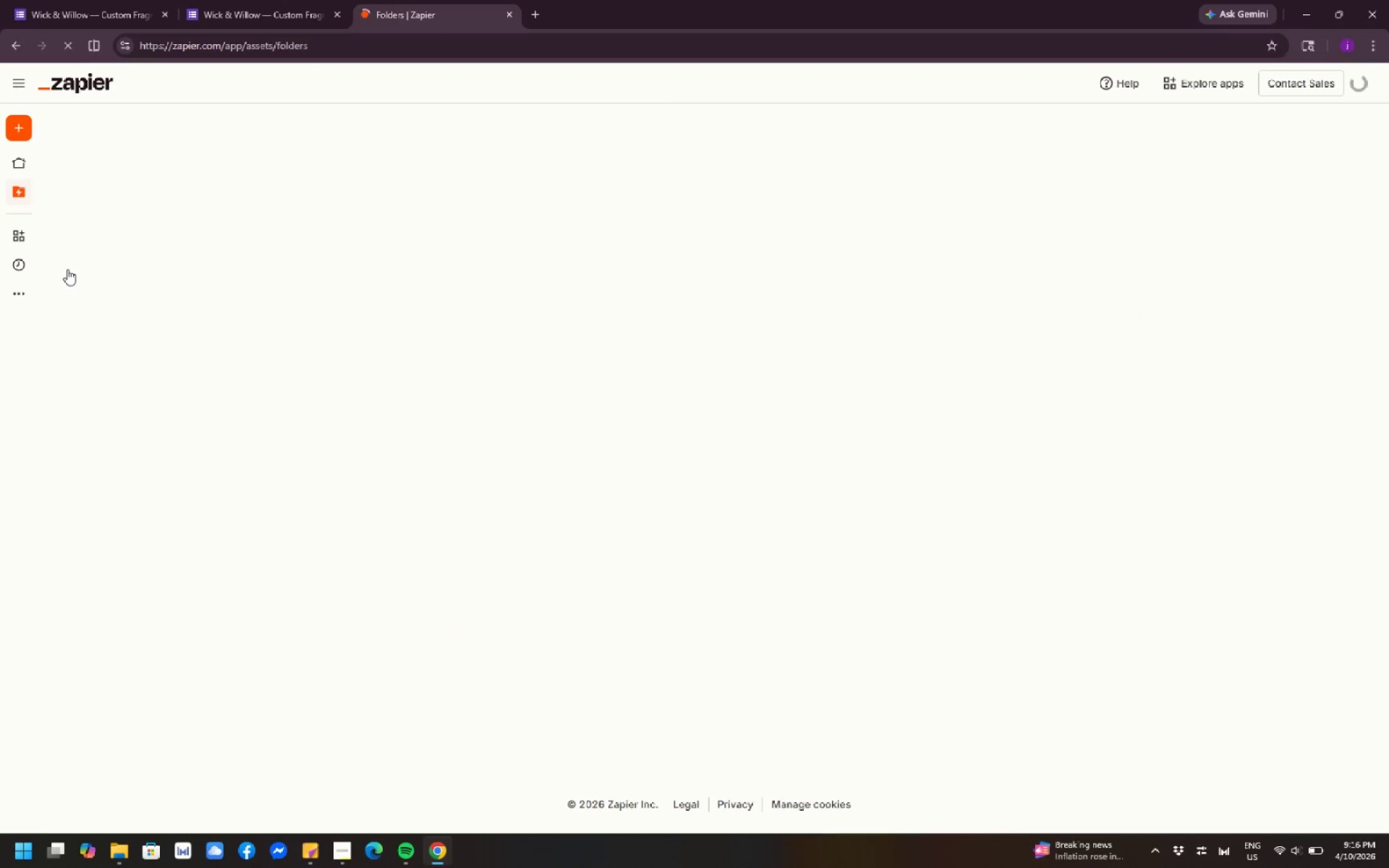 
wait(5.88)
 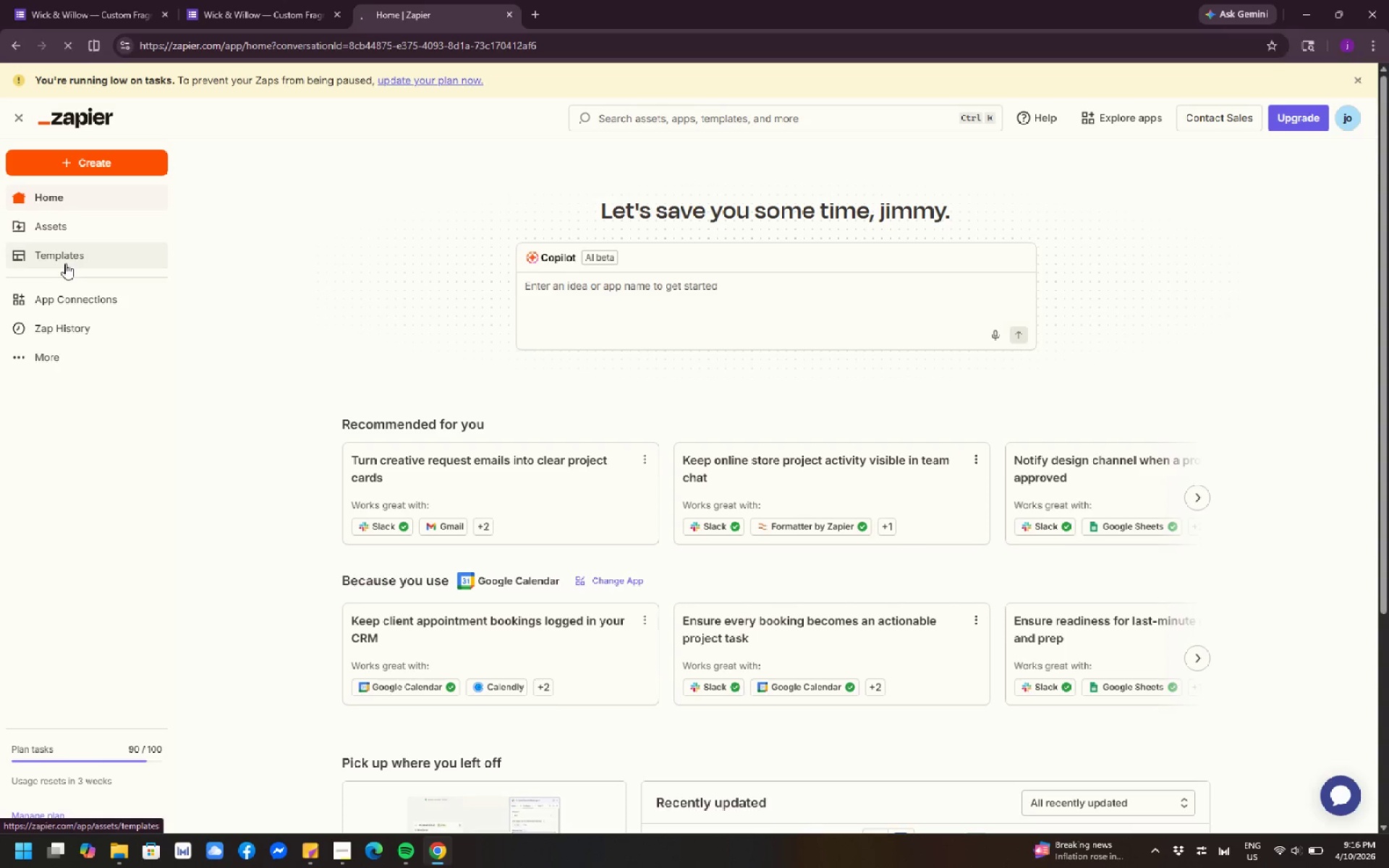 
mouse_move([113, 292])
 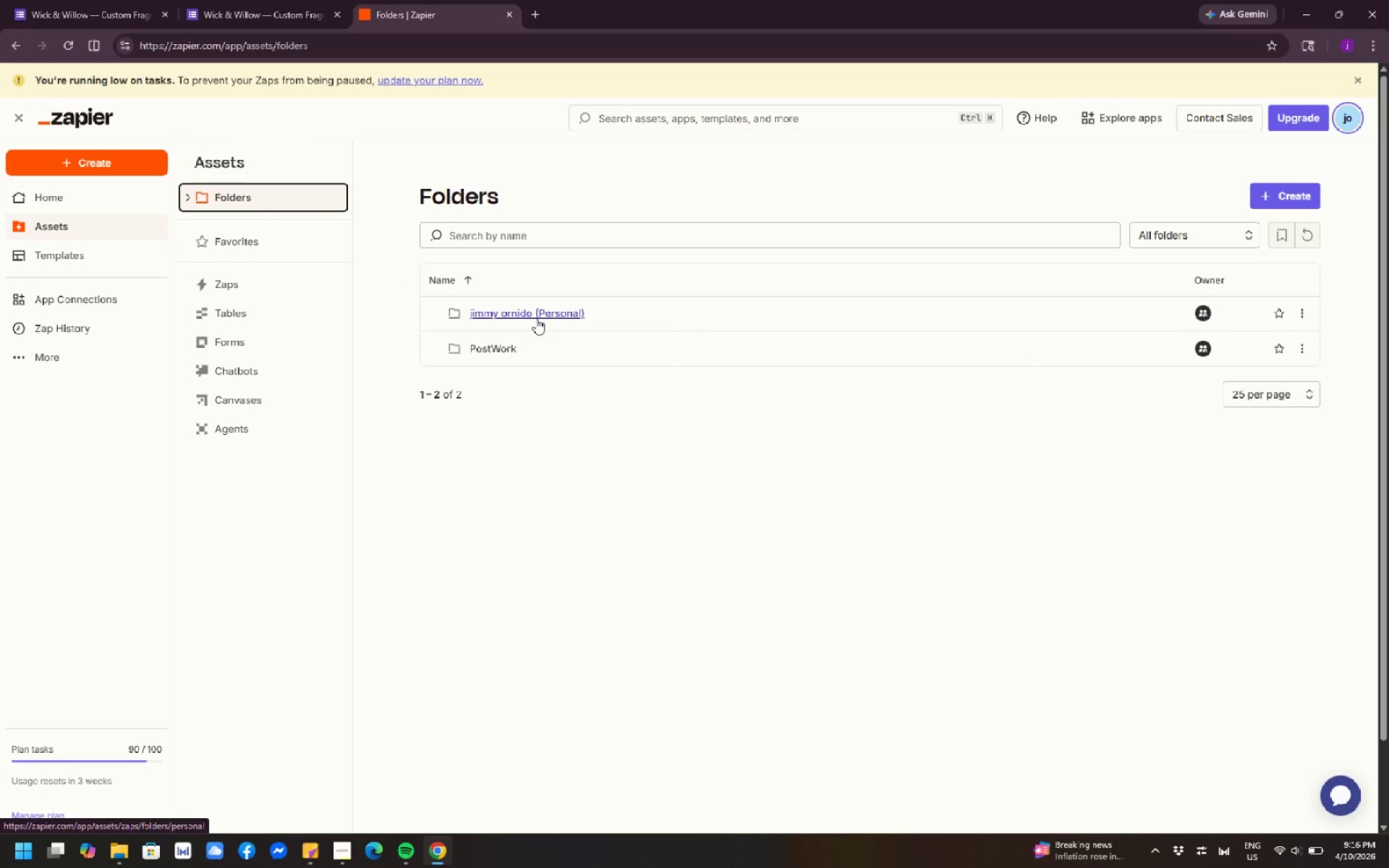 
left_click([497, 348])
 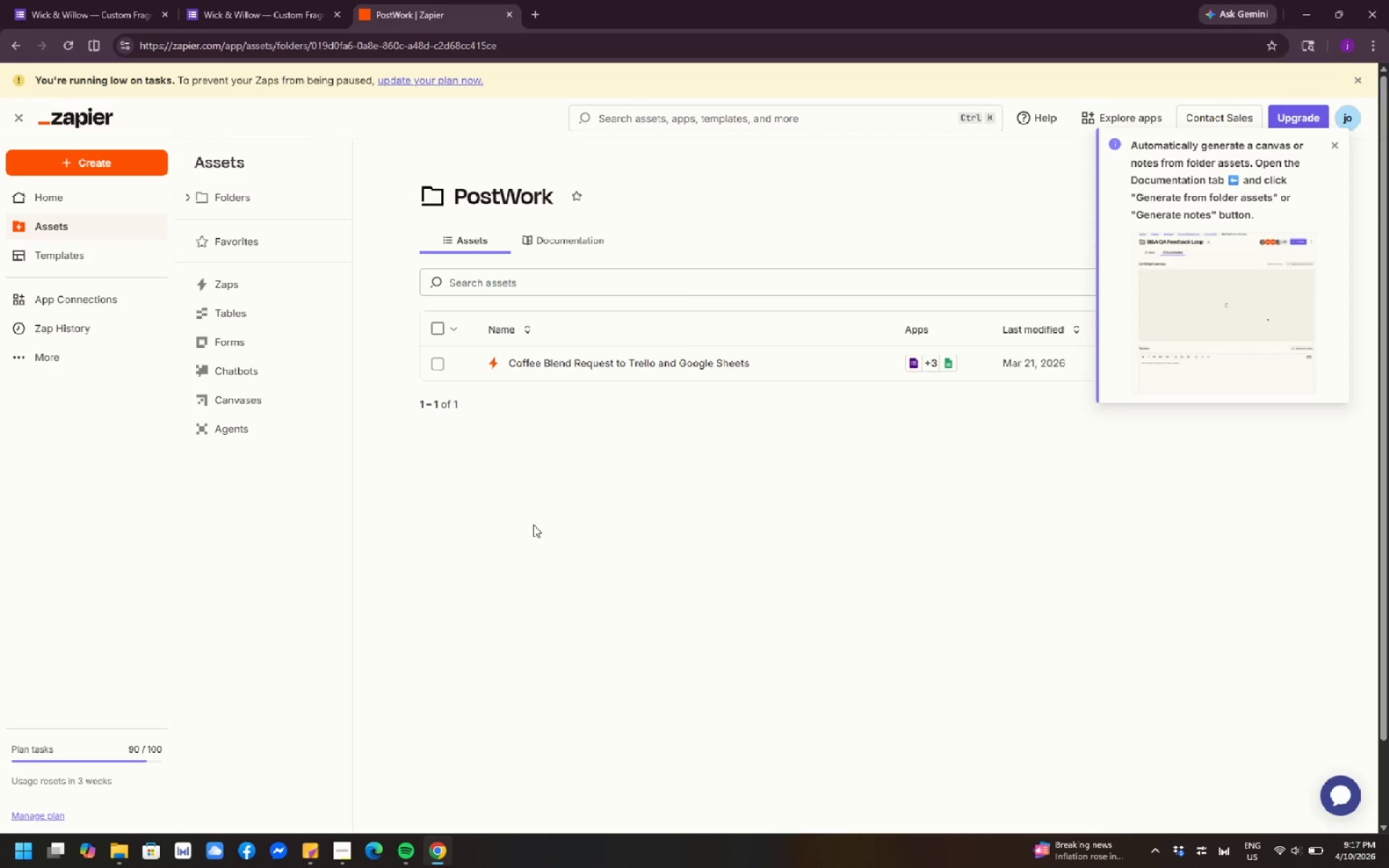 
wait(6.14)
 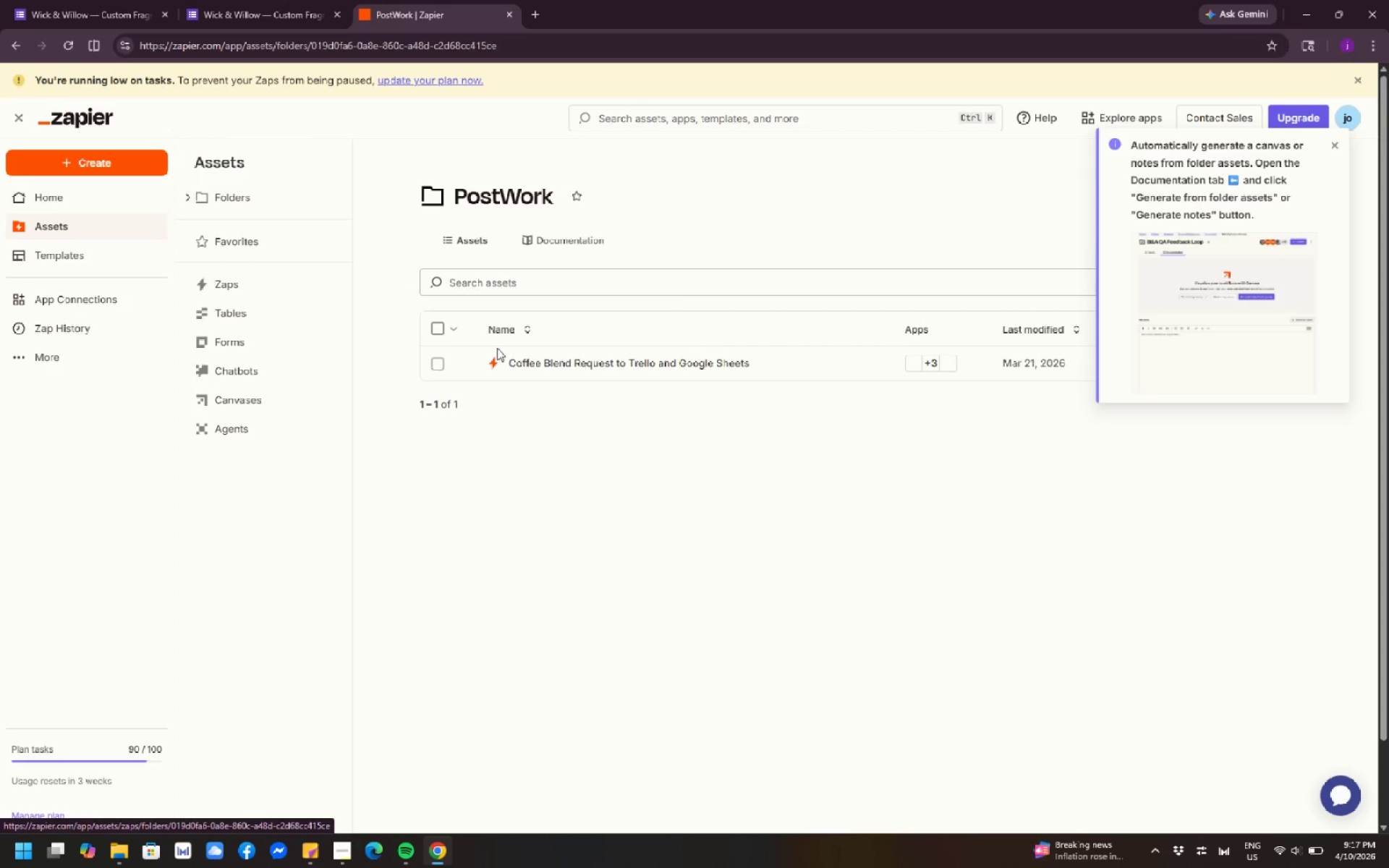 
left_click([433, 360])
 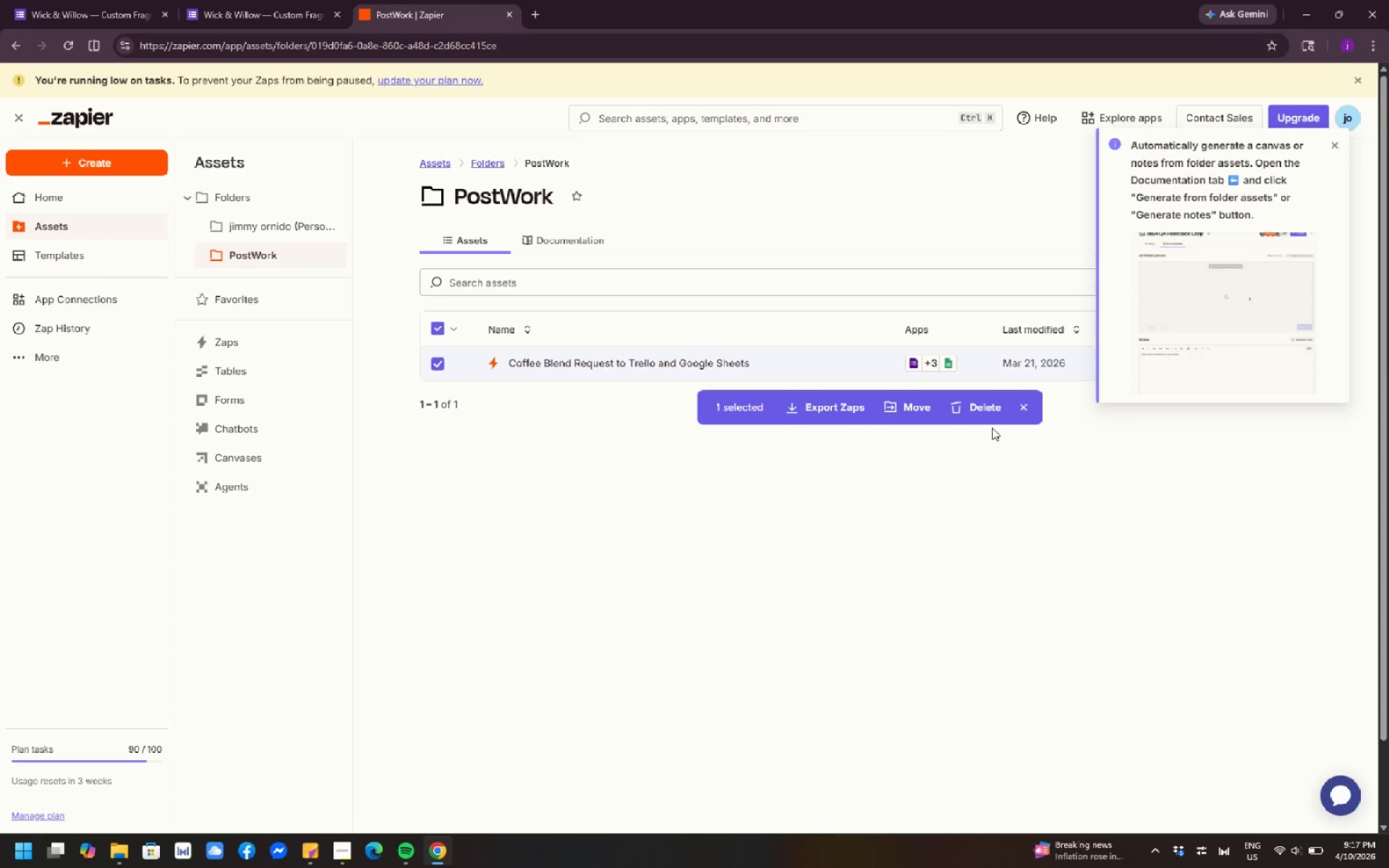 
left_click([980, 412])
 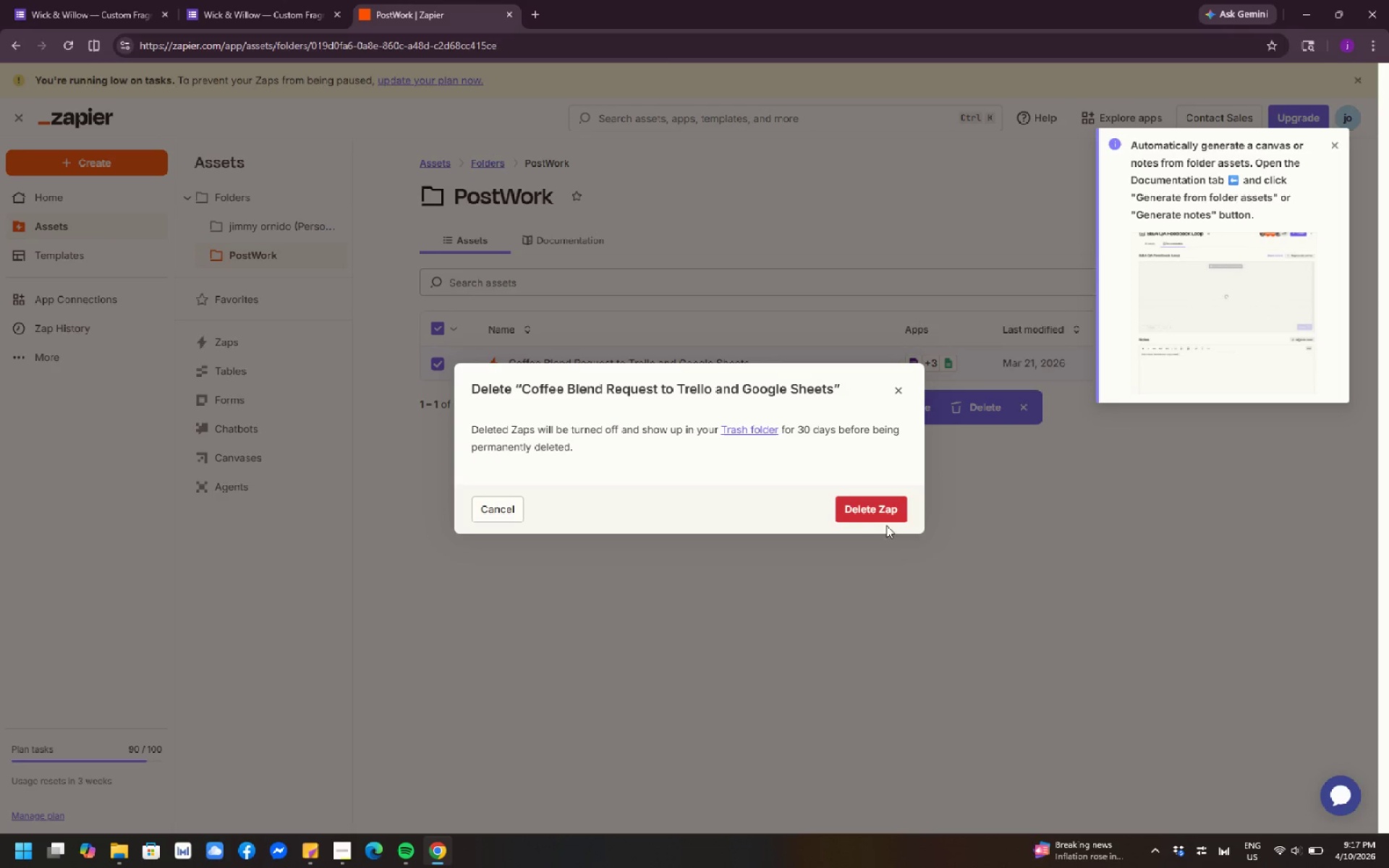 
left_click([872, 513])
 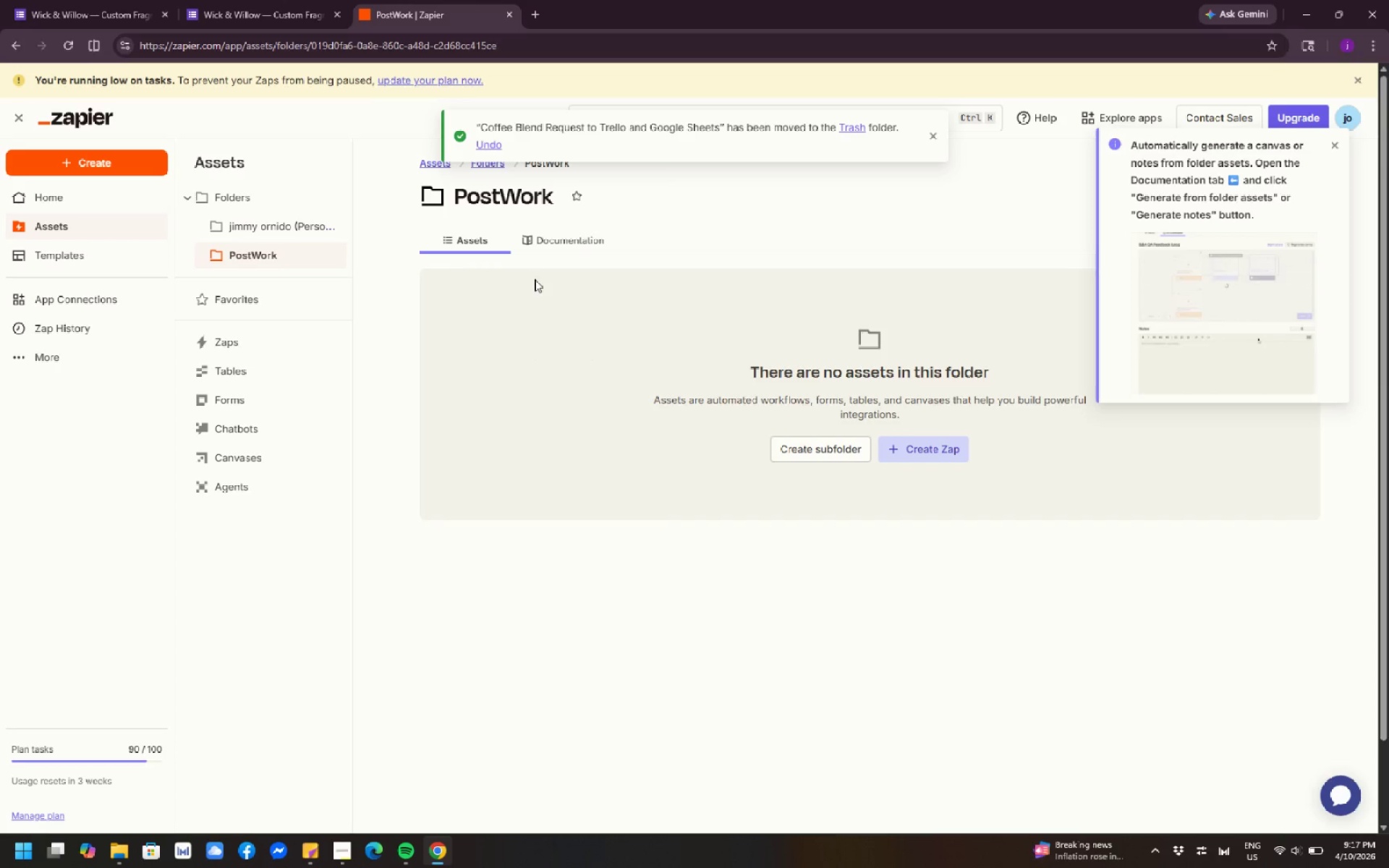 
wait(5.05)
 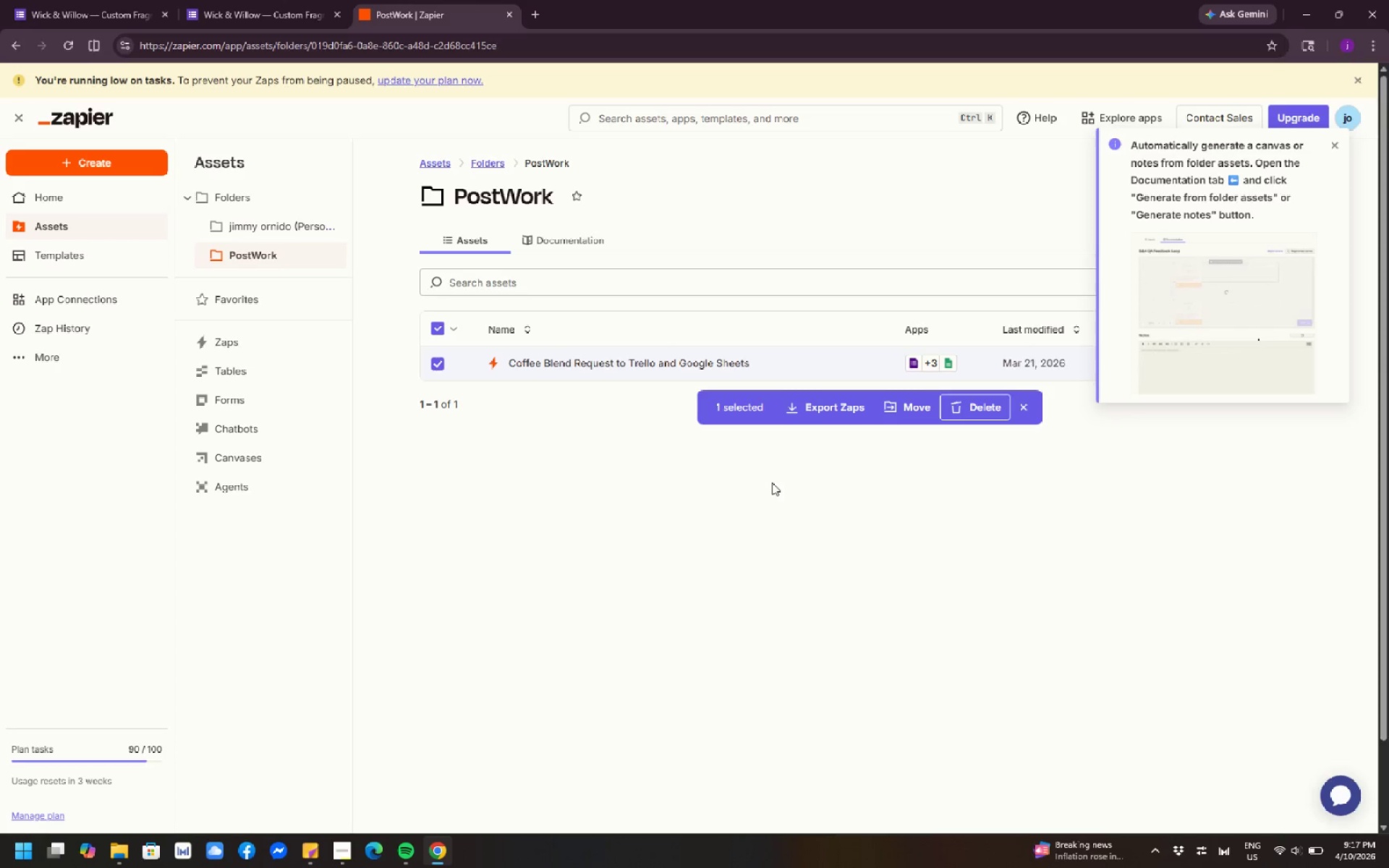 
left_click([288, 236])
 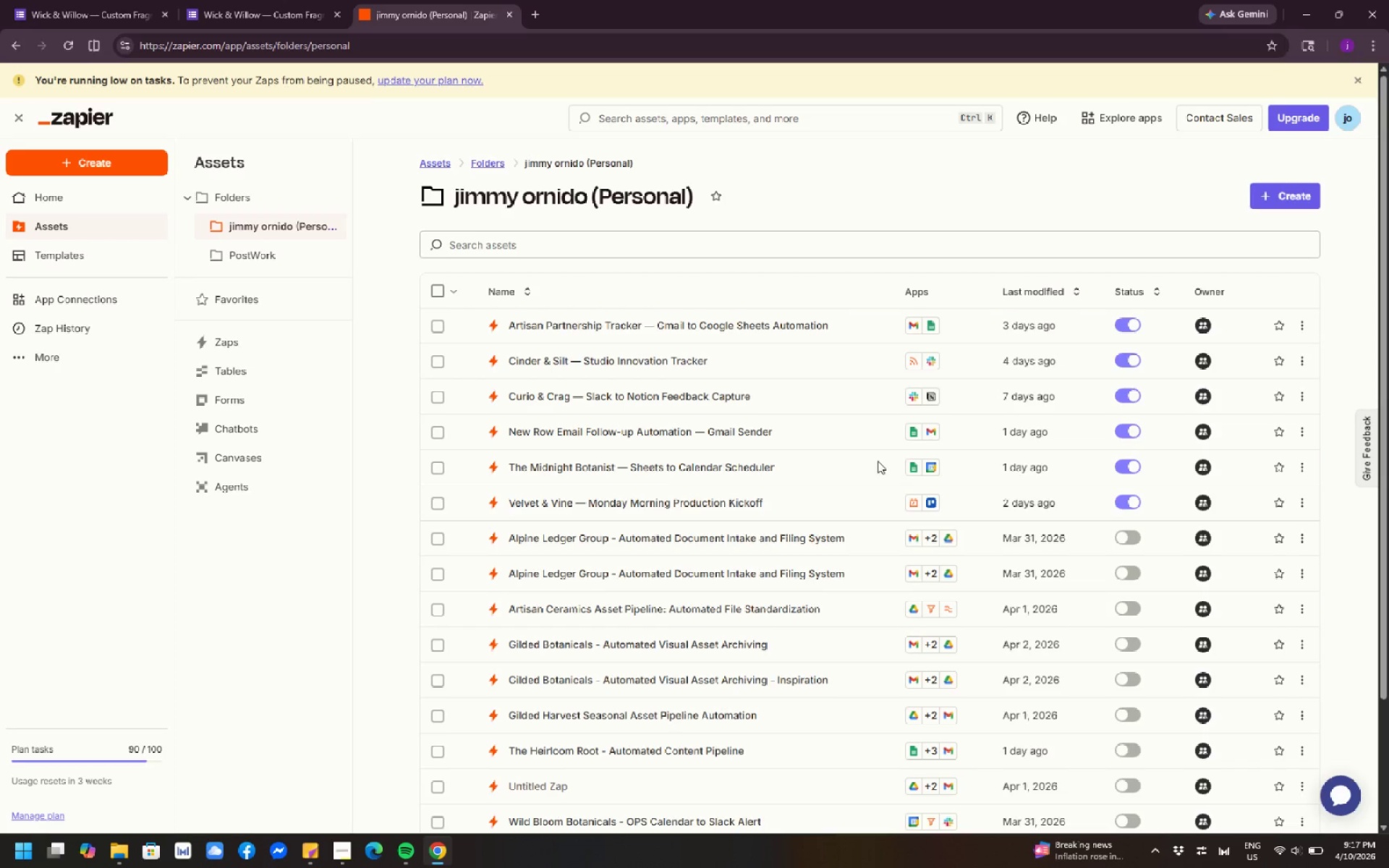 
wait(7.39)
 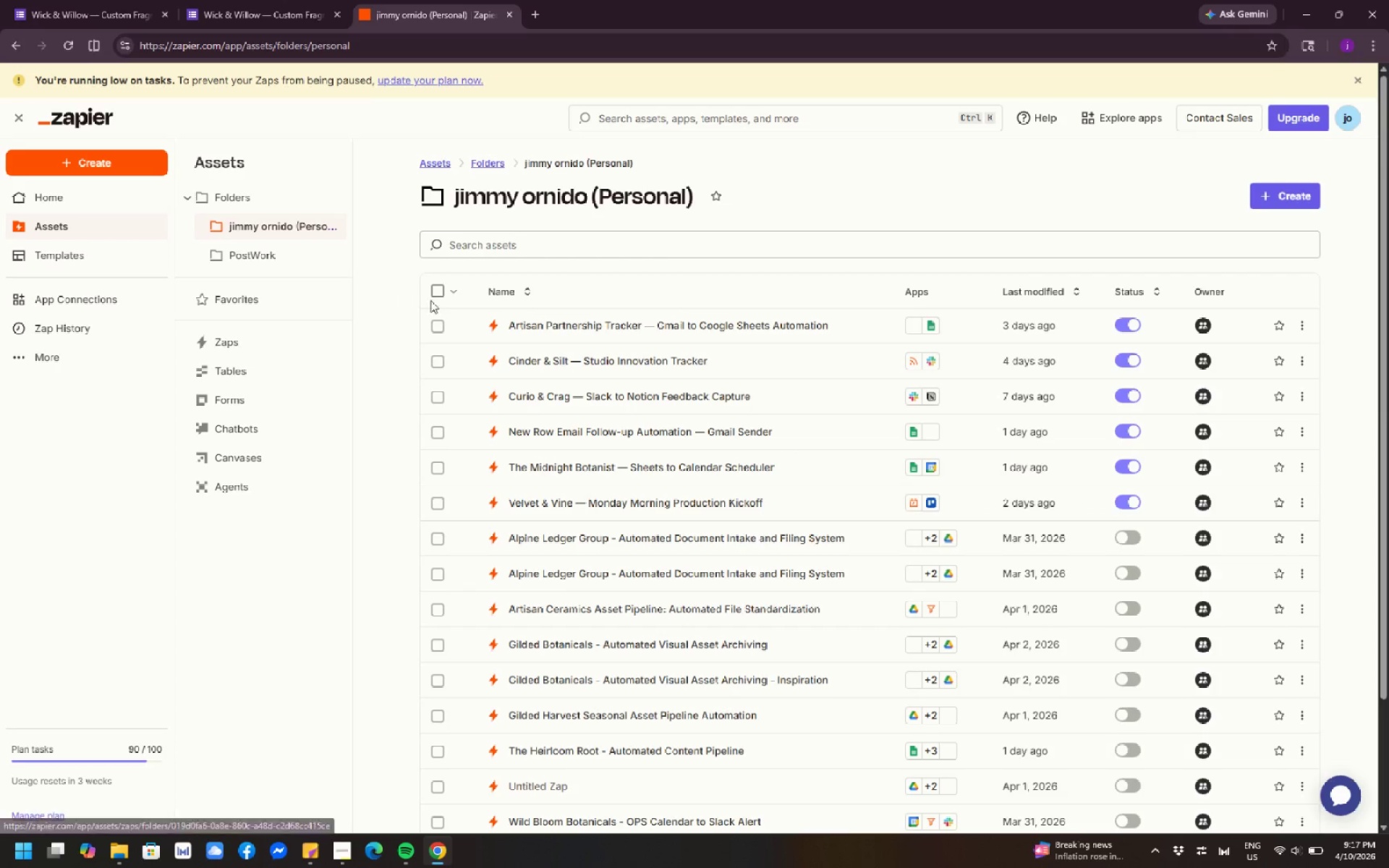 
left_click([1125, 326])
 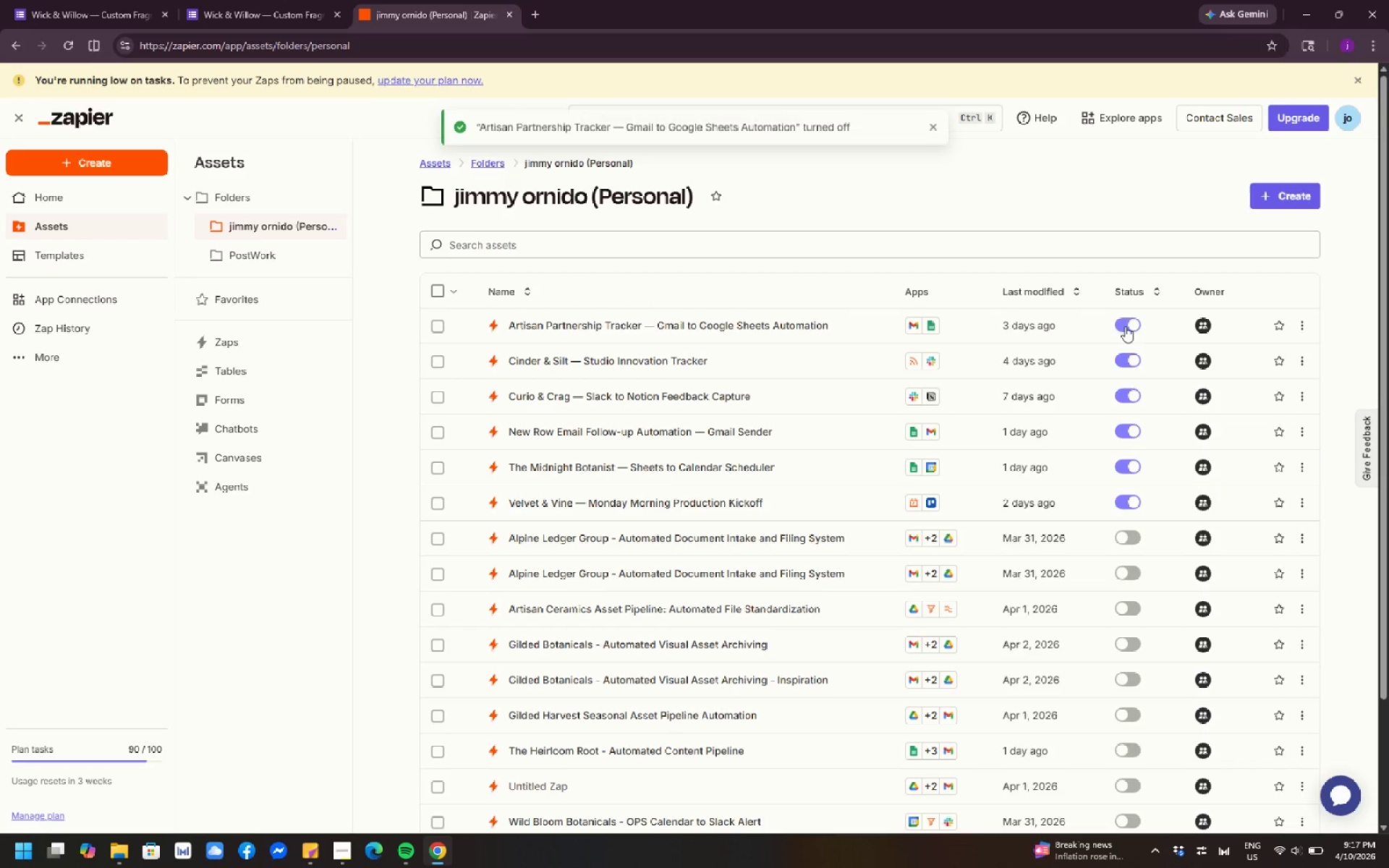 
left_click([1125, 326])
 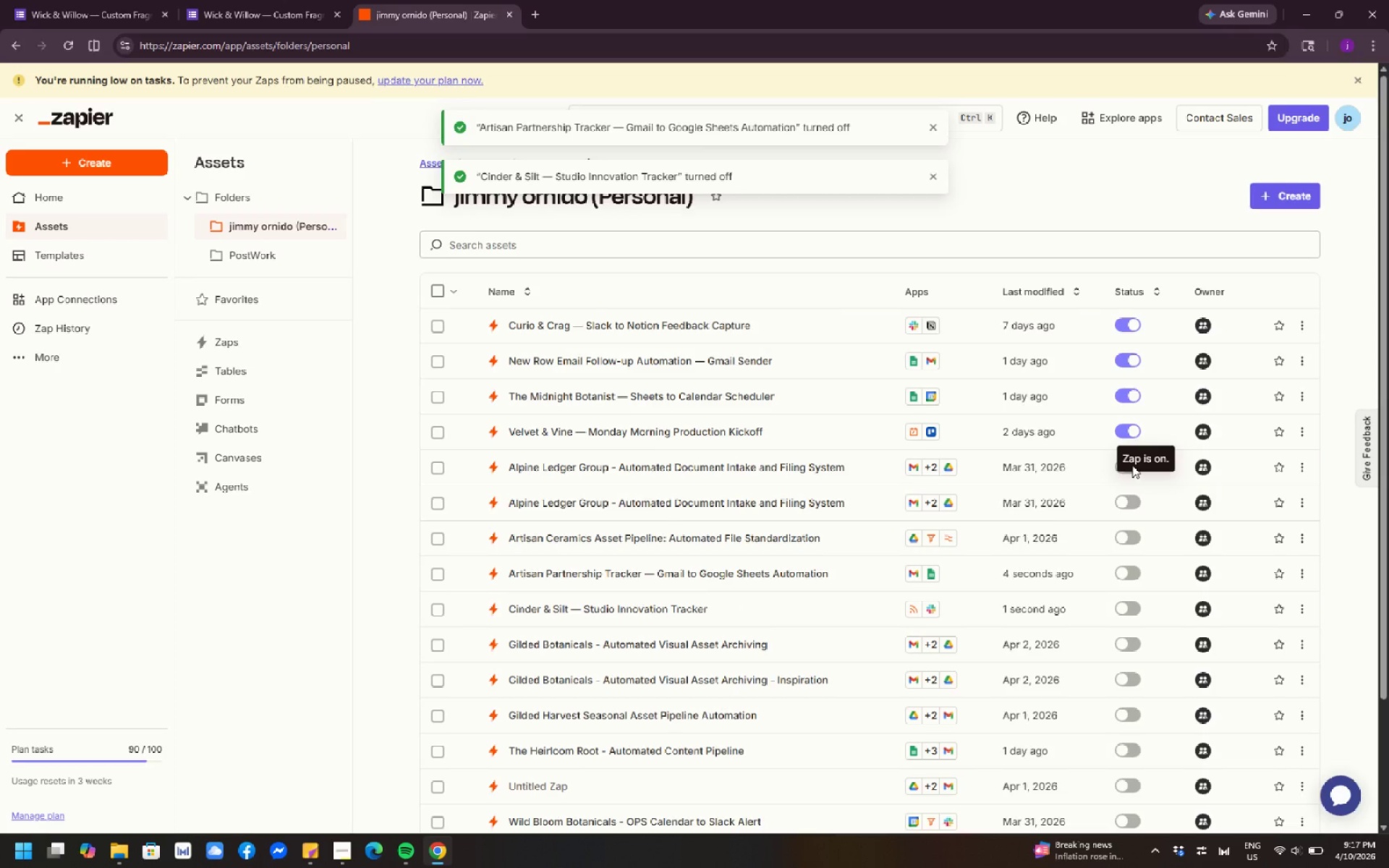 
left_click([1129, 443])
 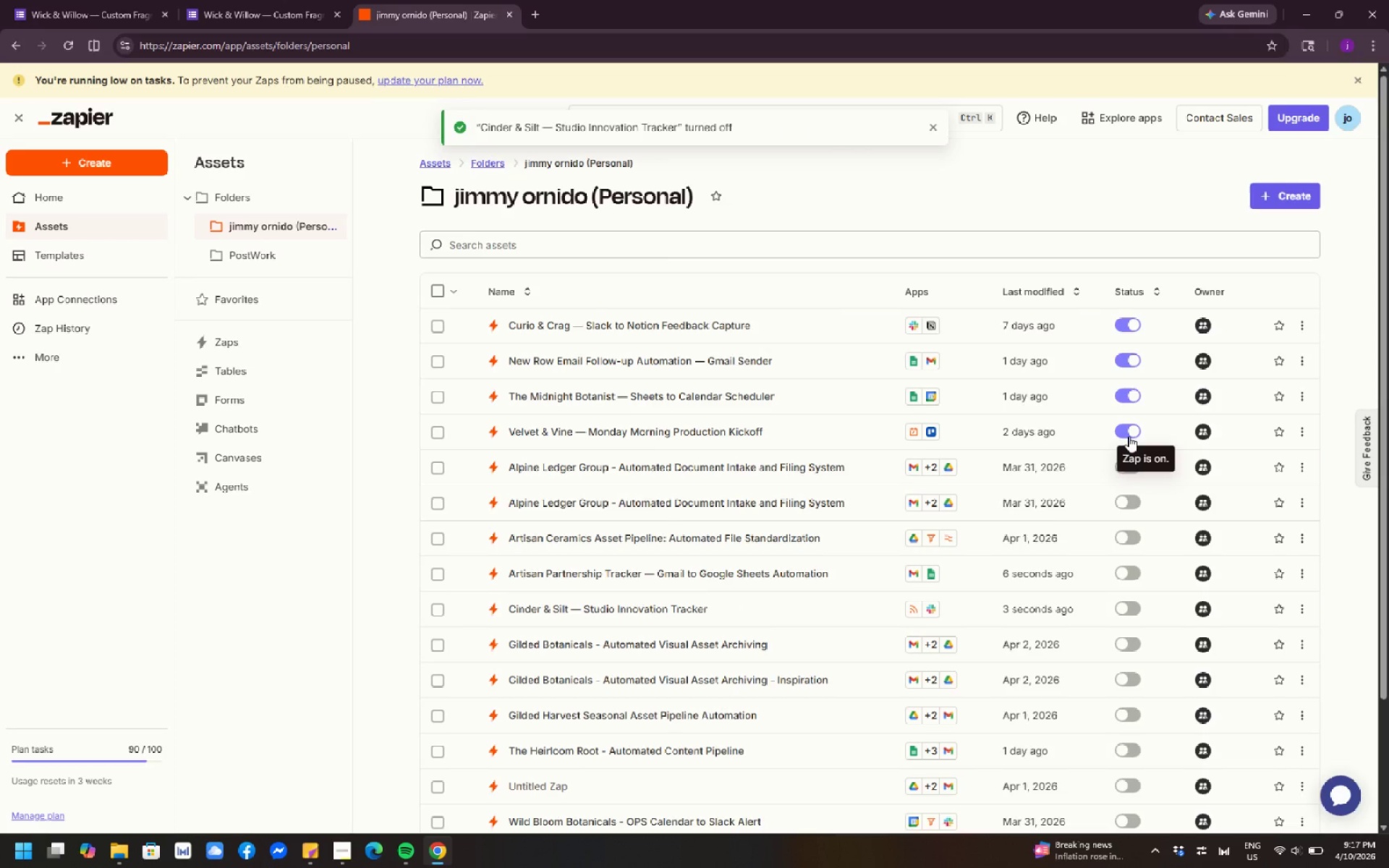 
left_click([1129, 436])
 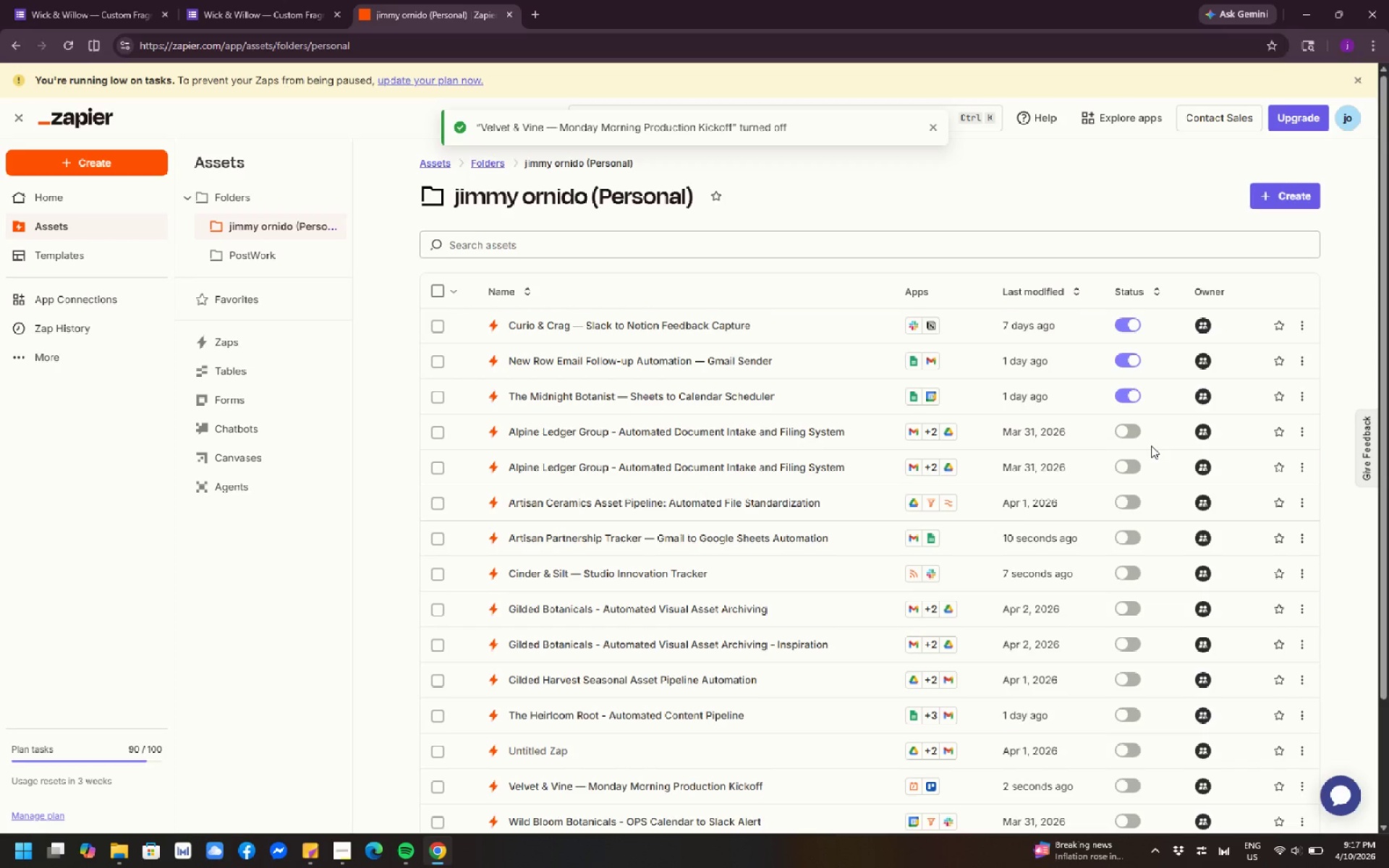 
wait(6.73)
 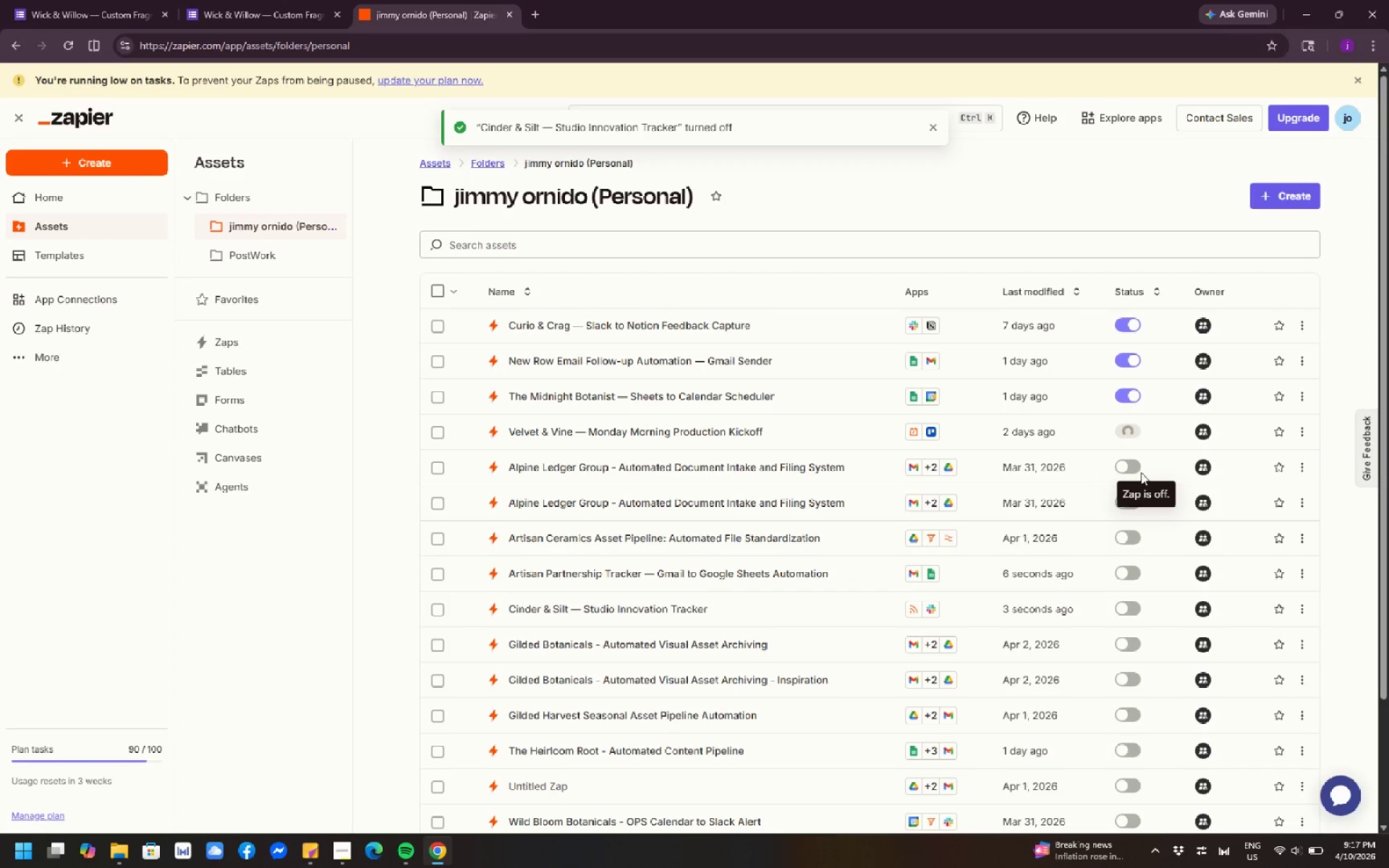 
scroll: coordinate [633, 412], scroll_direction: down, amount: 12.0
 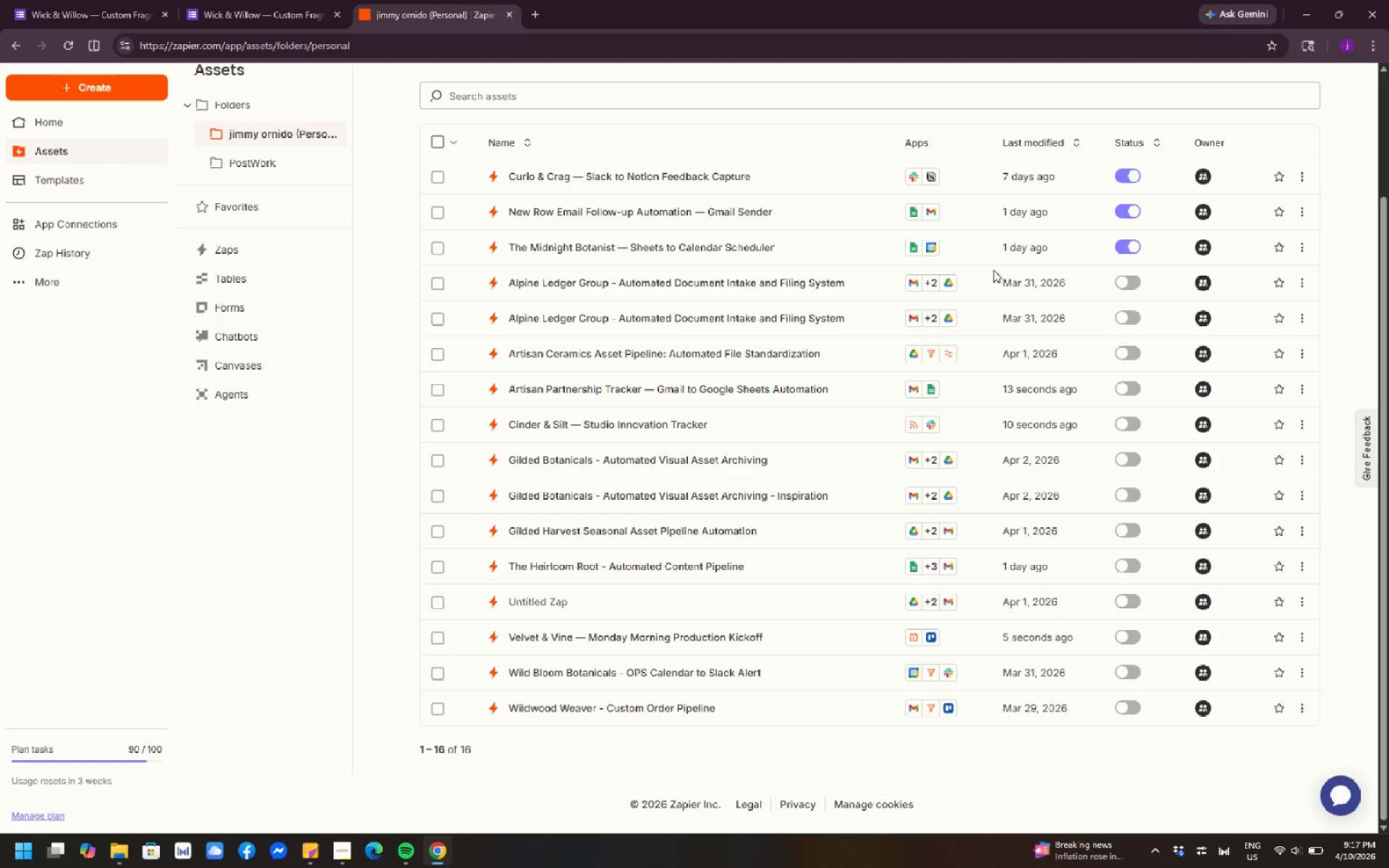 
wait(12.08)
 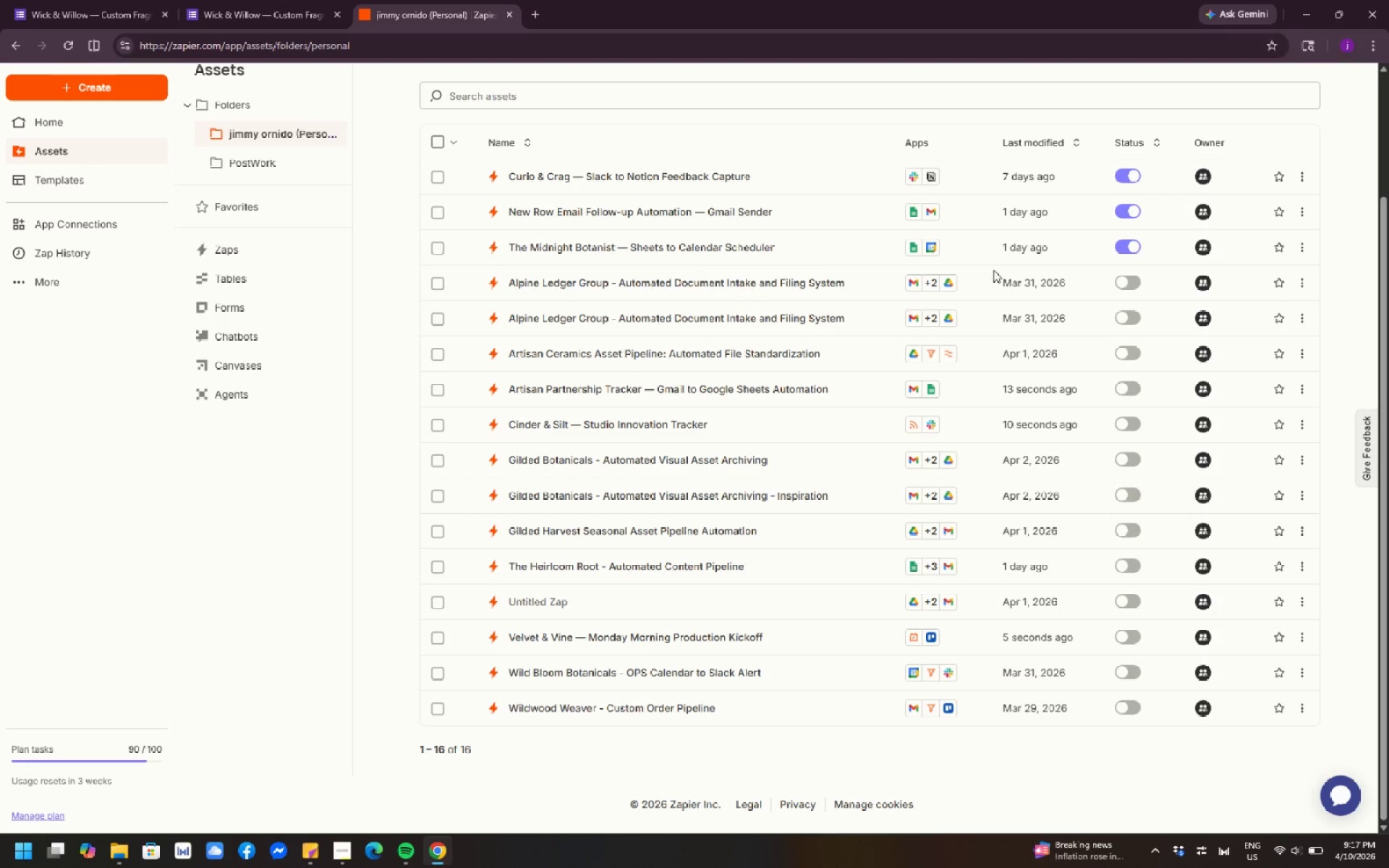 
left_click([438, 709])
 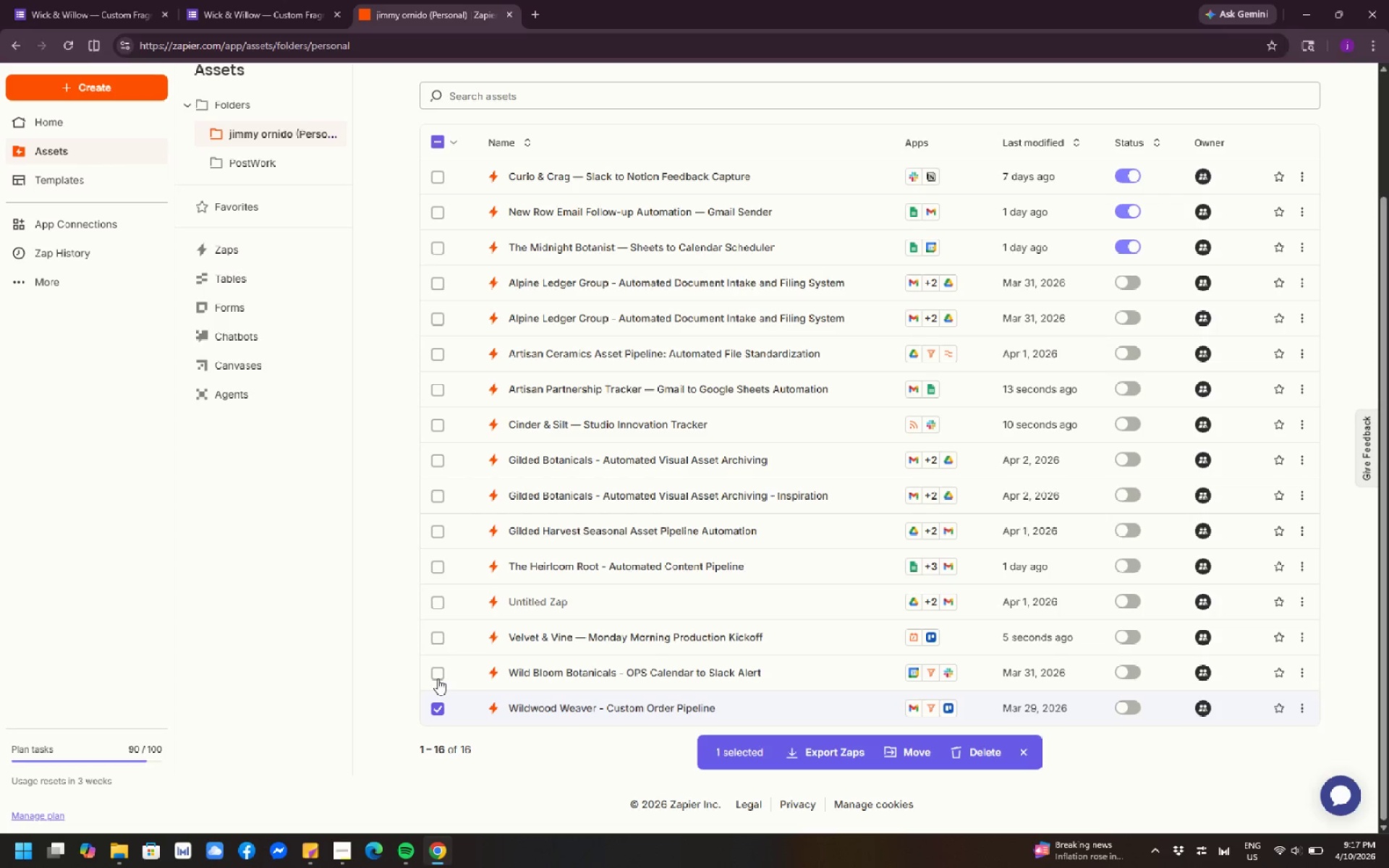 
left_click([438, 678])
 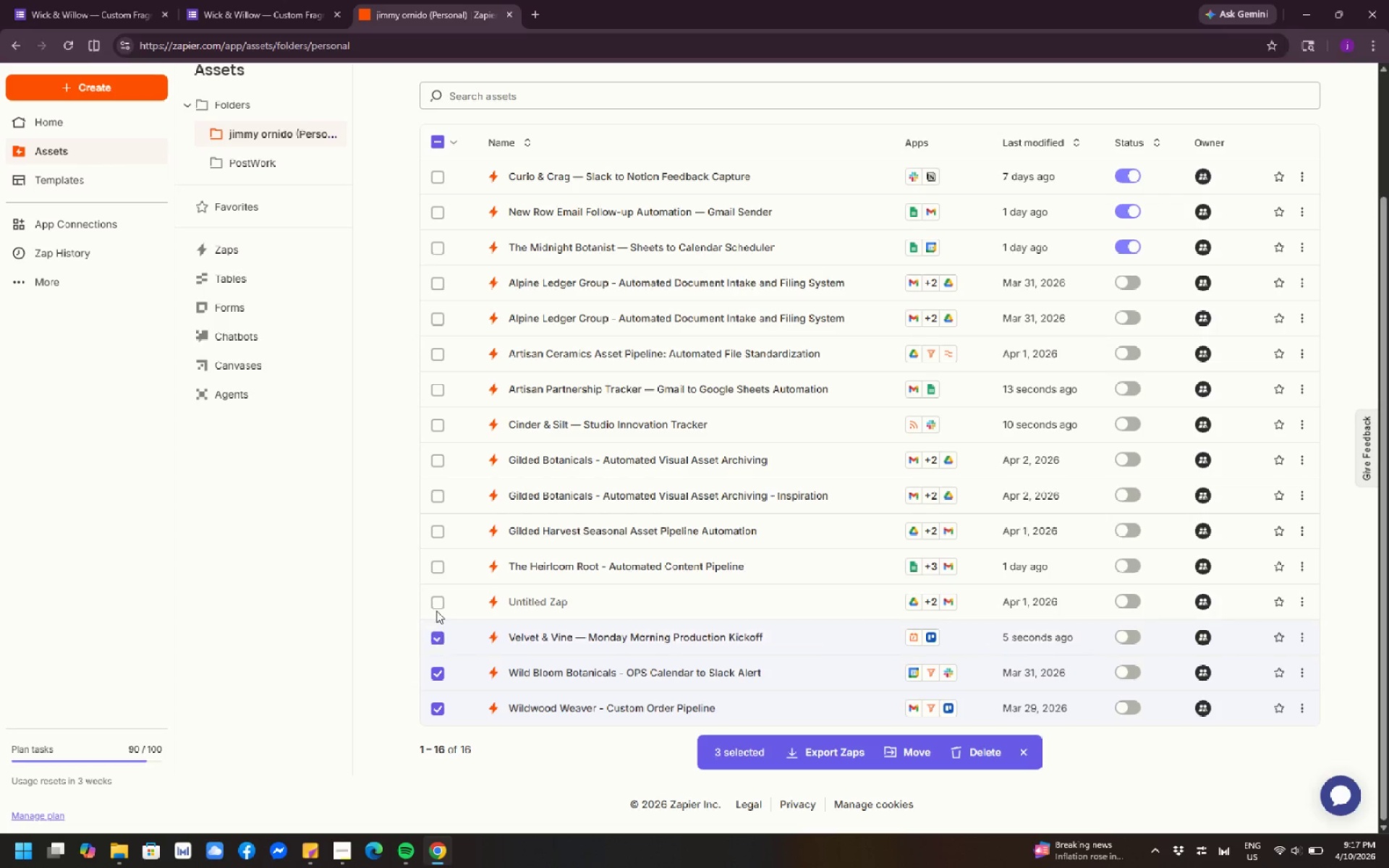 
left_click([436, 601])
 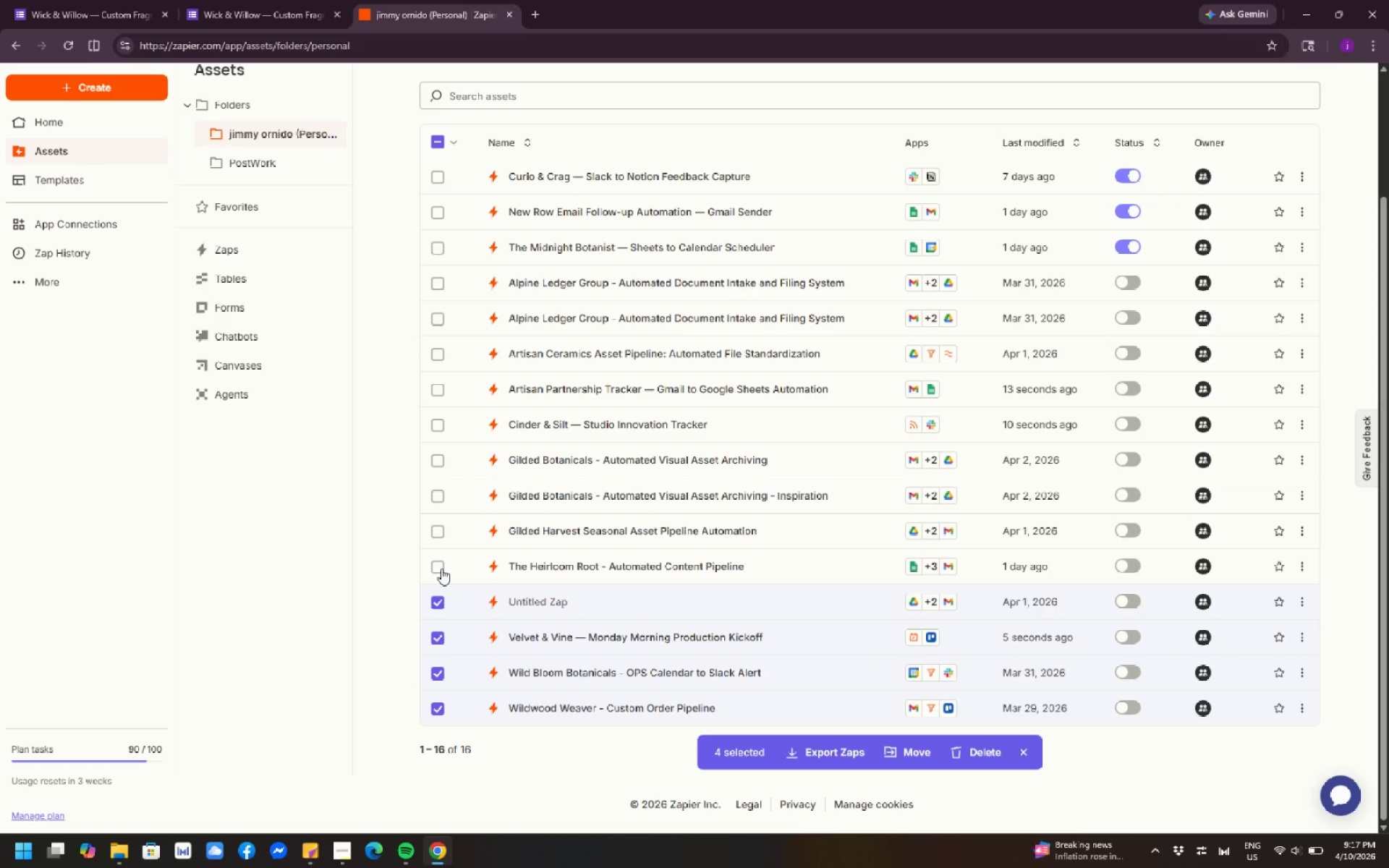 
left_click([441, 569])
 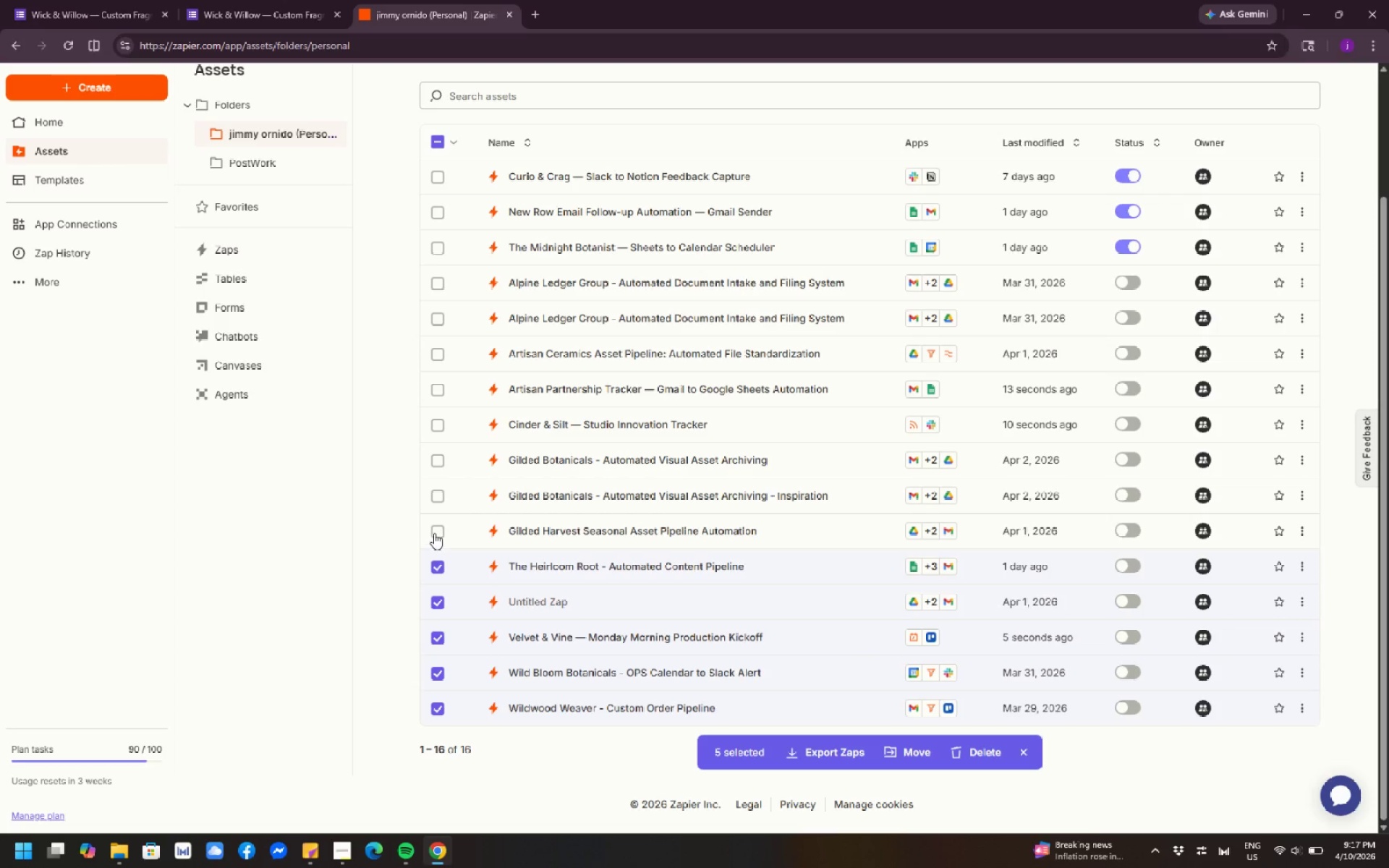 
left_click([434, 533])
 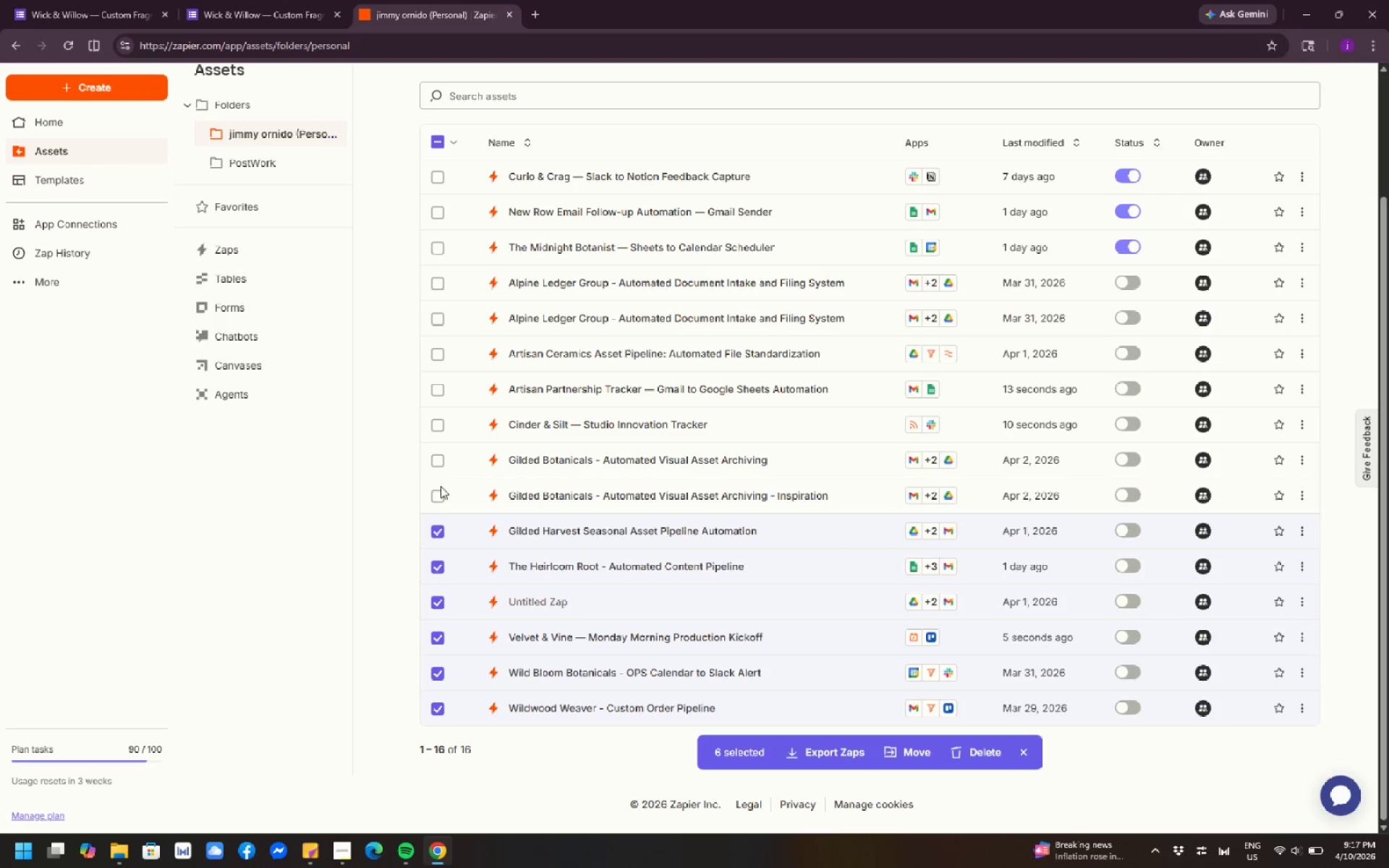 
double_click([441, 497])
 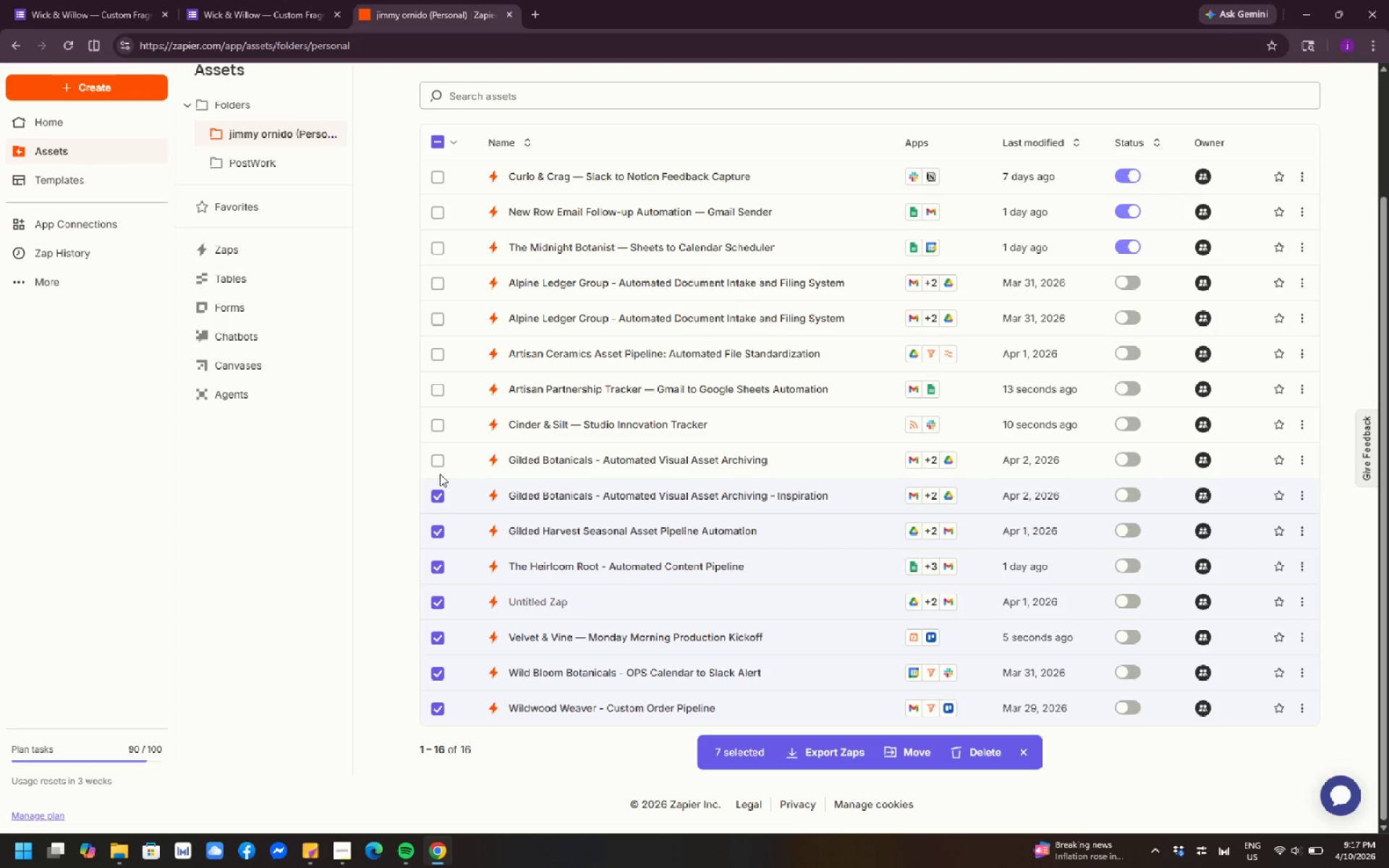 
left_click([438, 451])
 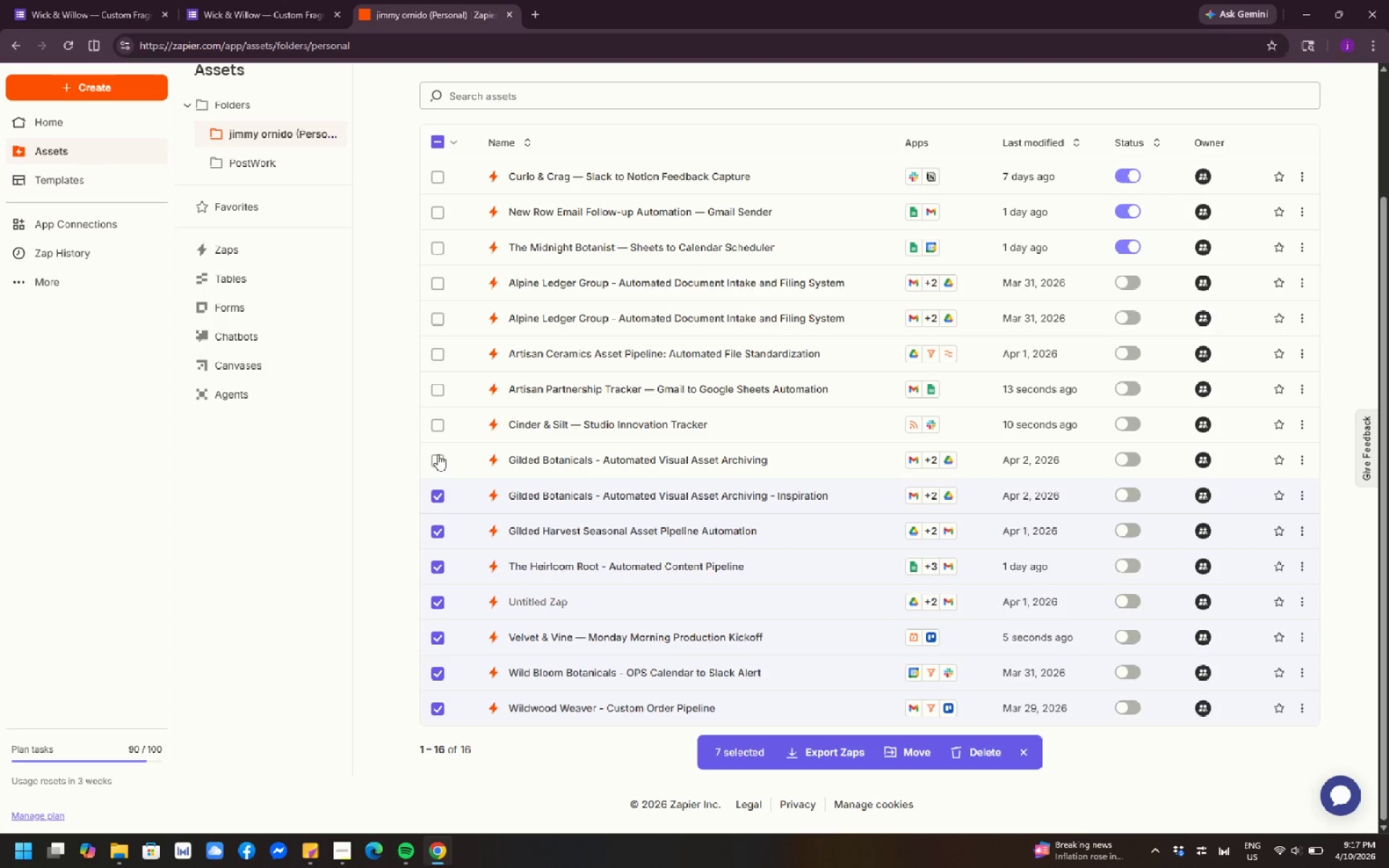 
left_click_drag(start_coordinate=[438, 454], to_coordinate=[438, 461])
 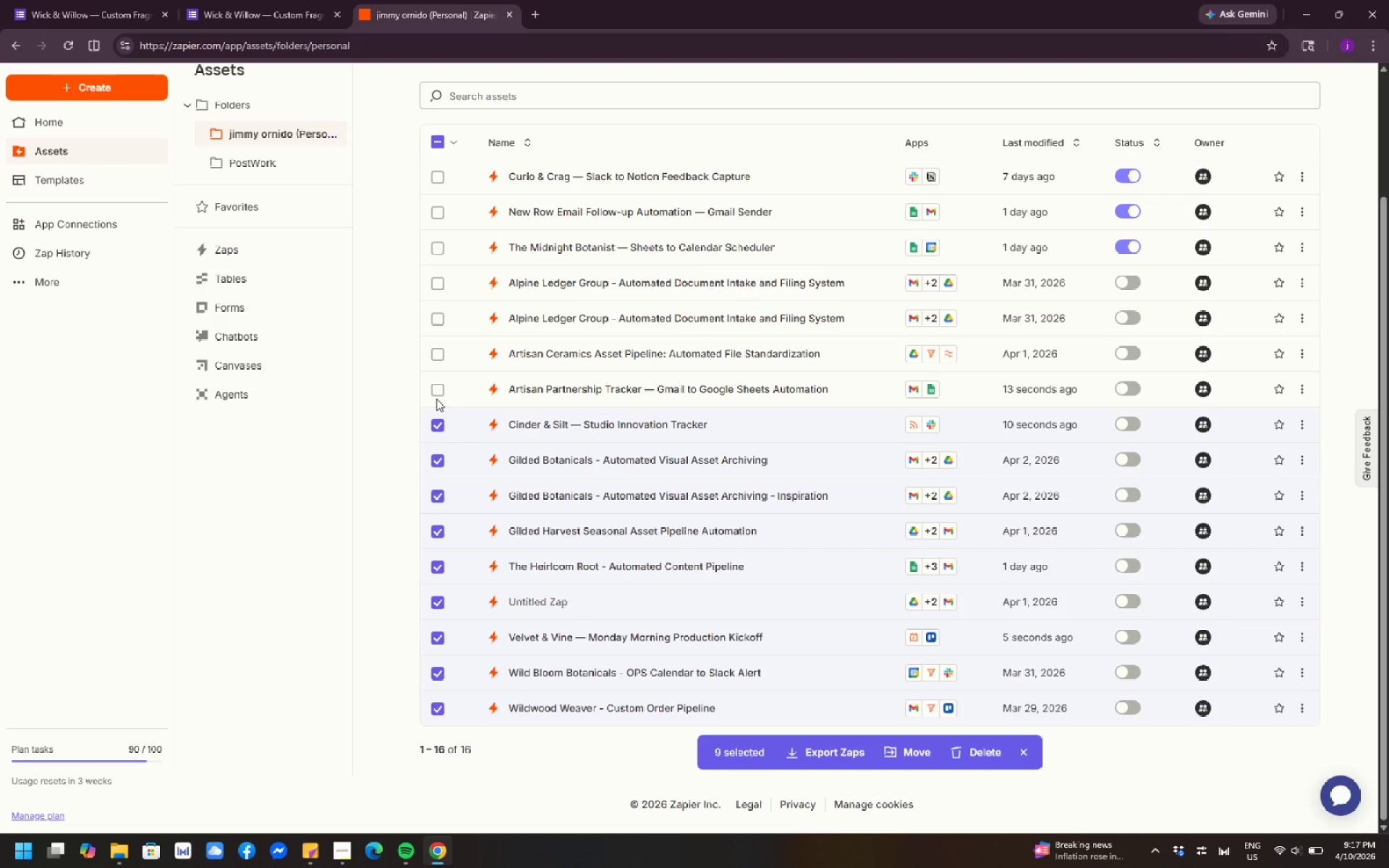 
left_click([436, 391])
 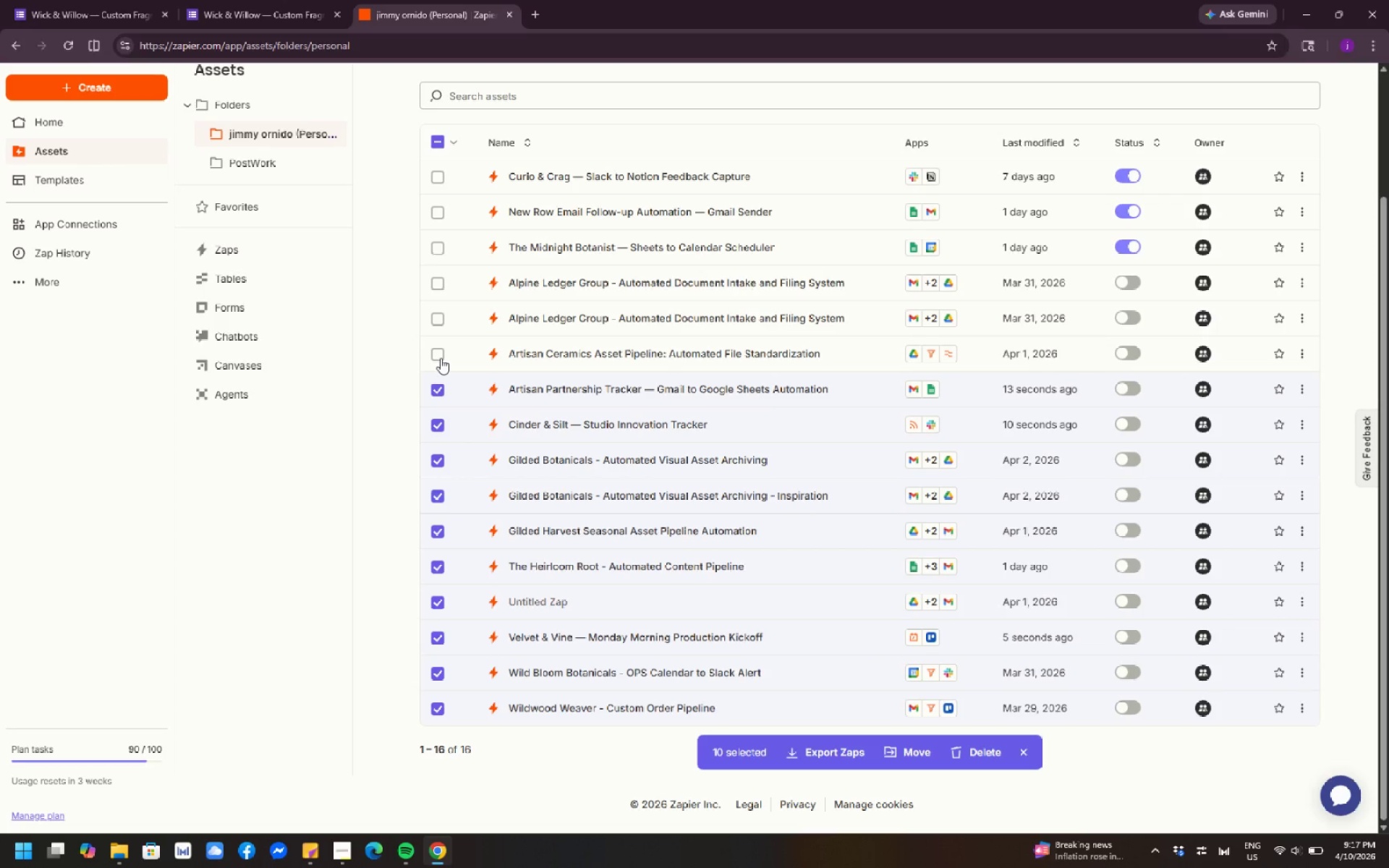 
left_click([441, 358])
 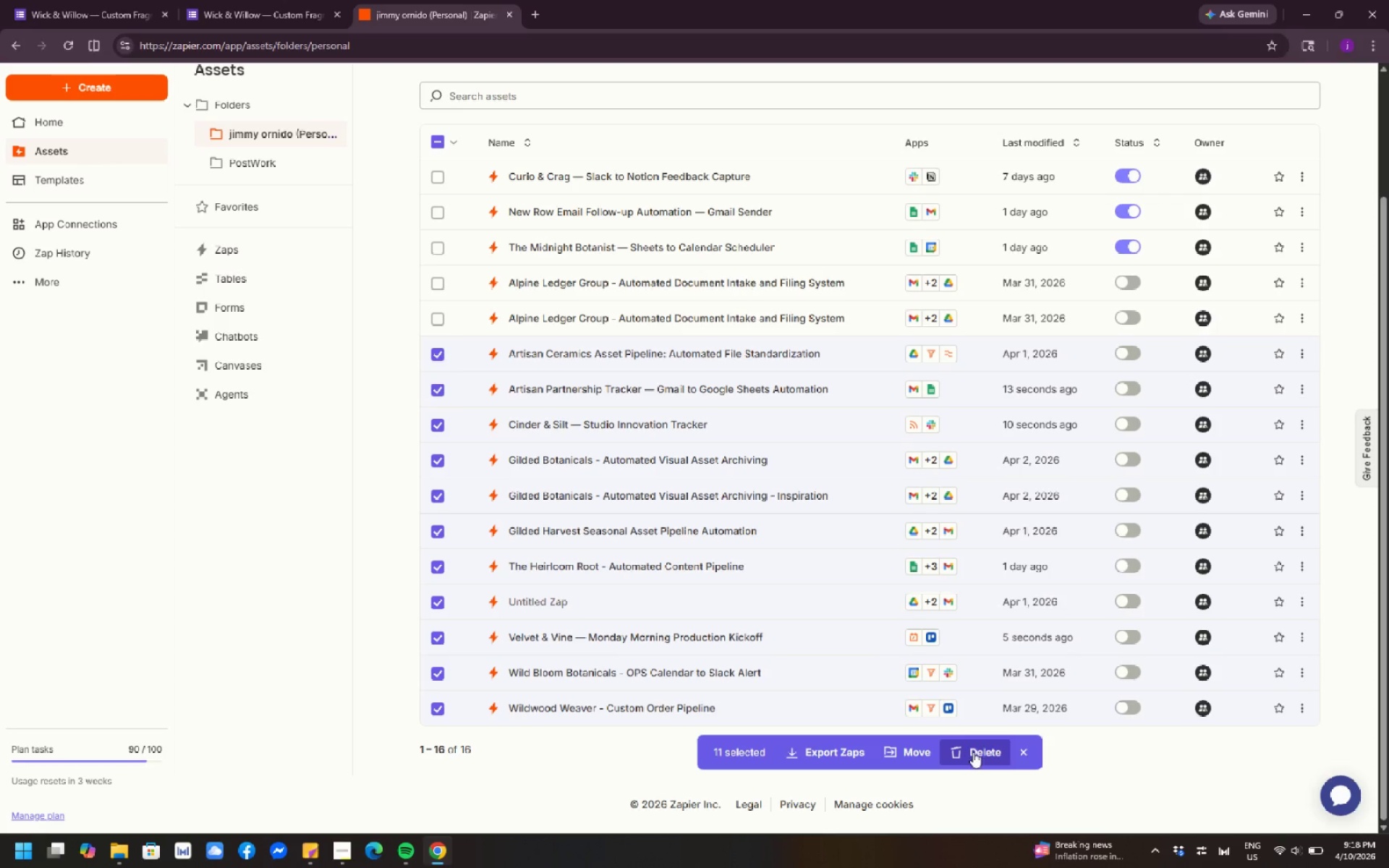 
left_click([980, 752])
 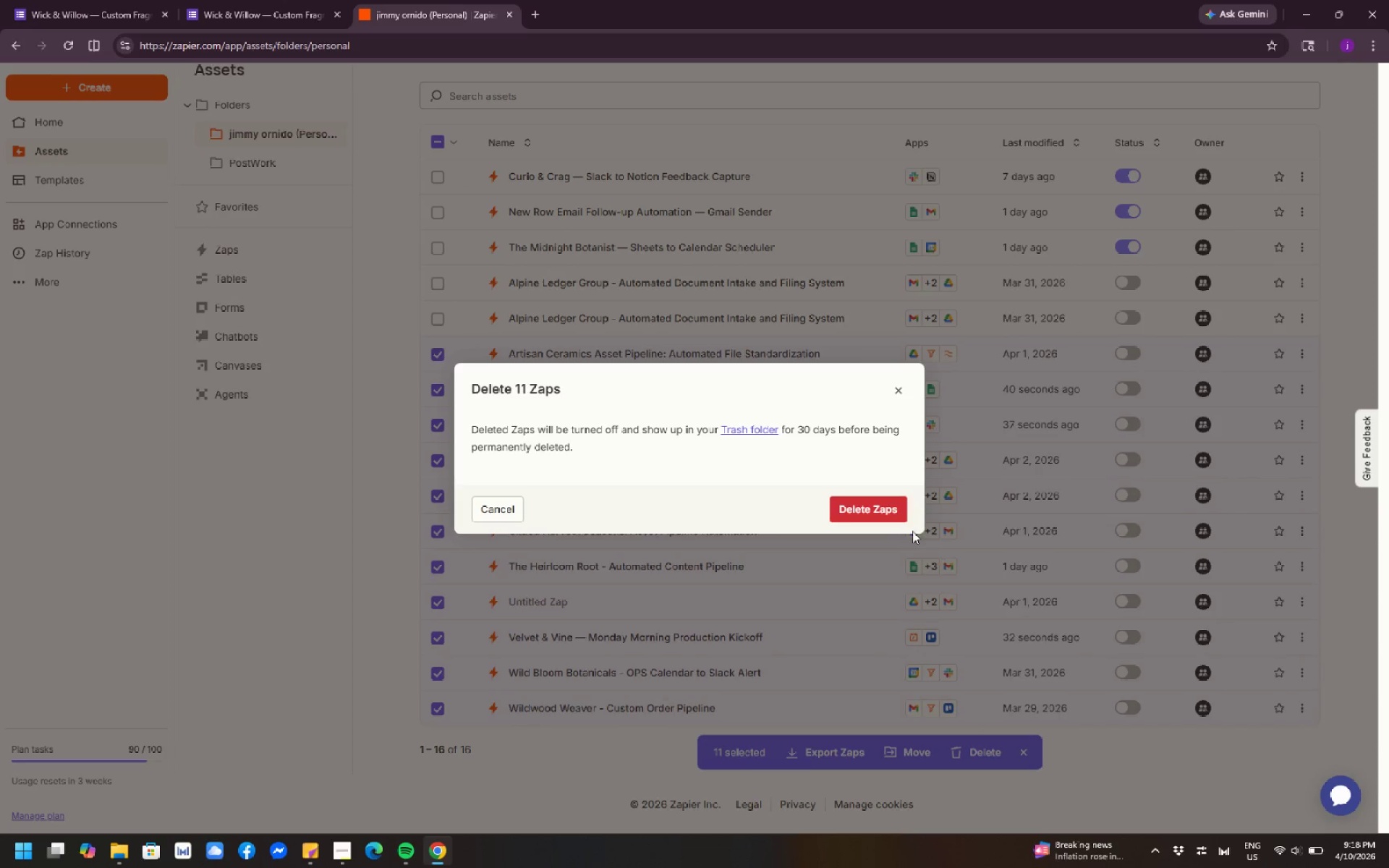 
left_click([888, 512])
 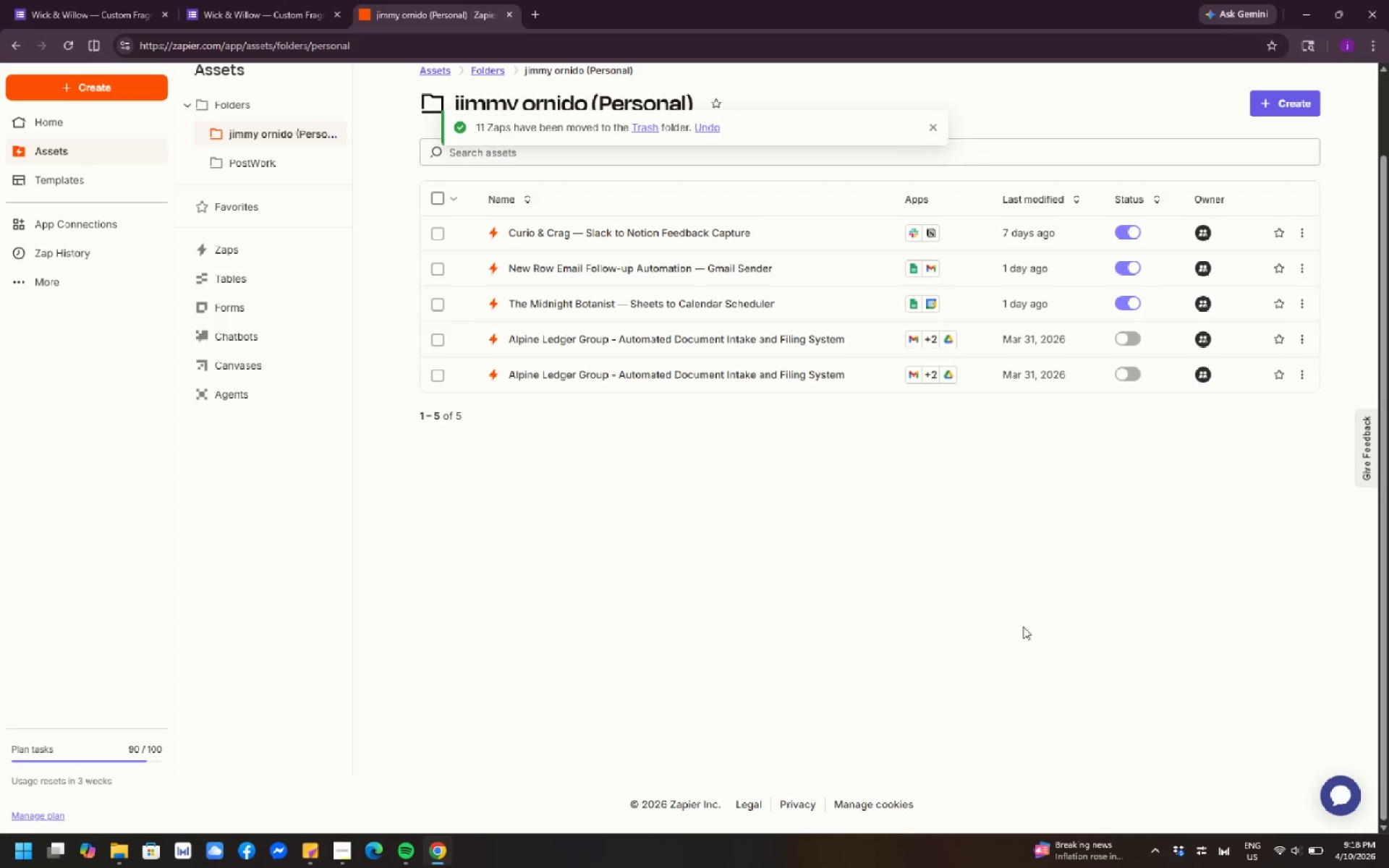 
wait(5.98)
 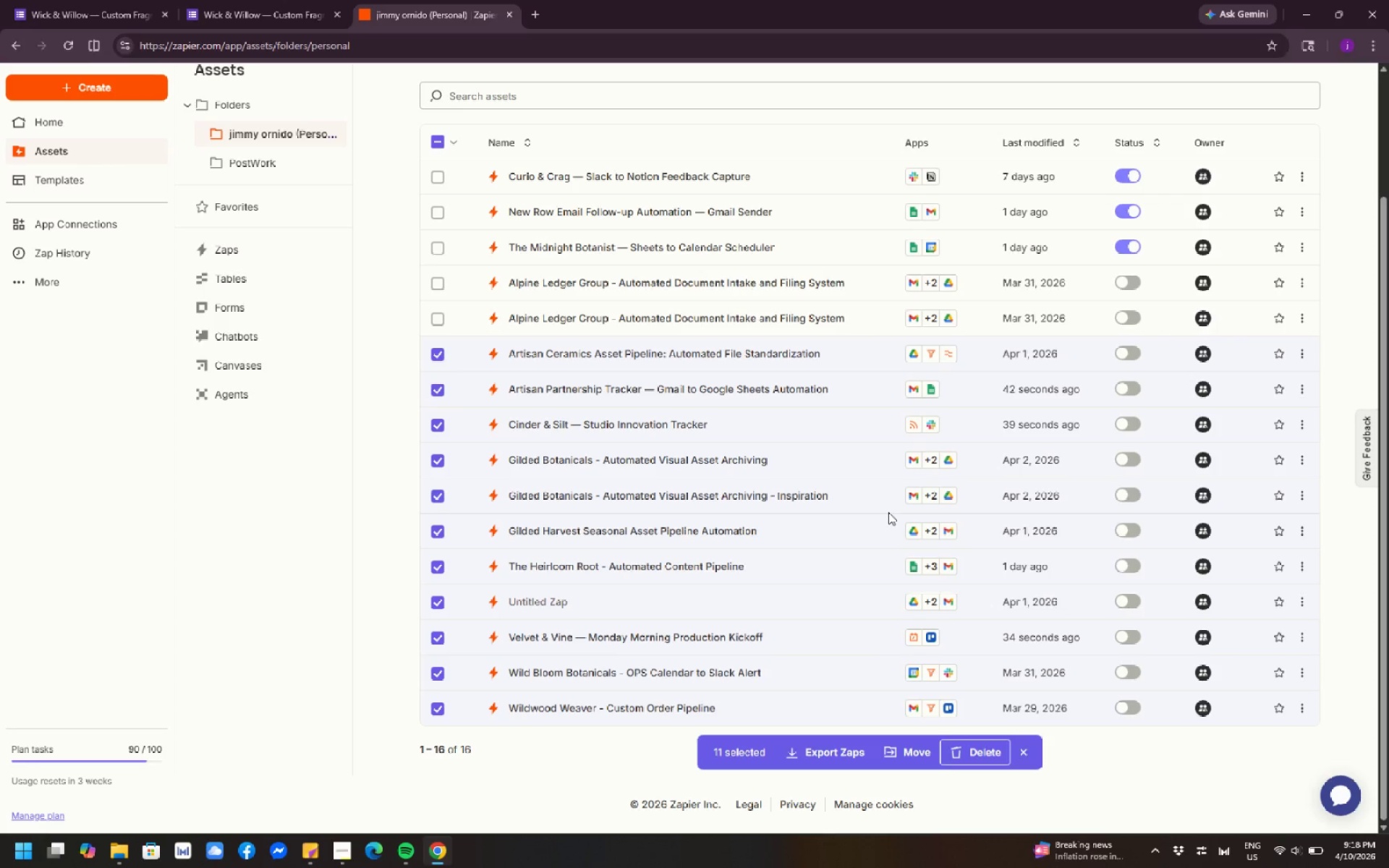 
mouse_move([352, 830])
 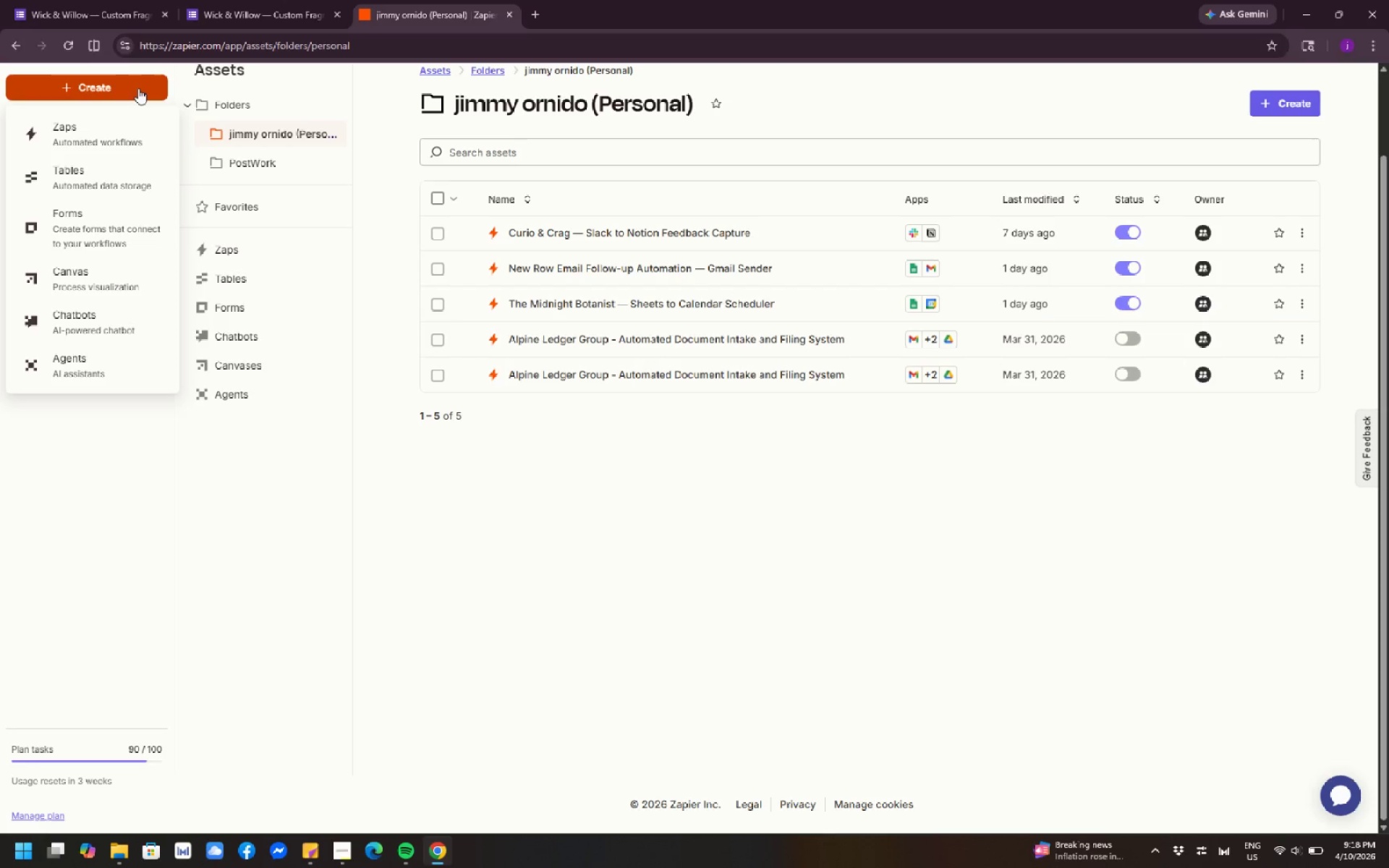 
wait(42.29)
 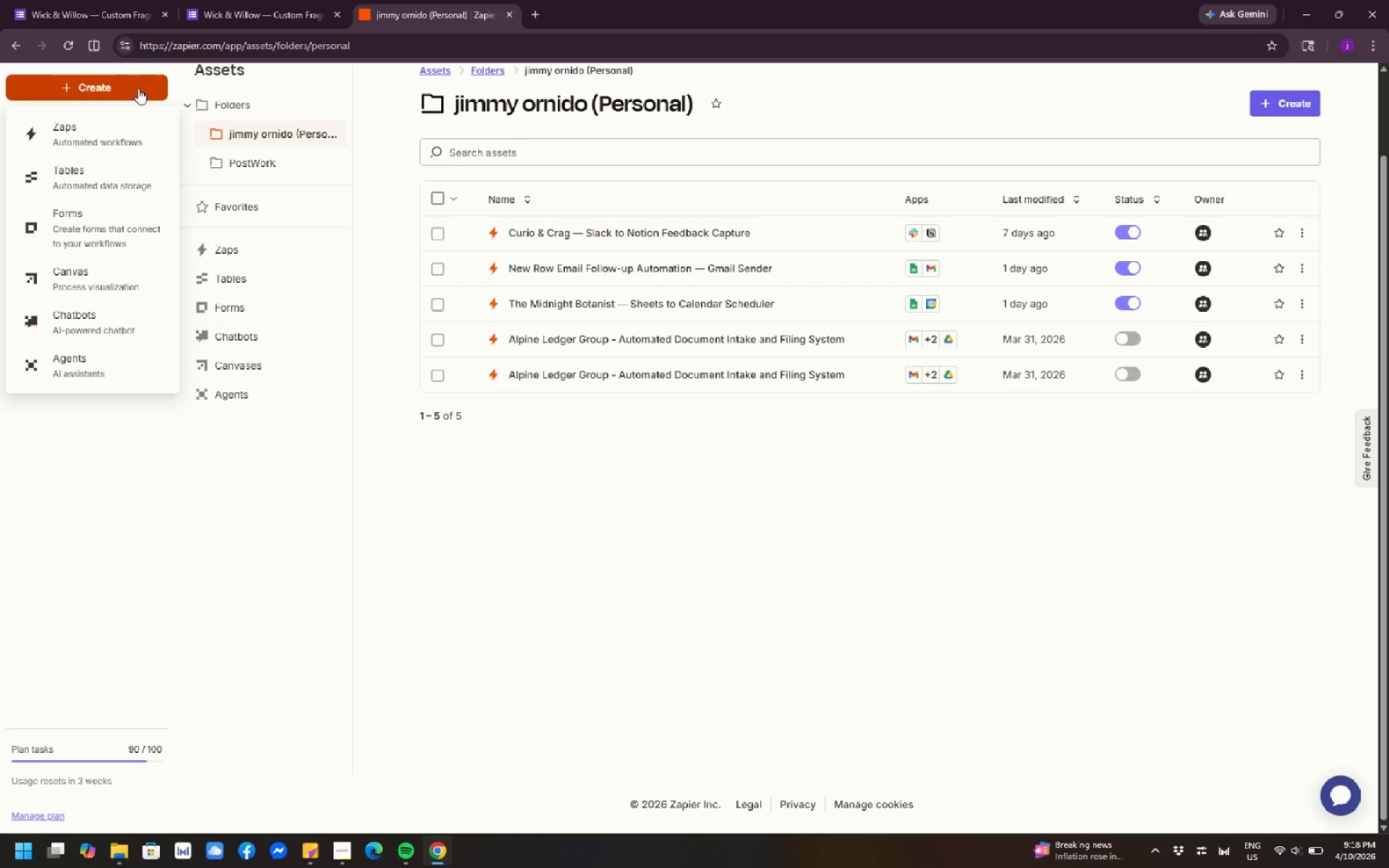 
left_click([88, 1])
 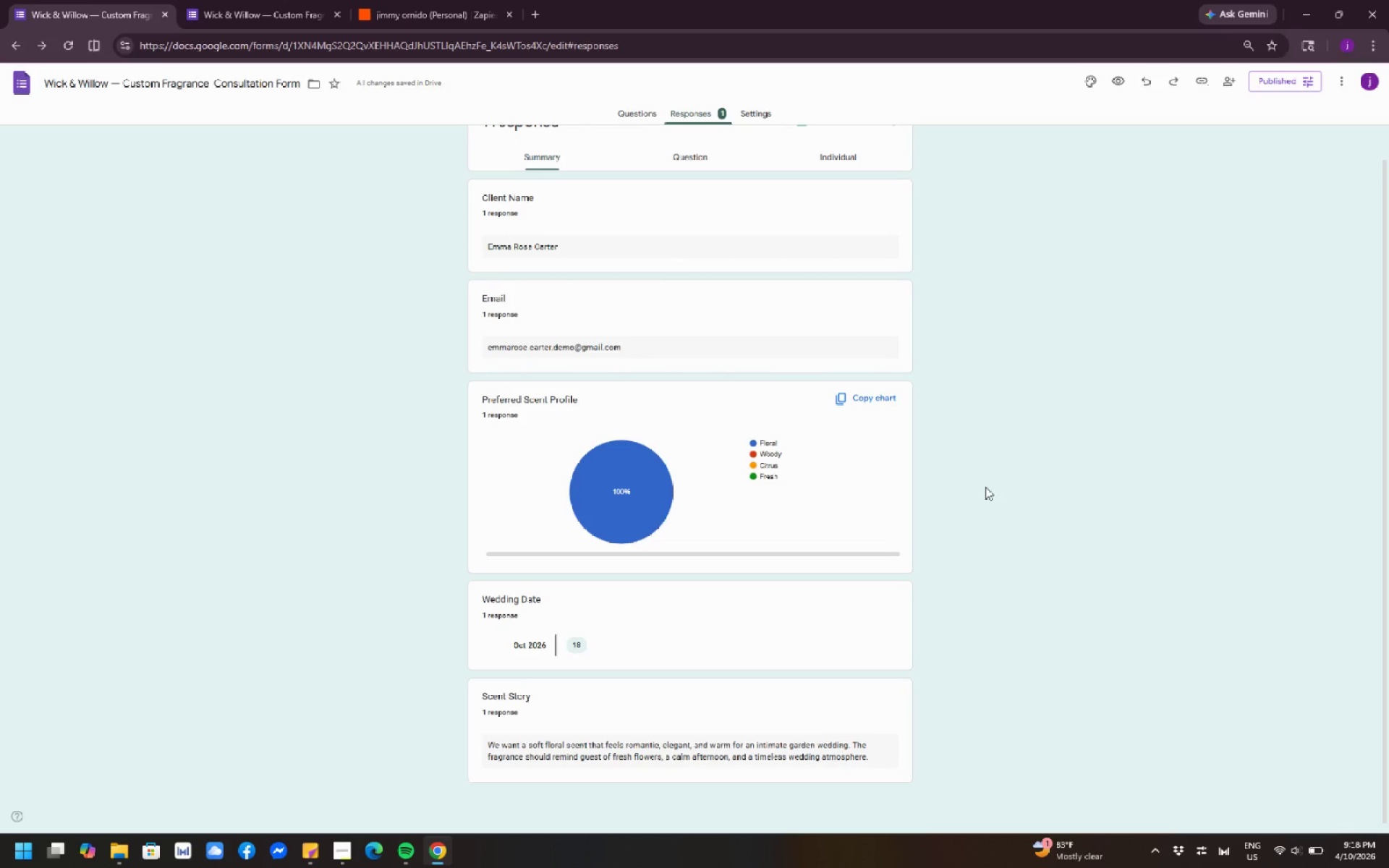 
wait(6.62)
 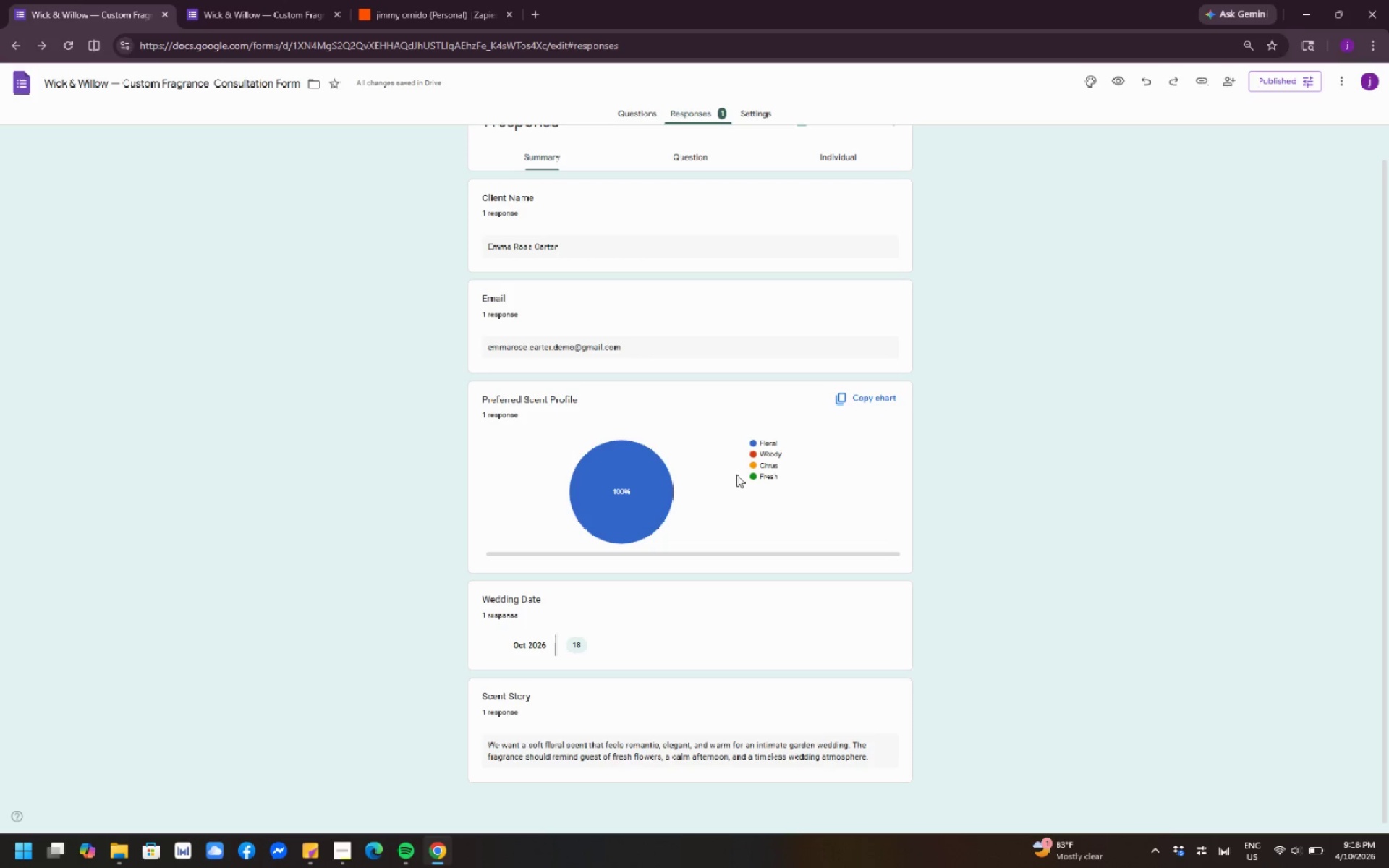 
scroll: coordinate [1109, 520], scroll_direction: up, amount: 8.0
 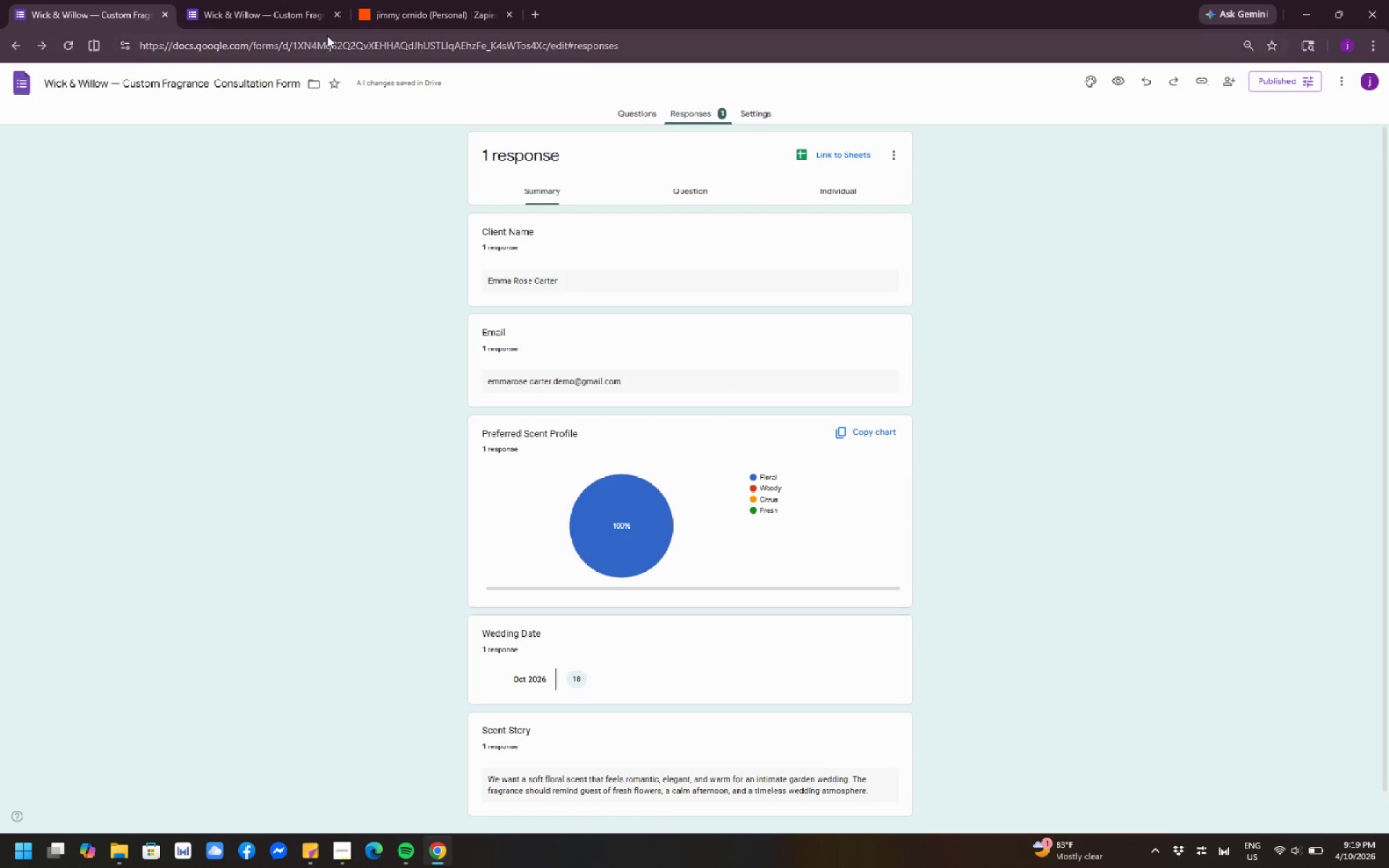 
left_click([275, 14])
 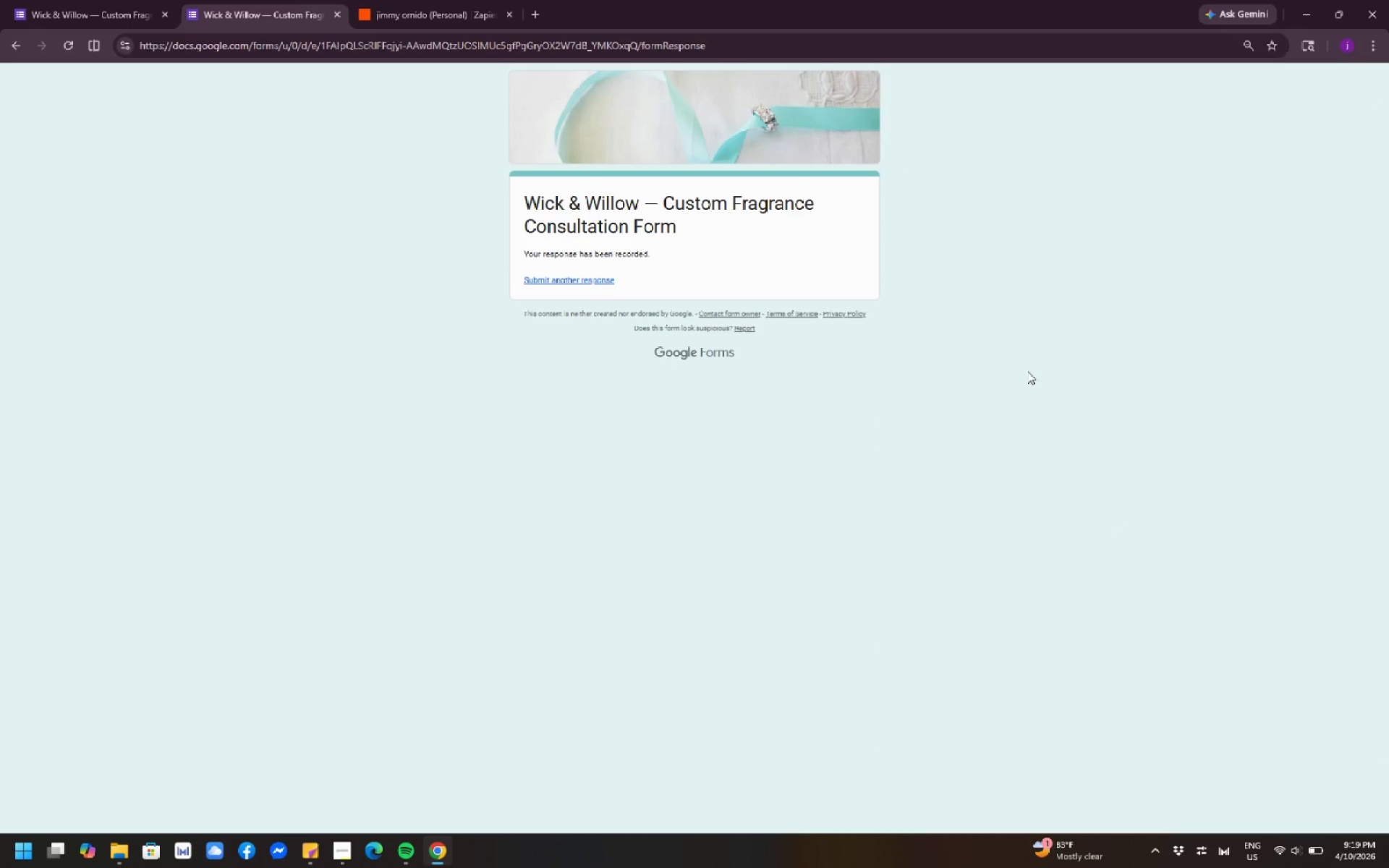 
scroll: coordinate [1025, 371], scroll_direction: up, amount: 4.0
 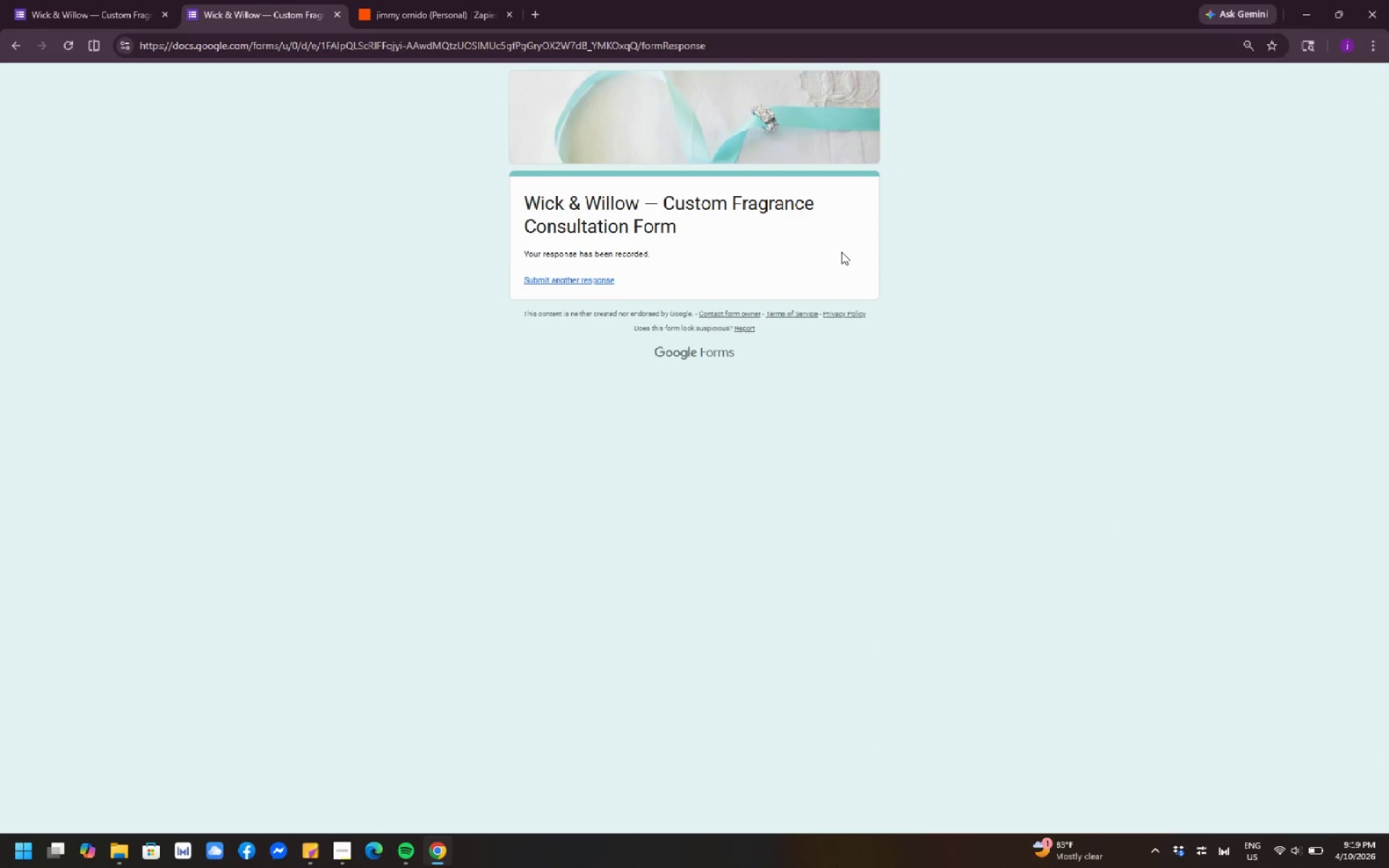 
left_click([794, 179])
 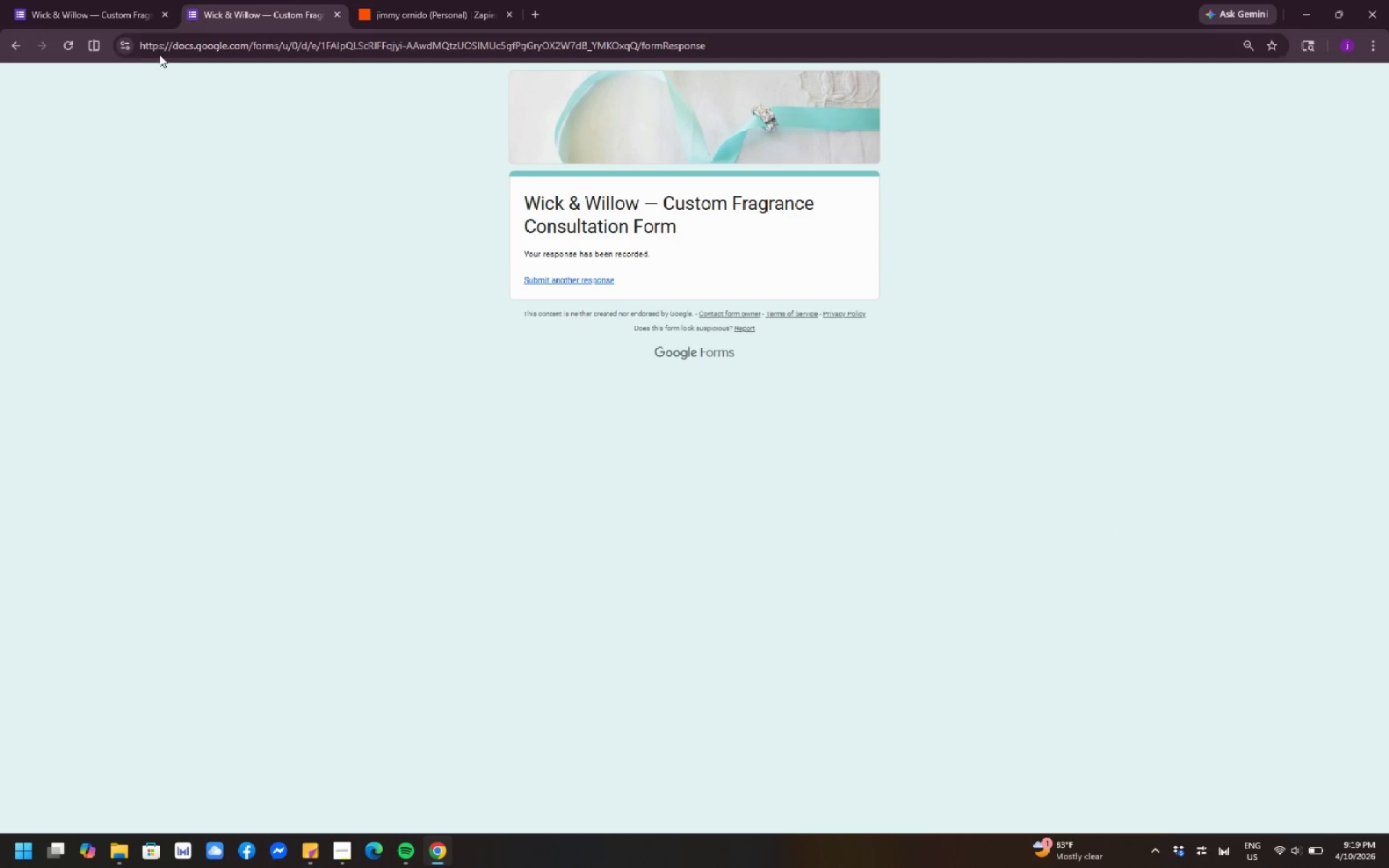 
scroll: coordinate [841, 252], scroll_direction: up, amount: 3.0
 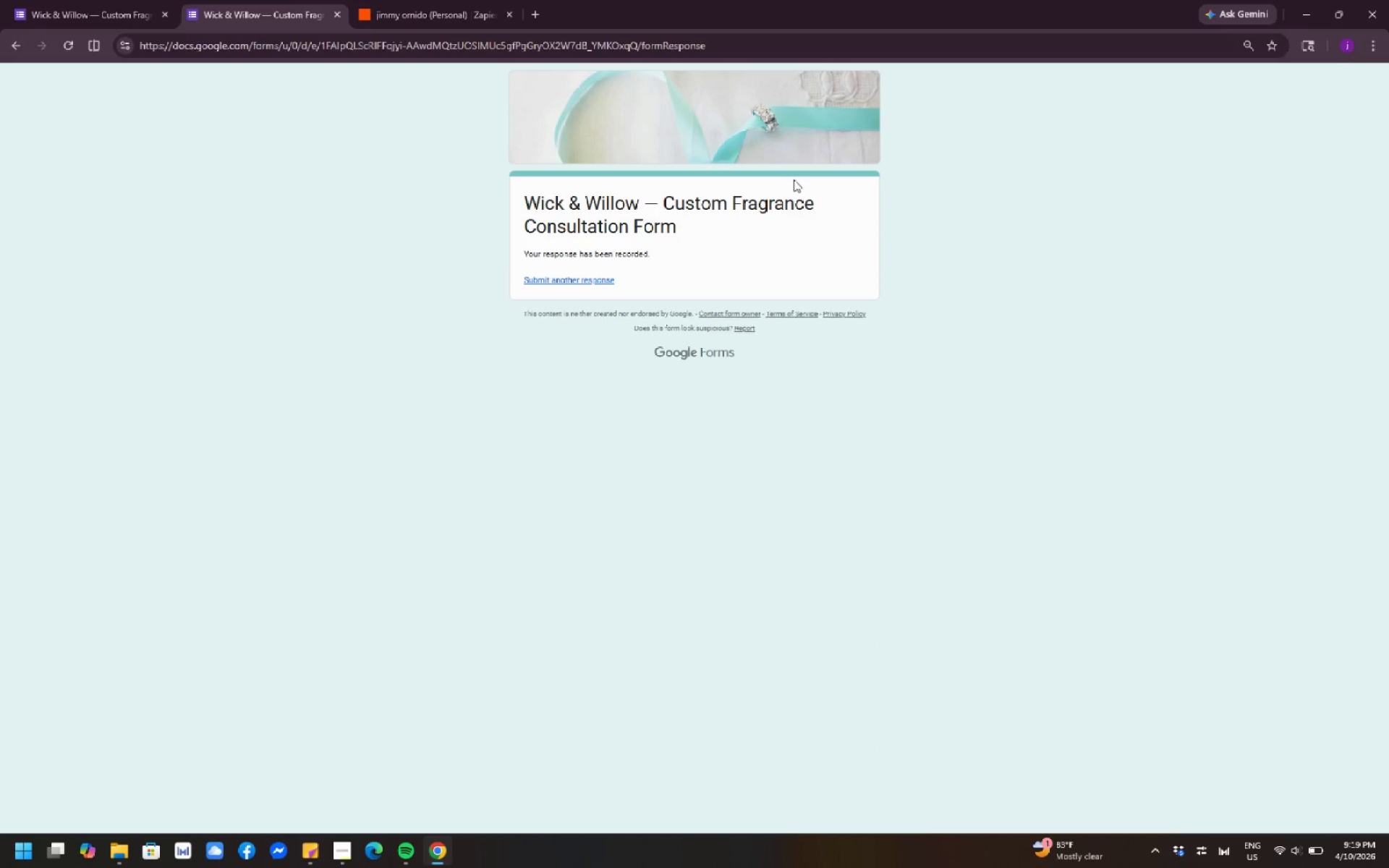 
left_click([96, 12])
 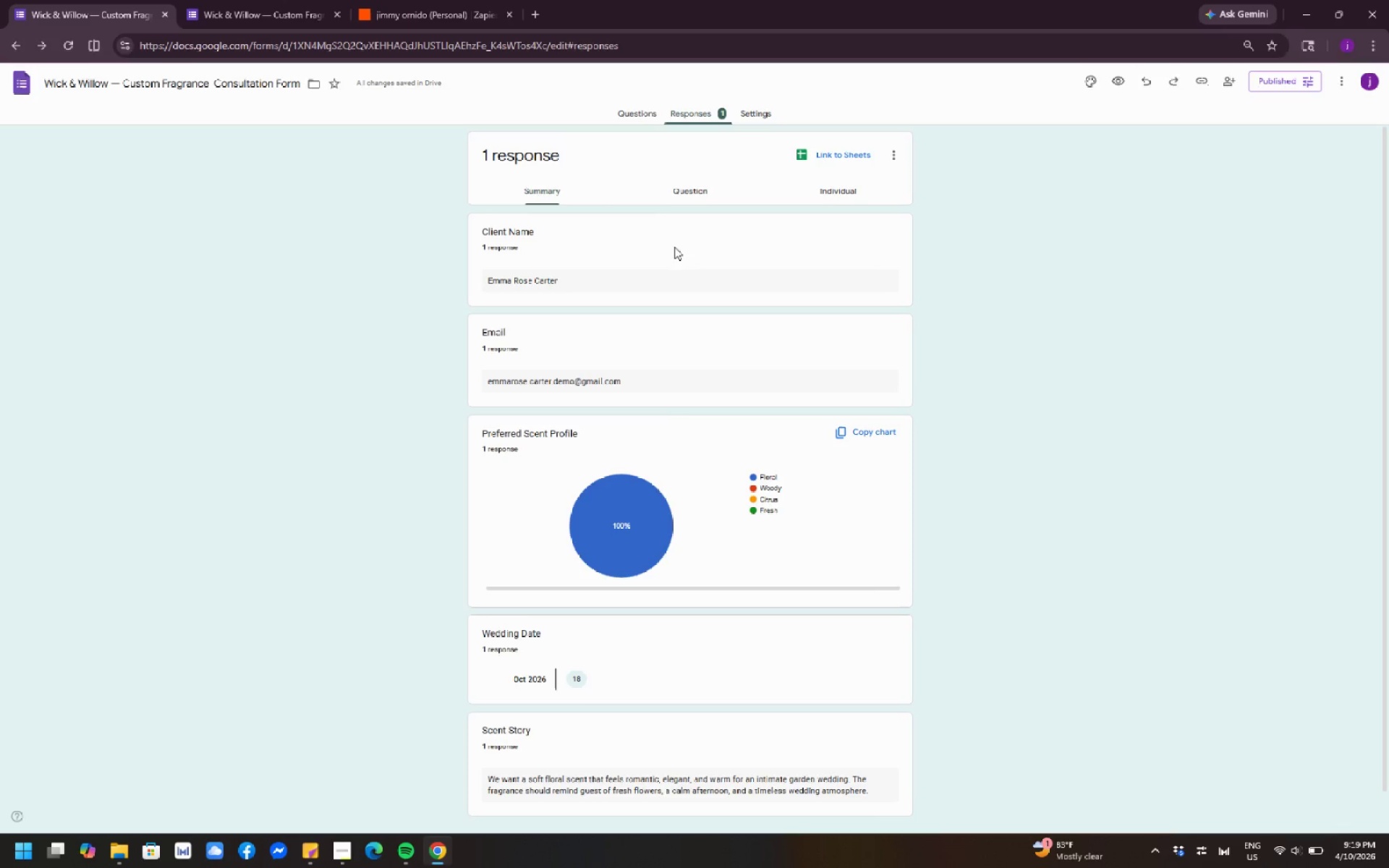 
left_click([632, 109])
 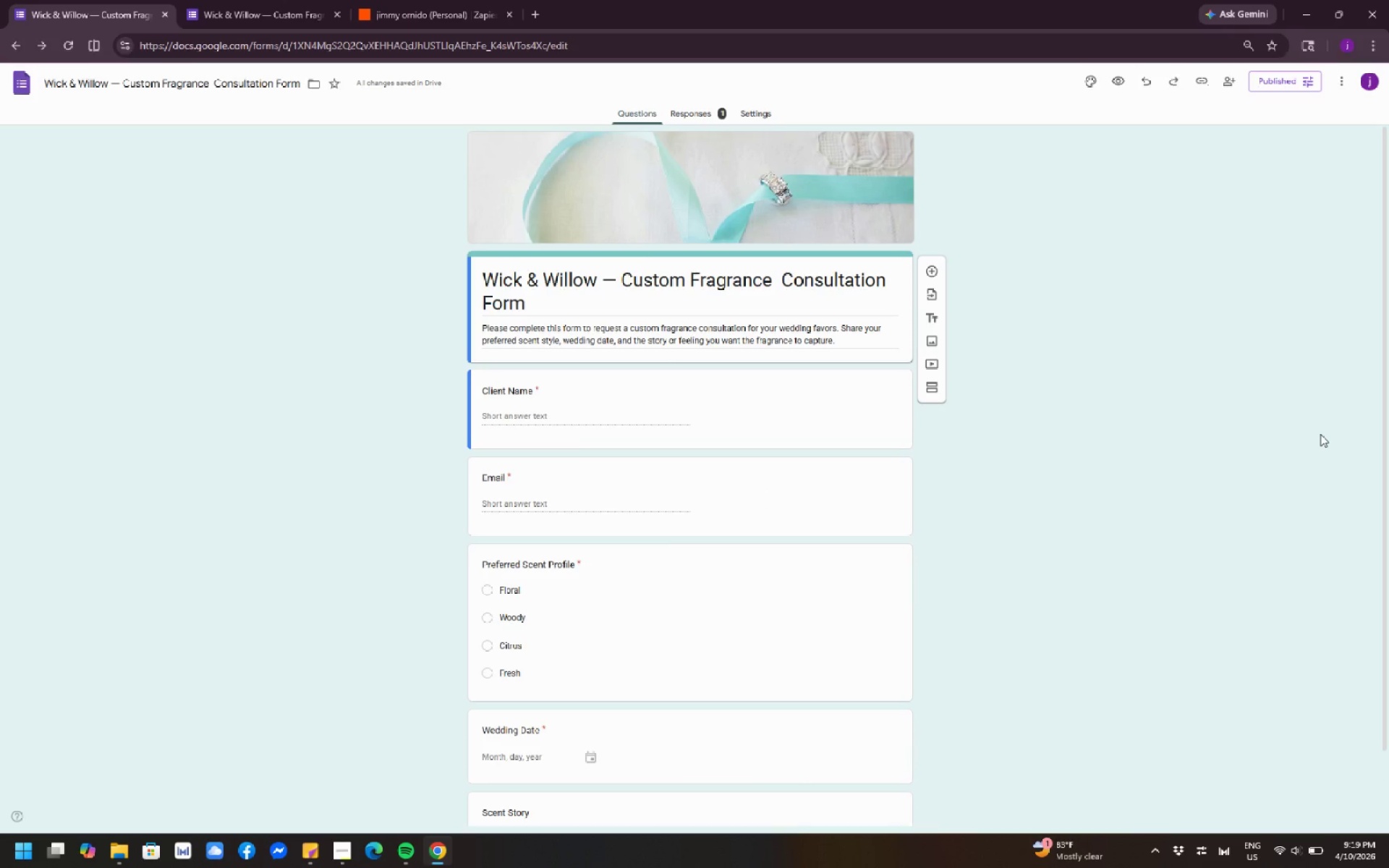 
wait(6.52)
 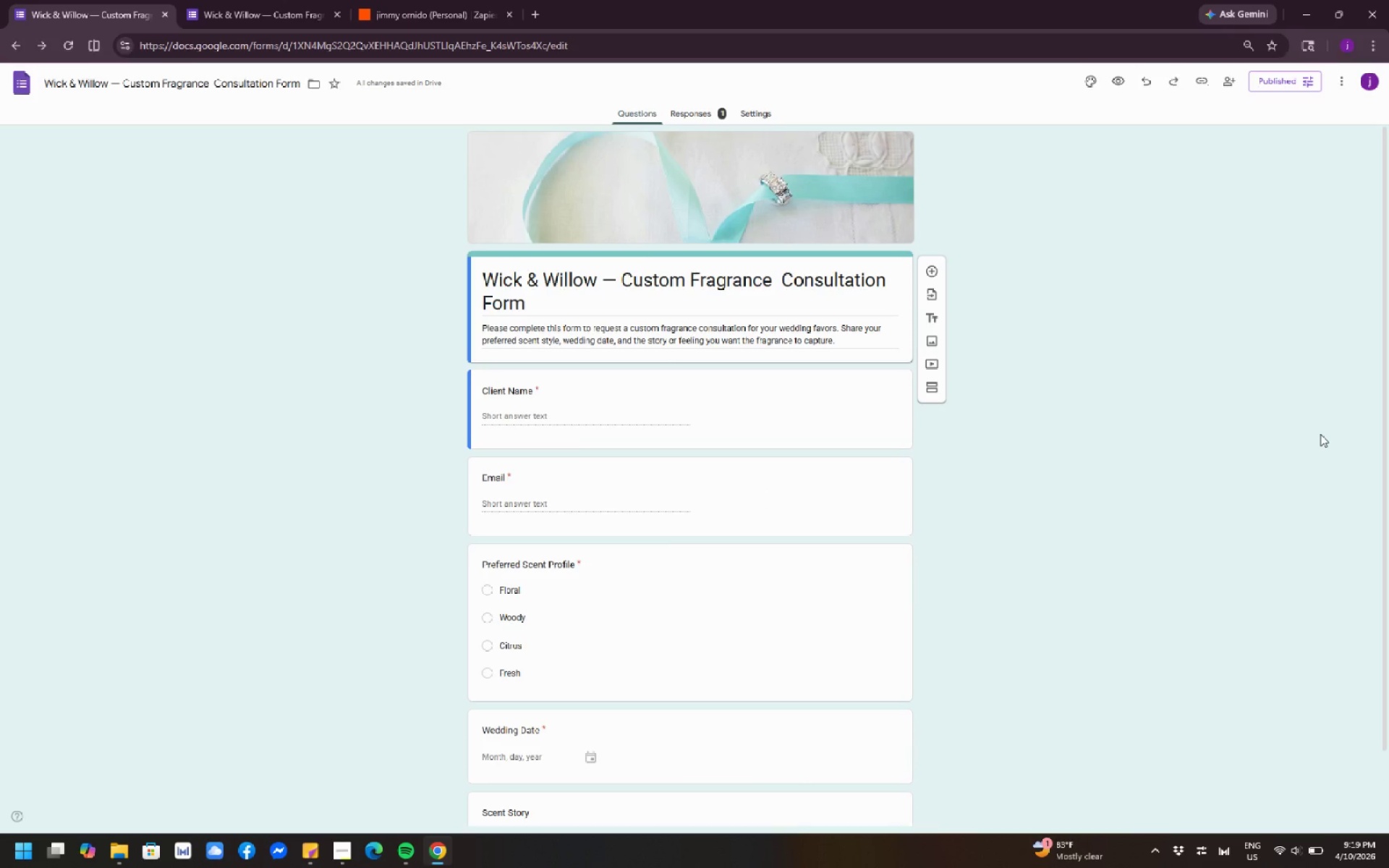 
left_click([682, 115])
 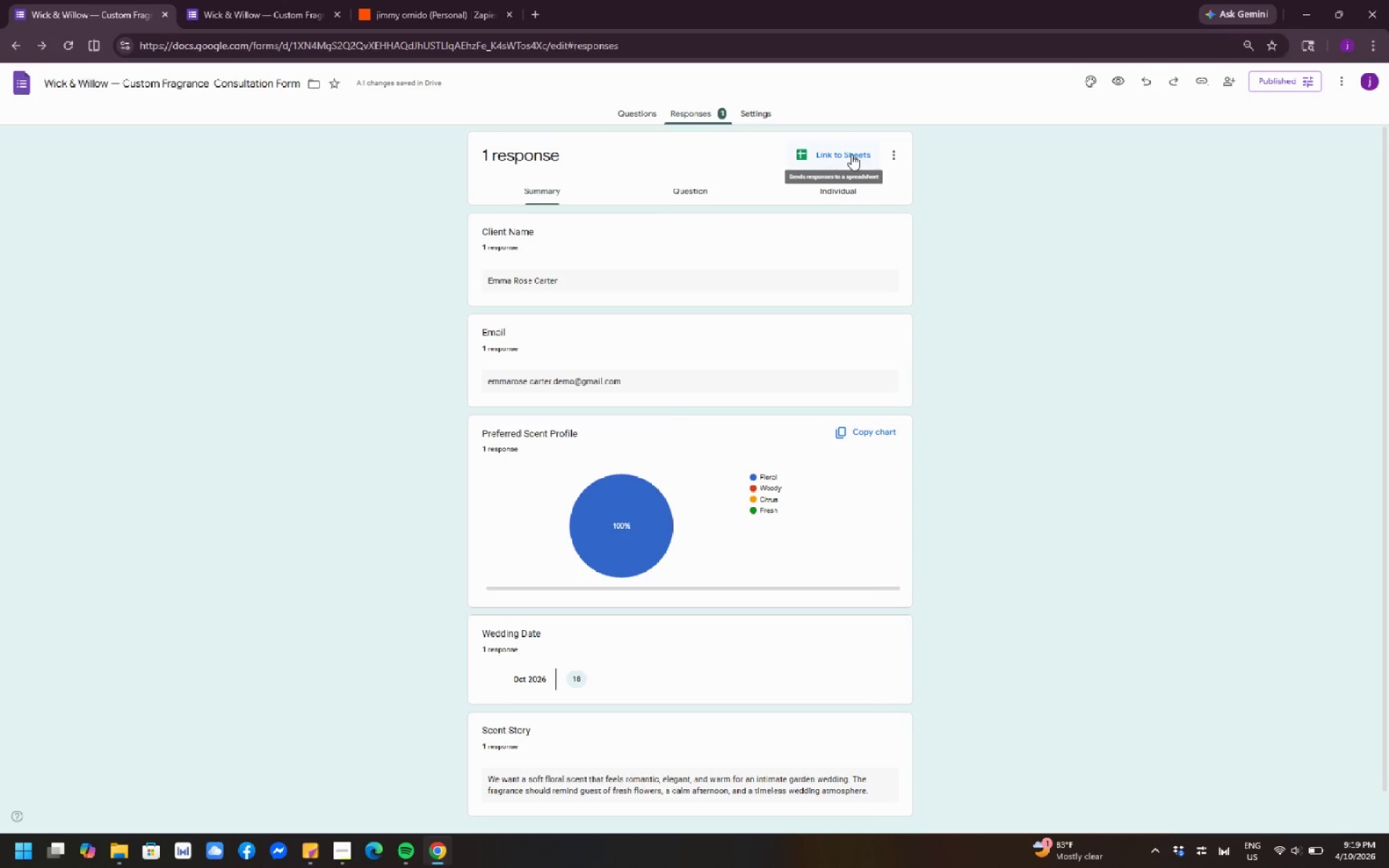 
wait(11.59)
 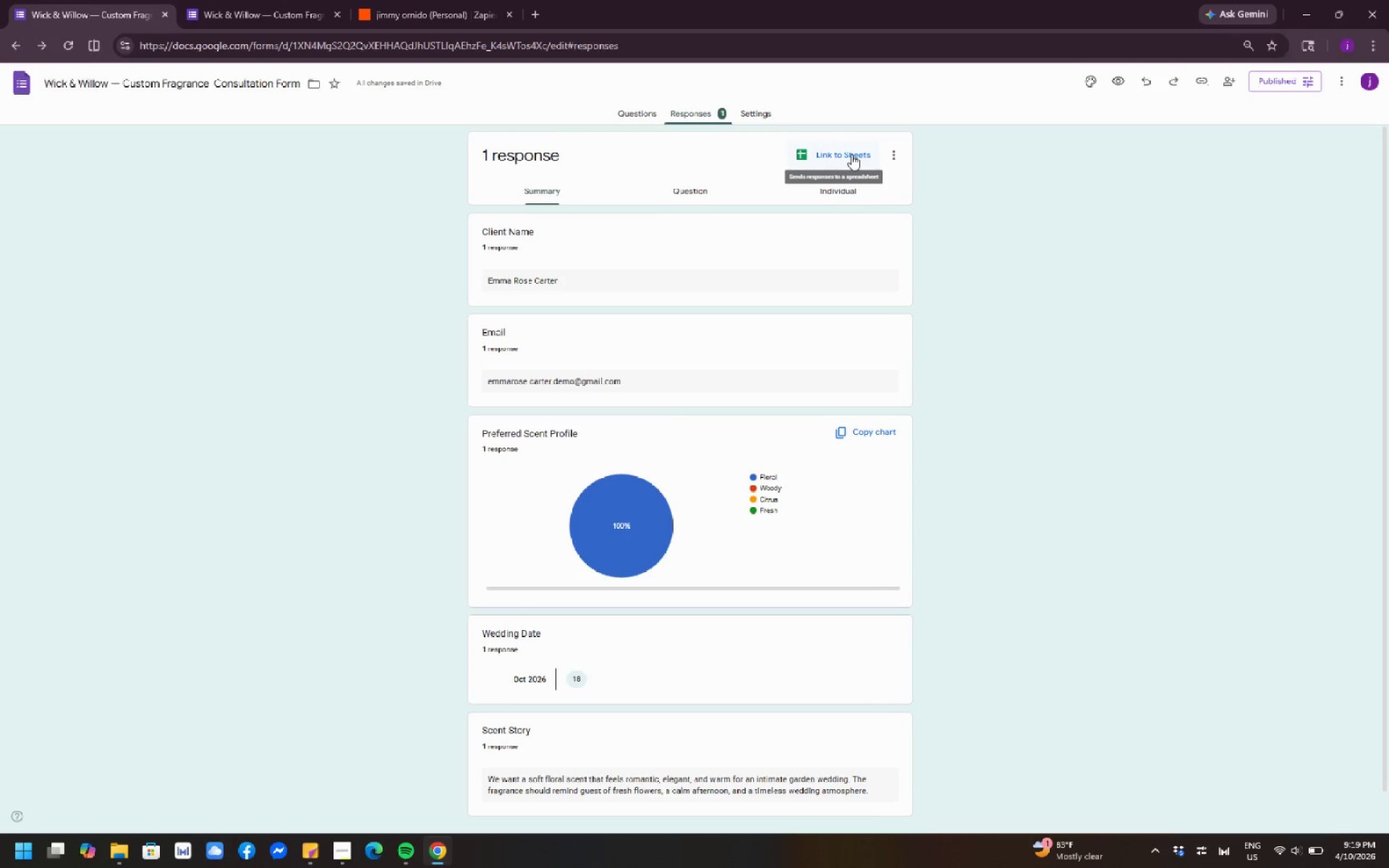 
left_click([851, 154])
 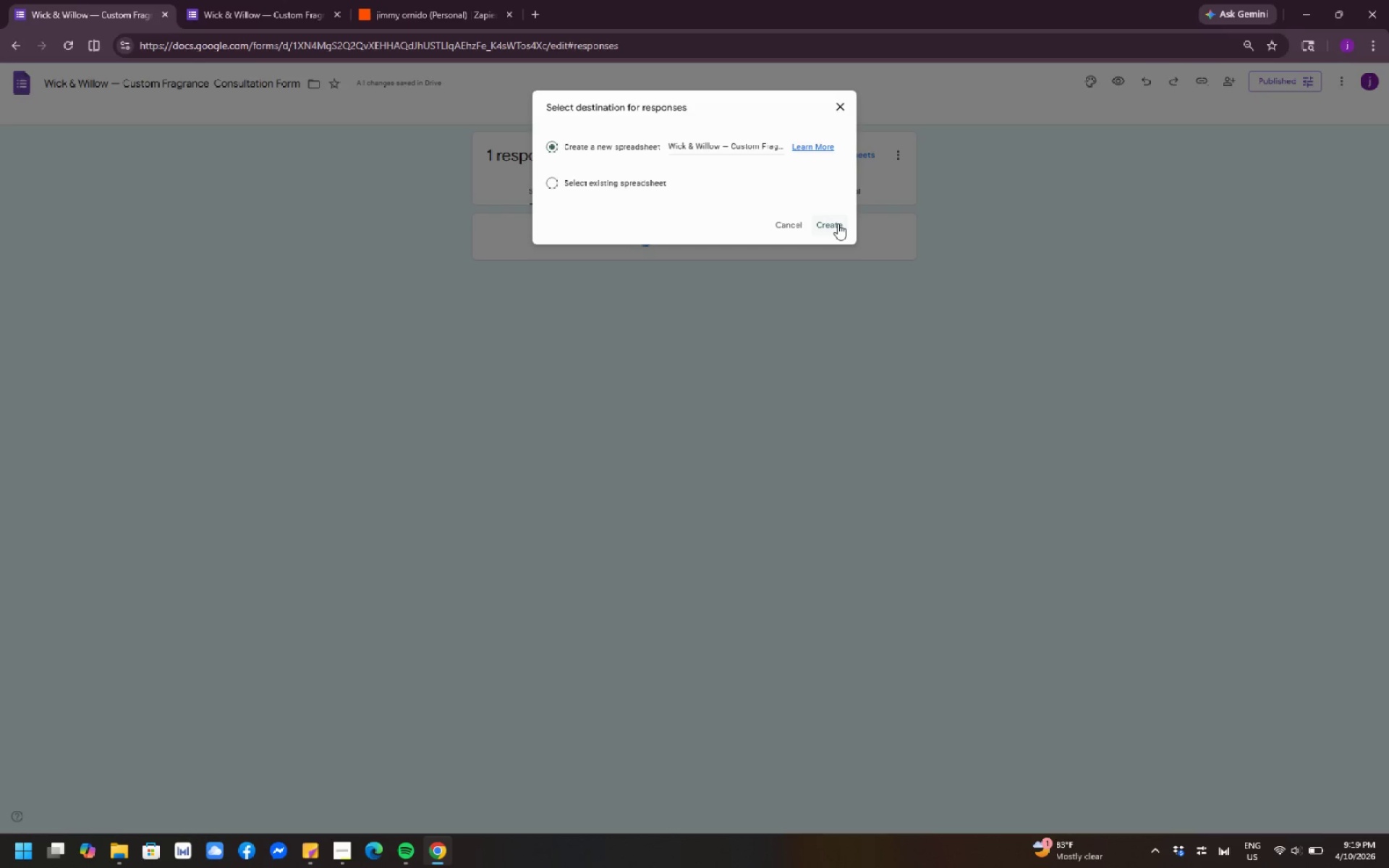 
wait(11.08)
 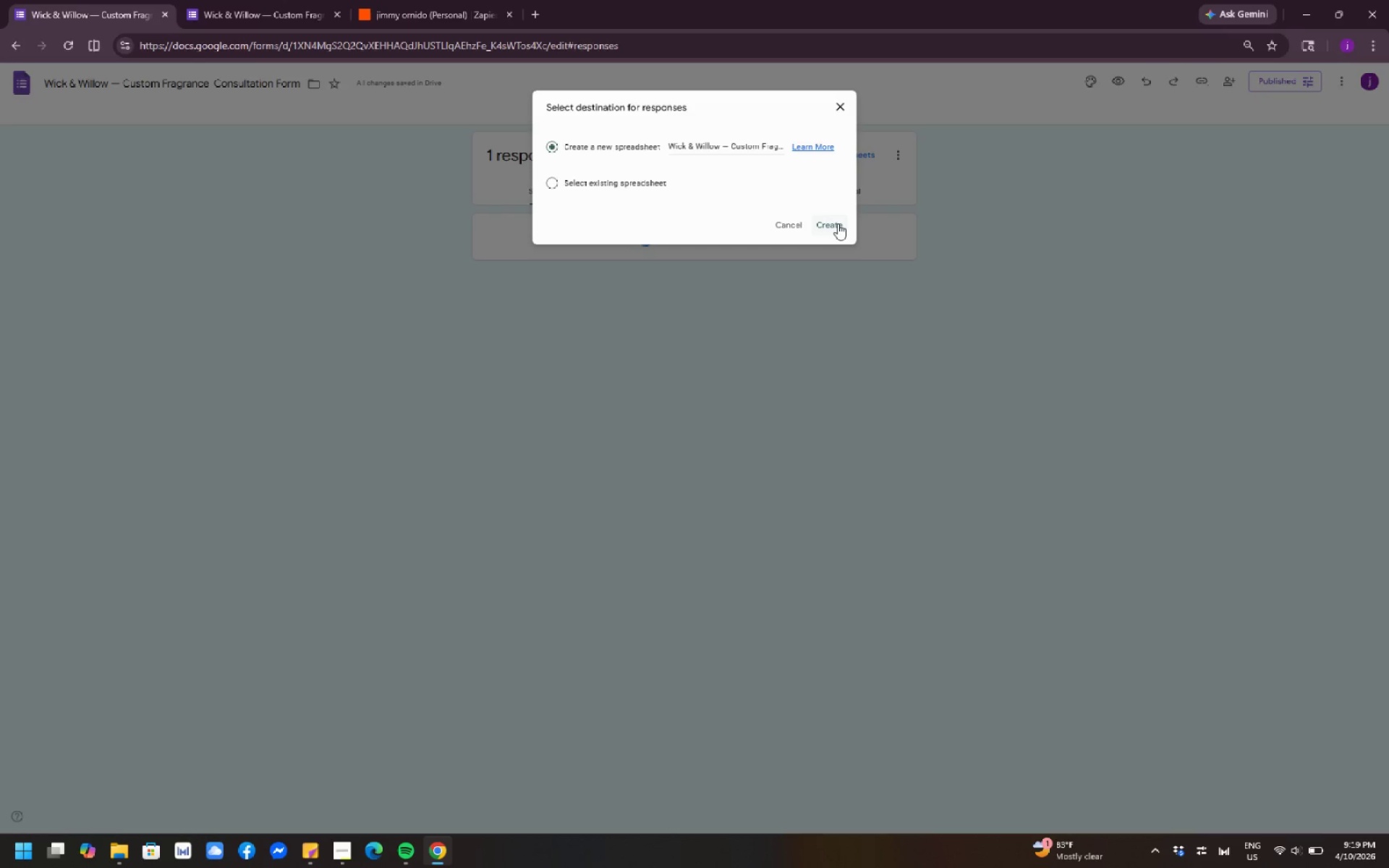 
left_click([838, 224])
 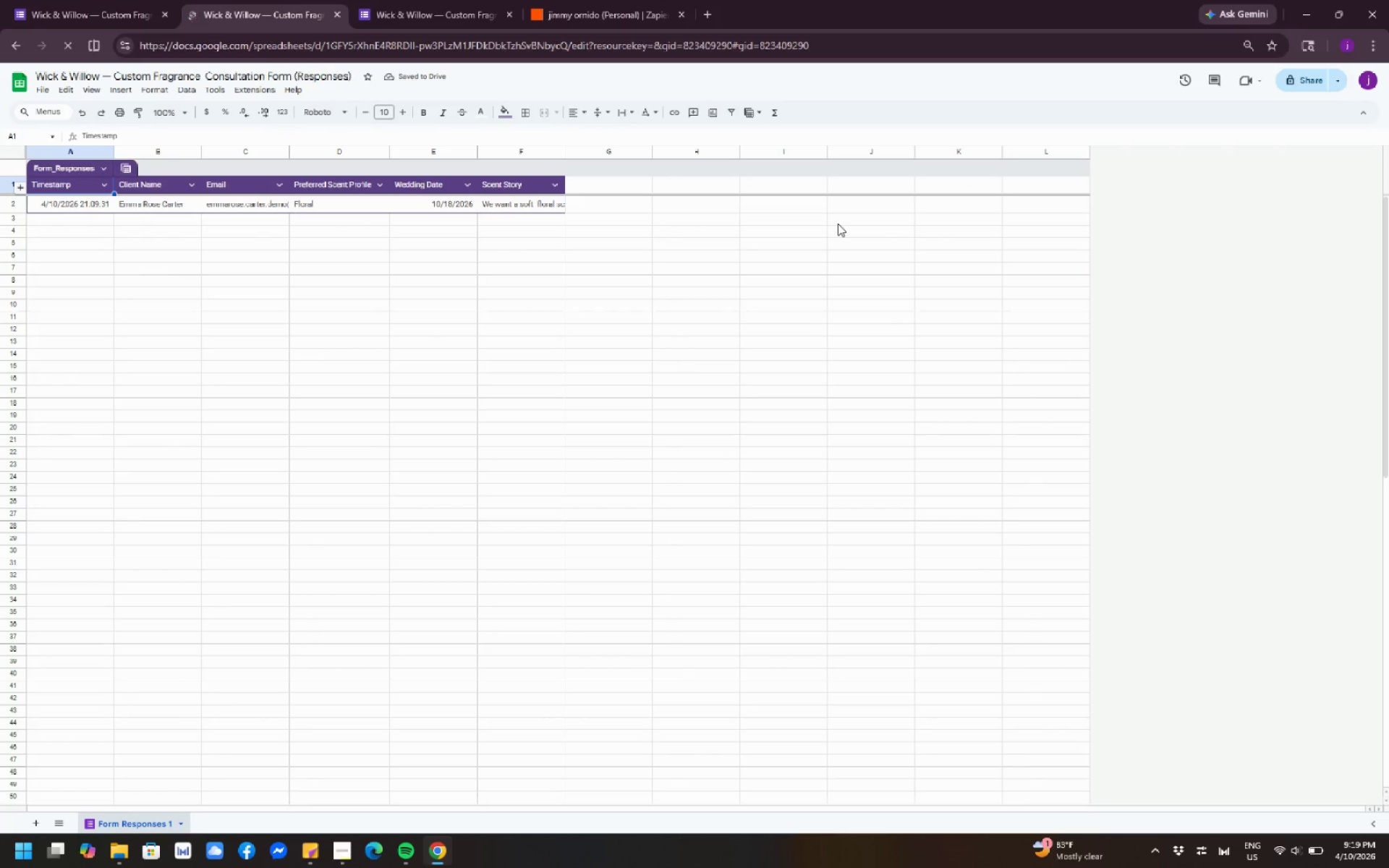 
wait(11.12)
 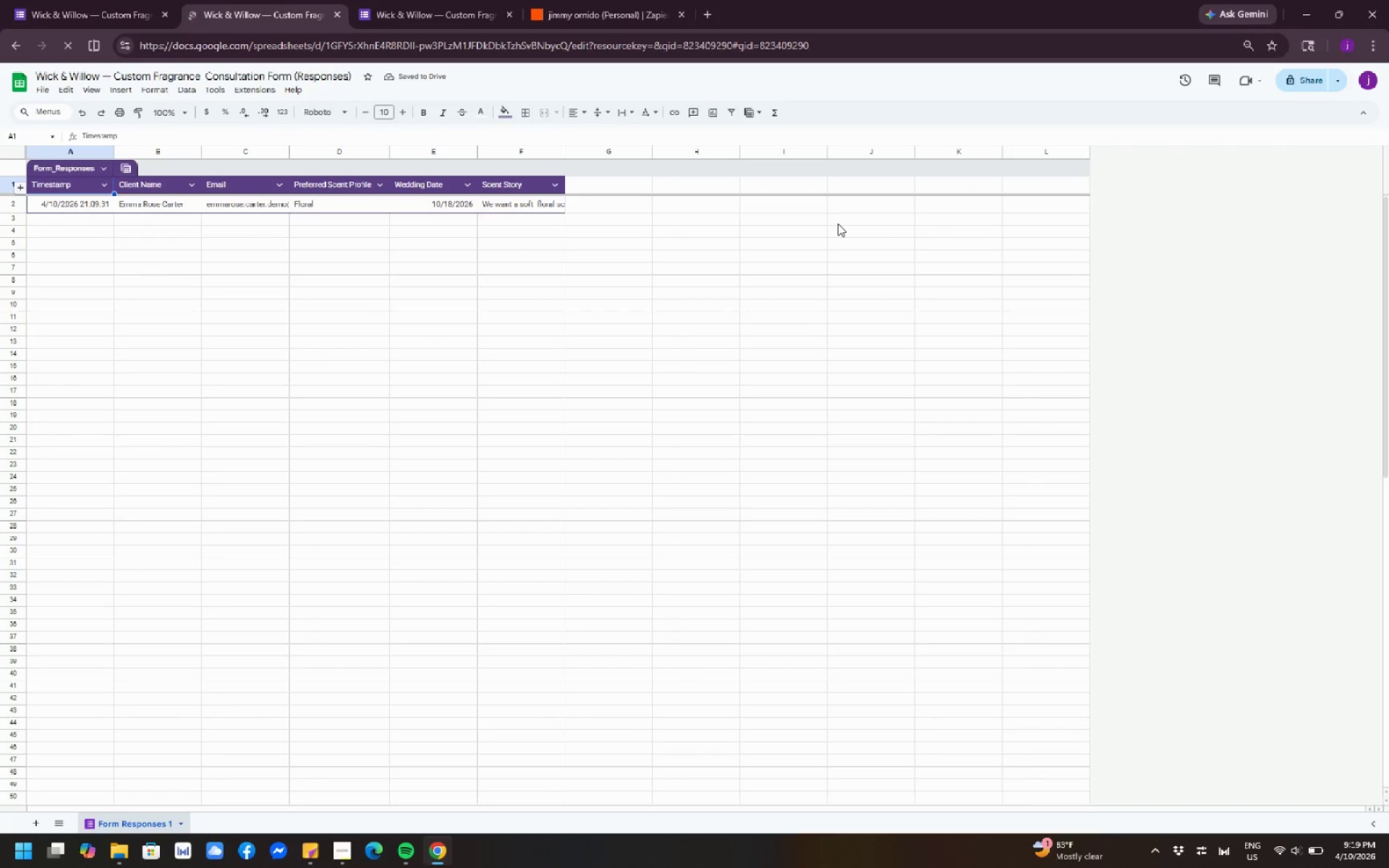 
left_click([455, 357])
 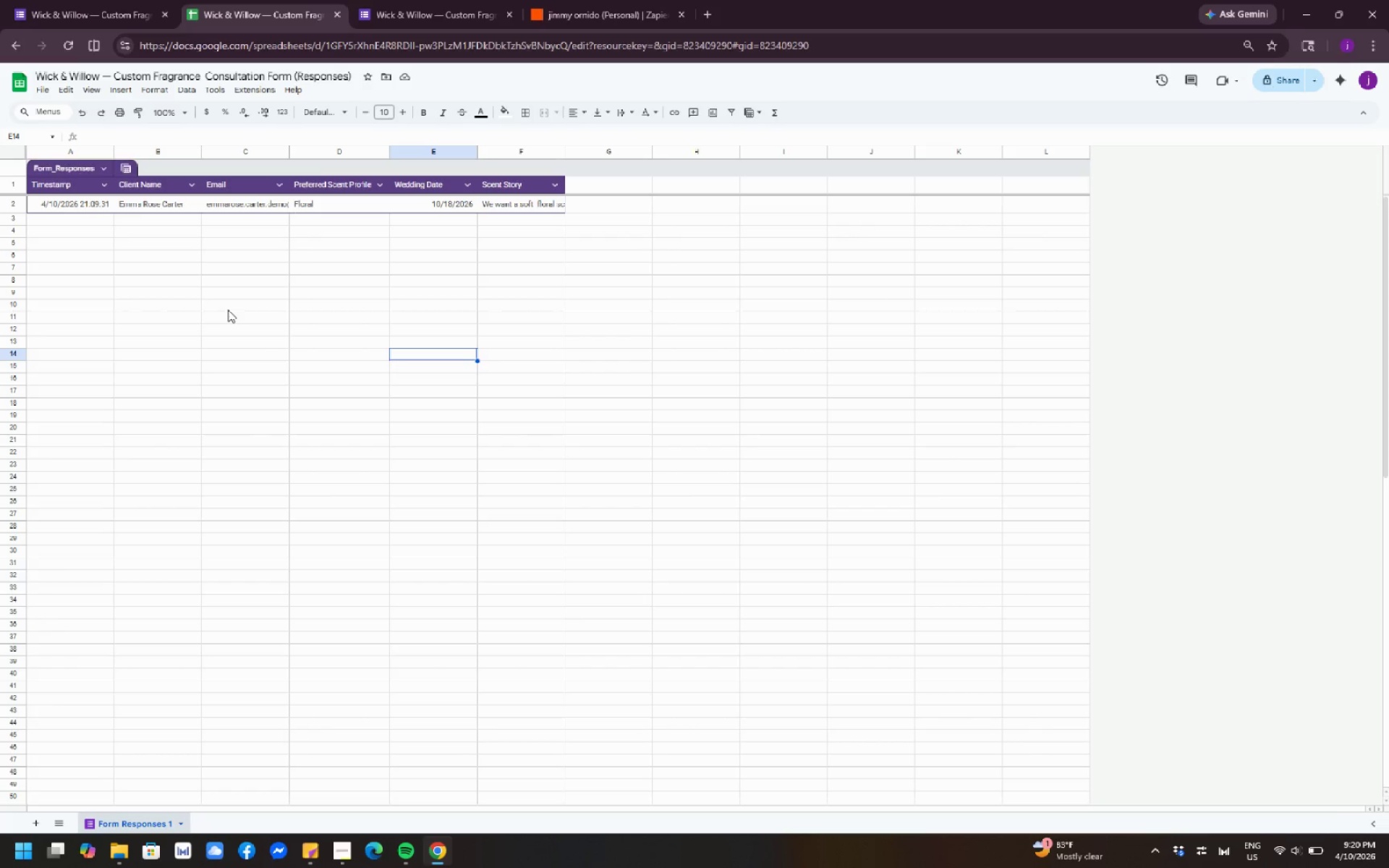 
wait(18.33)
 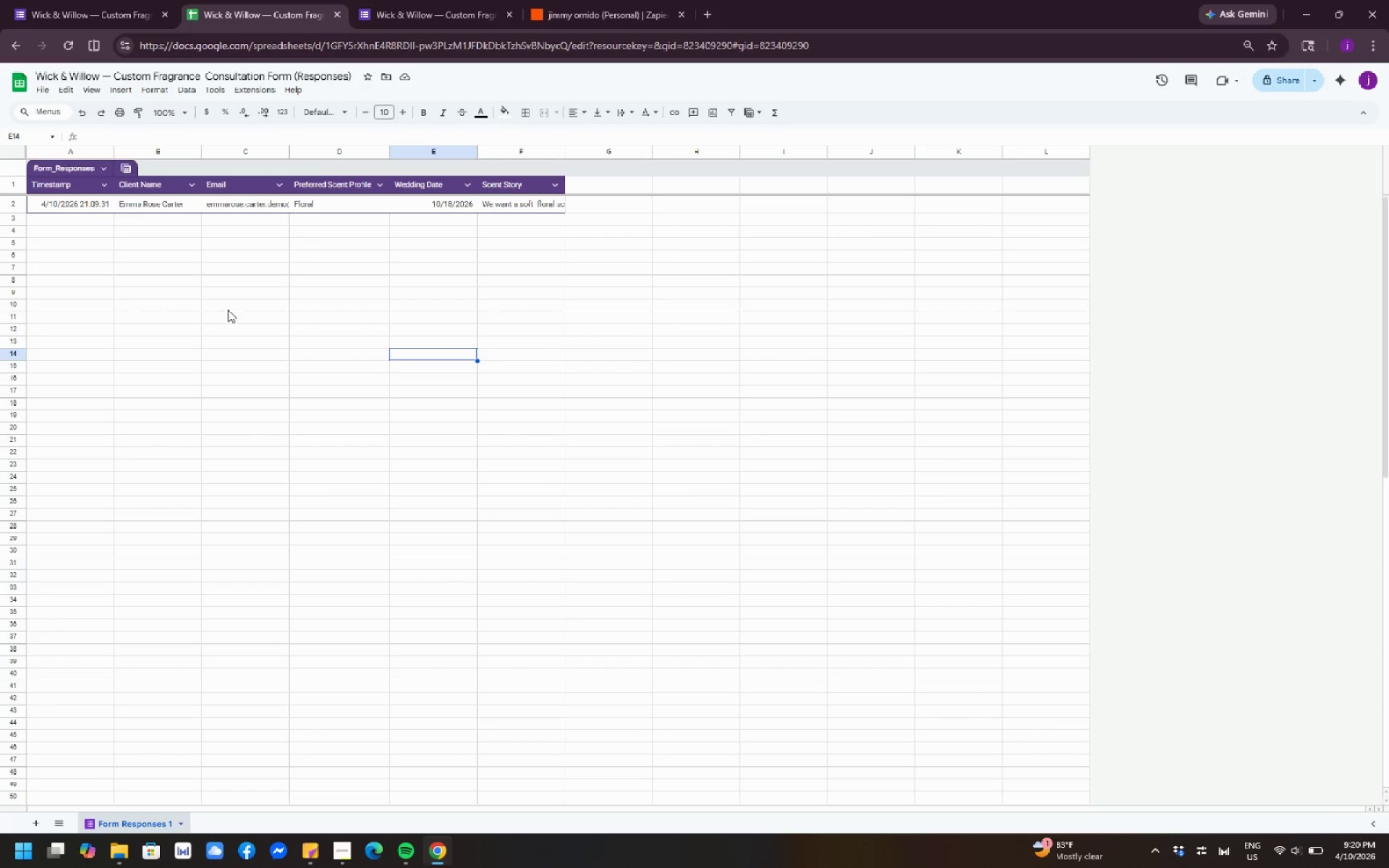 
scroll: coordinate [78, 234], scroll_direction: down, amount: 2.0
 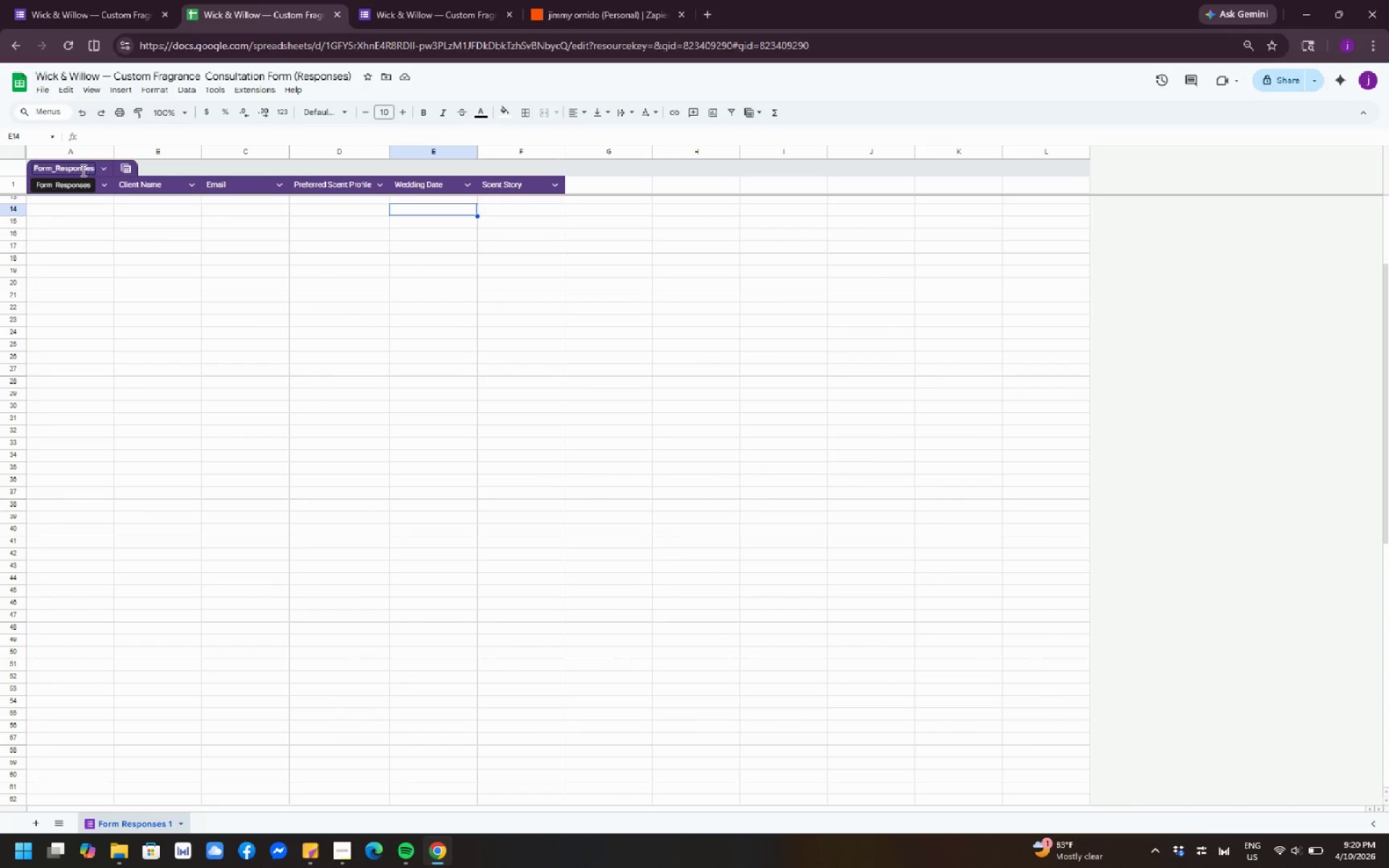 
left_click([82, 170])
 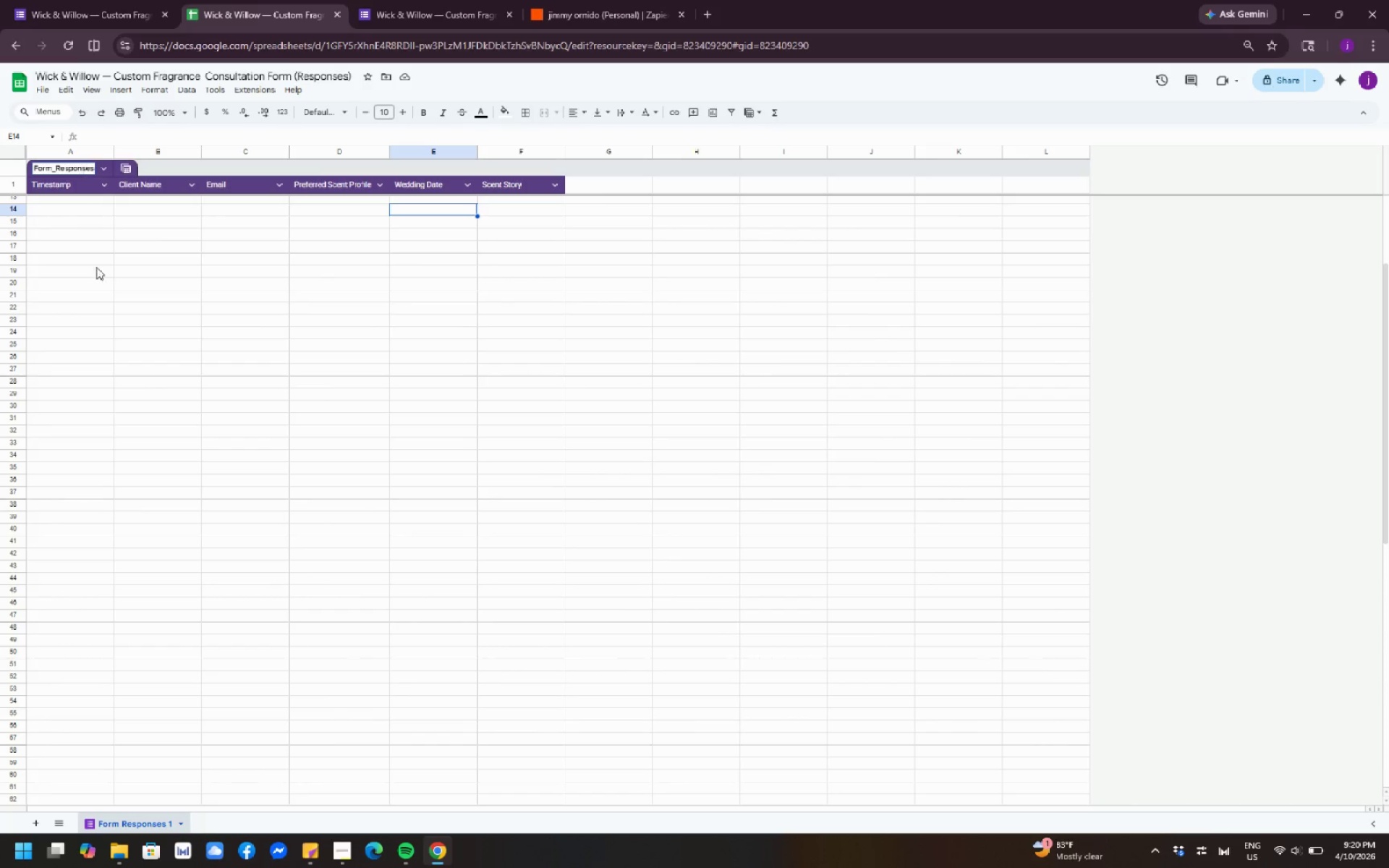 
left_click([103, 299])
 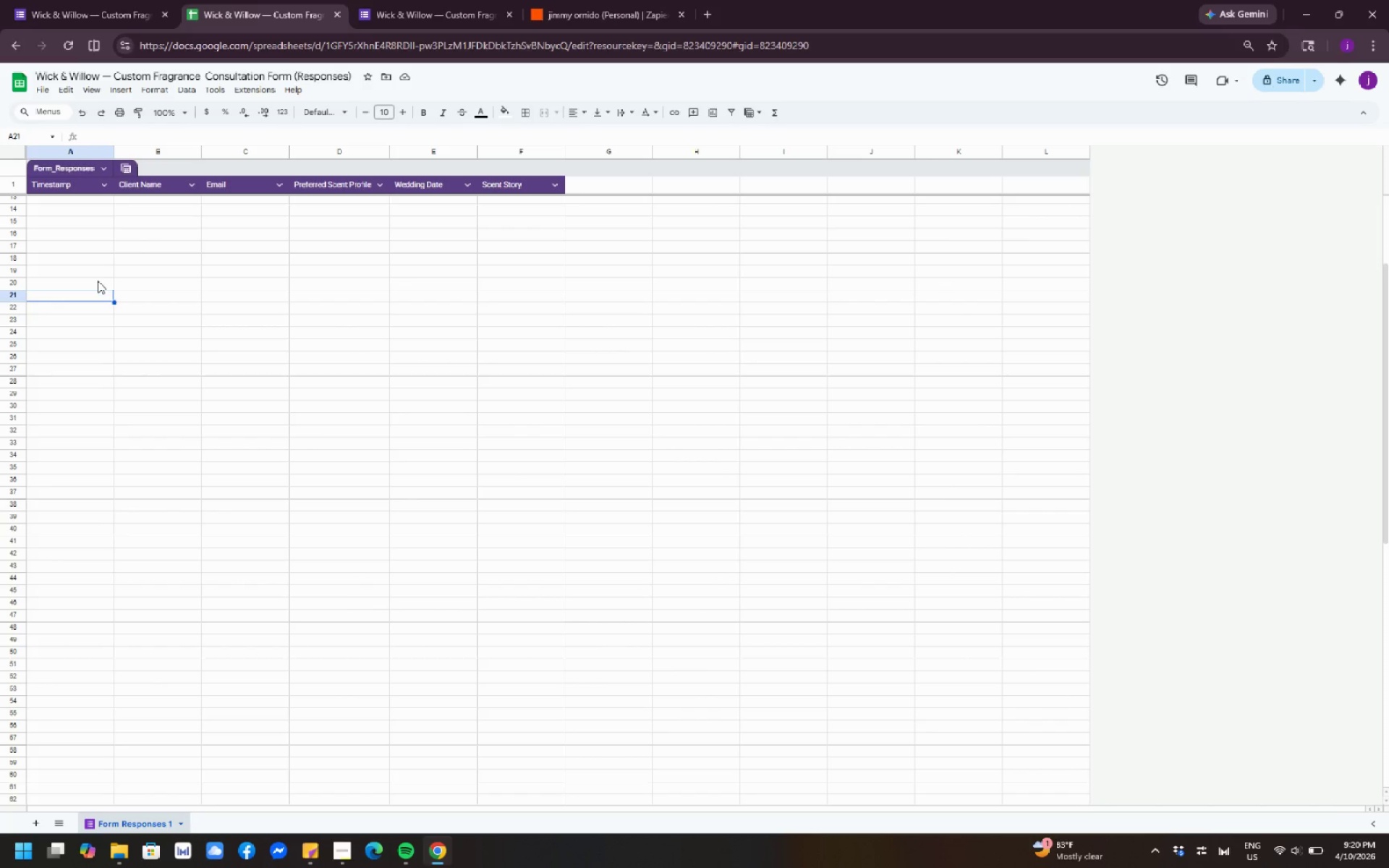 
wait(23.56)
 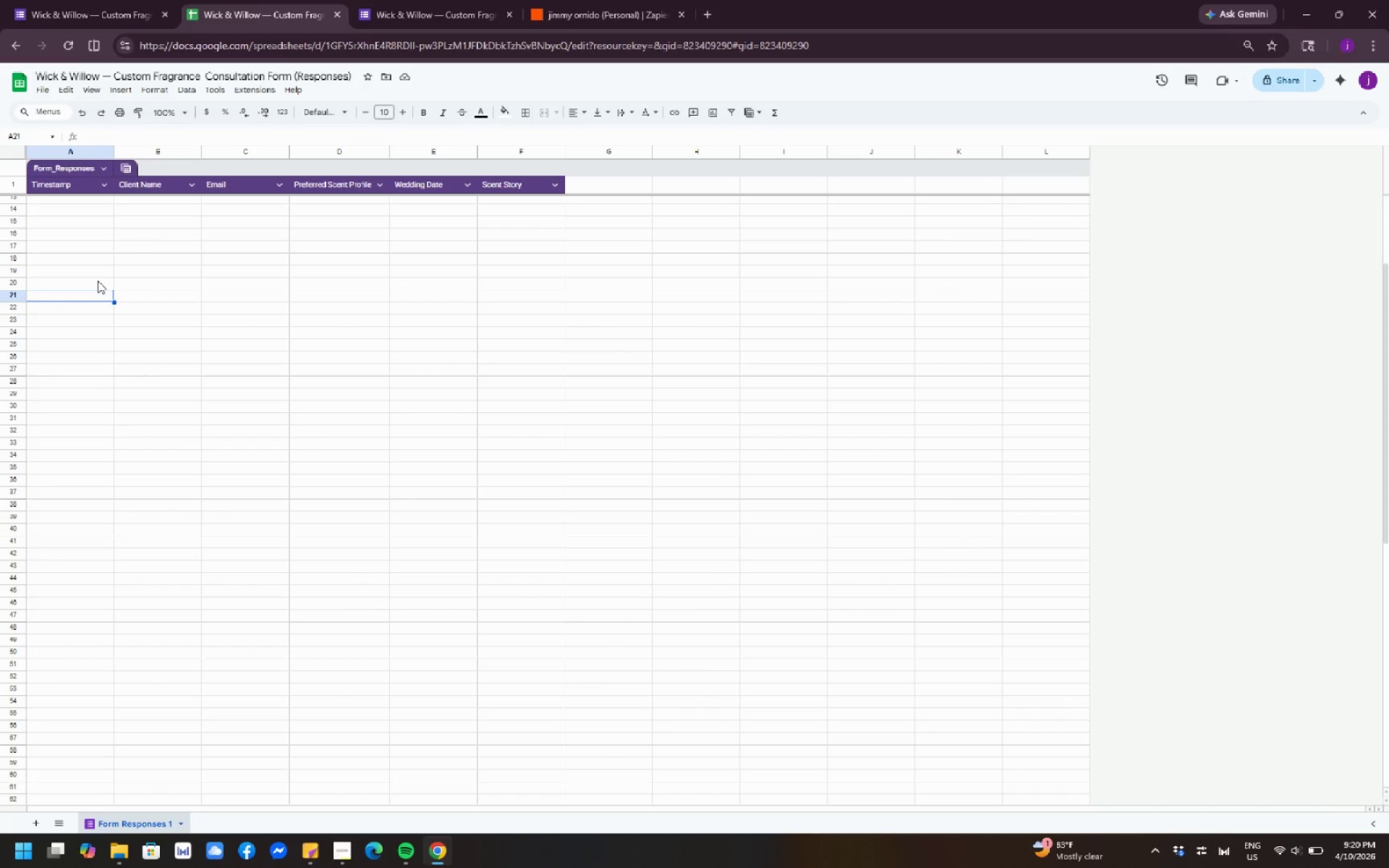 
scroll: coordinate [375, 314], scroll_direction: up, amount: 8.0
 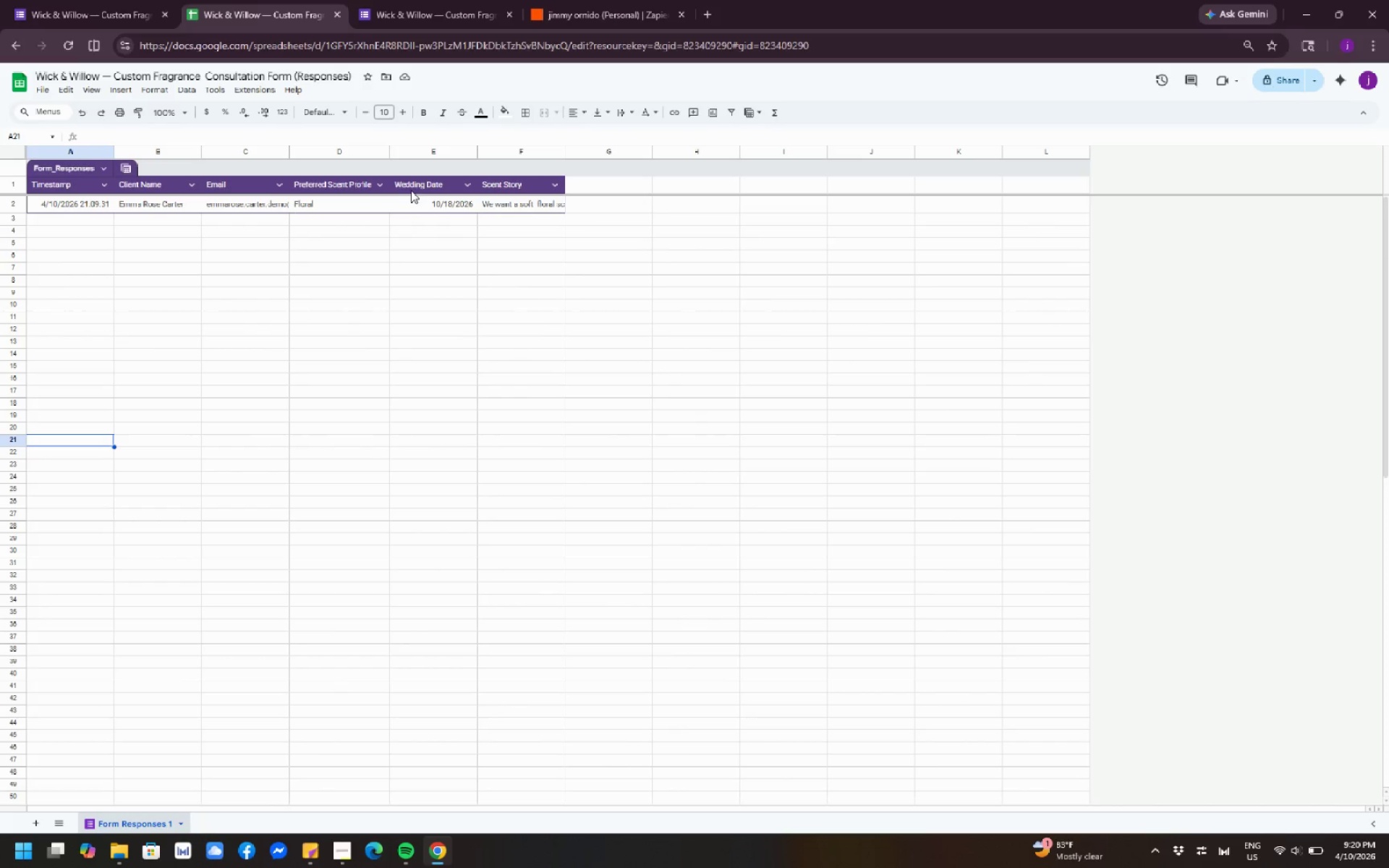 
left_click([533, 185])
 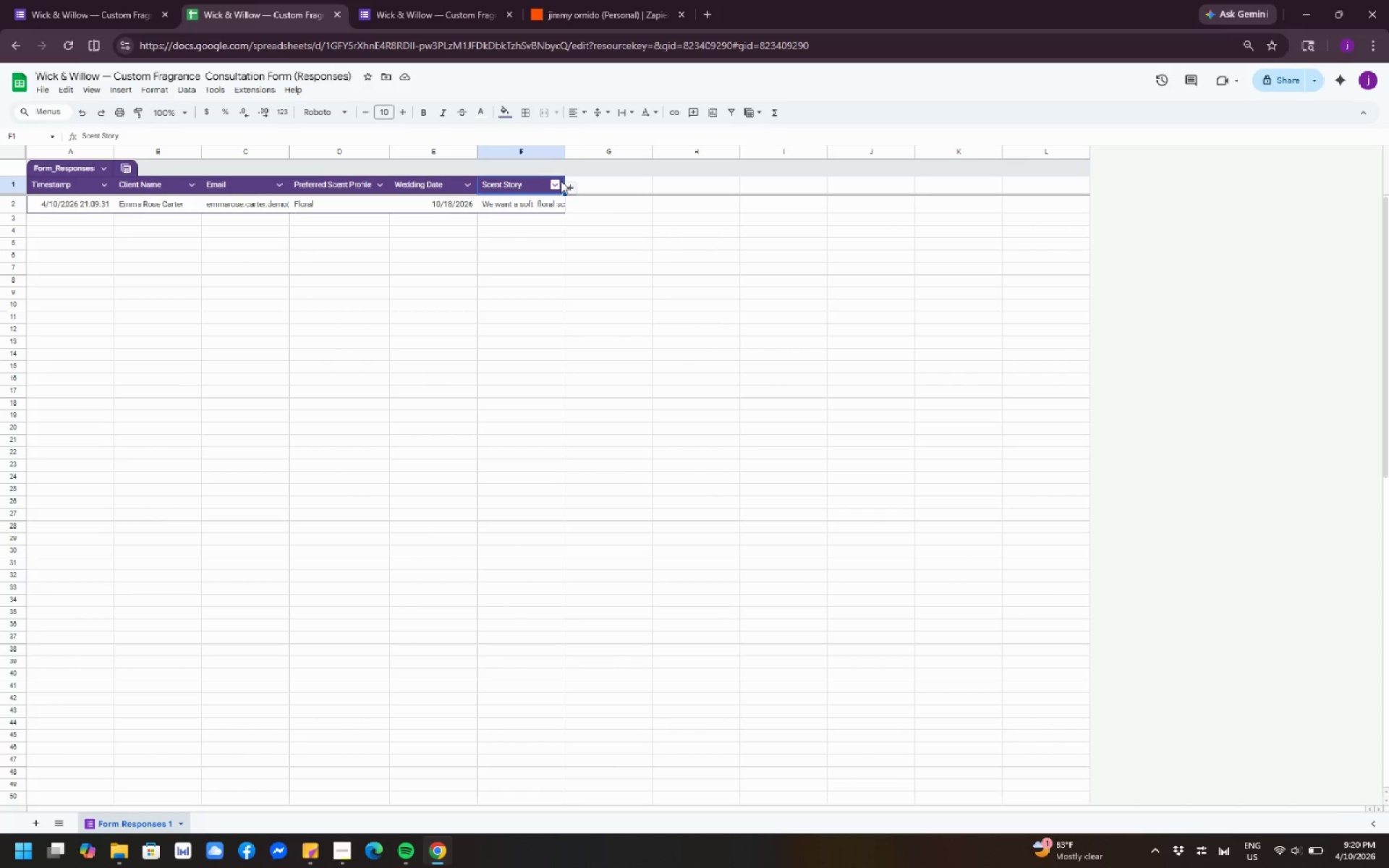 
left_click([595, 281])
 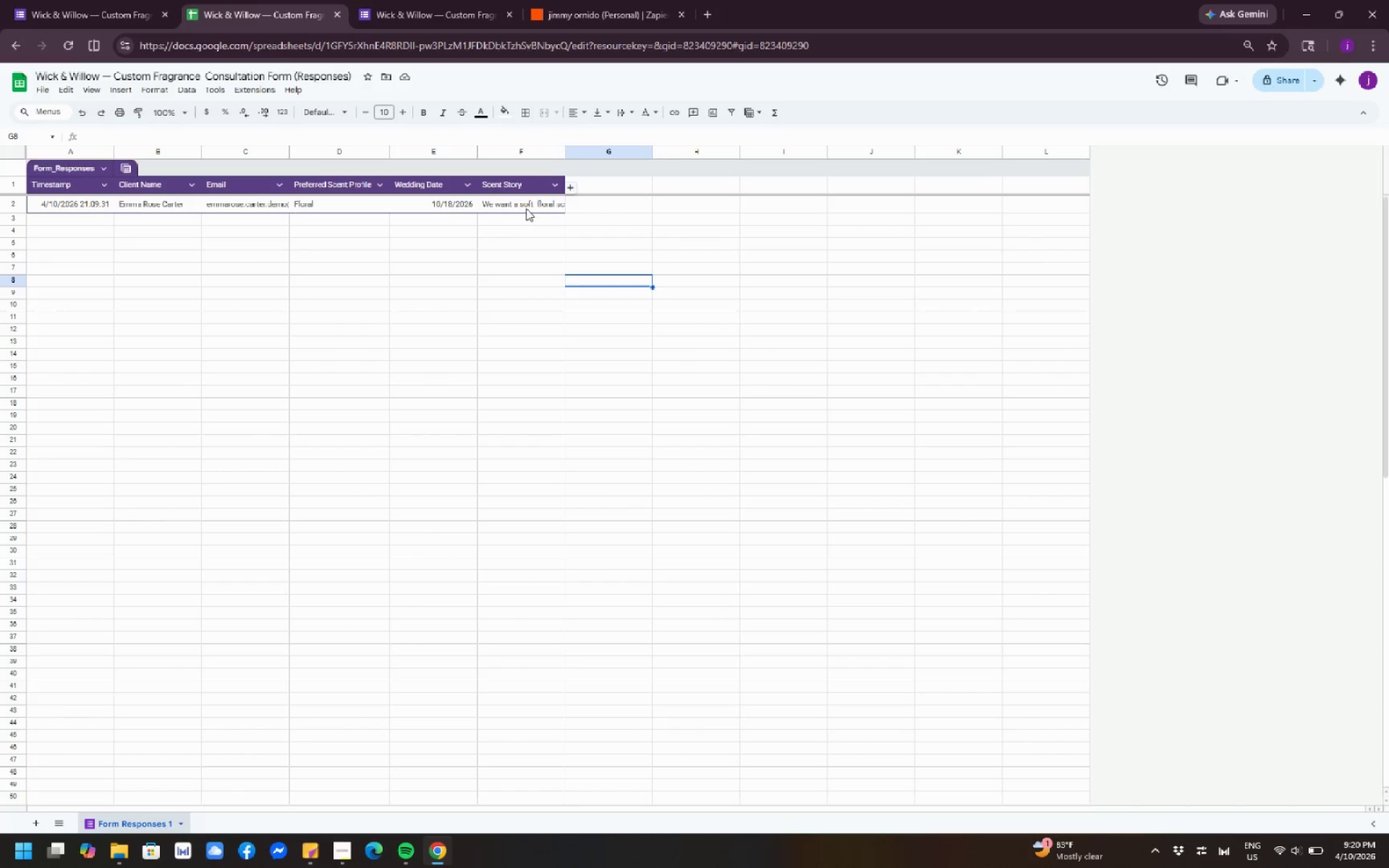 
left_click([524, 205])
 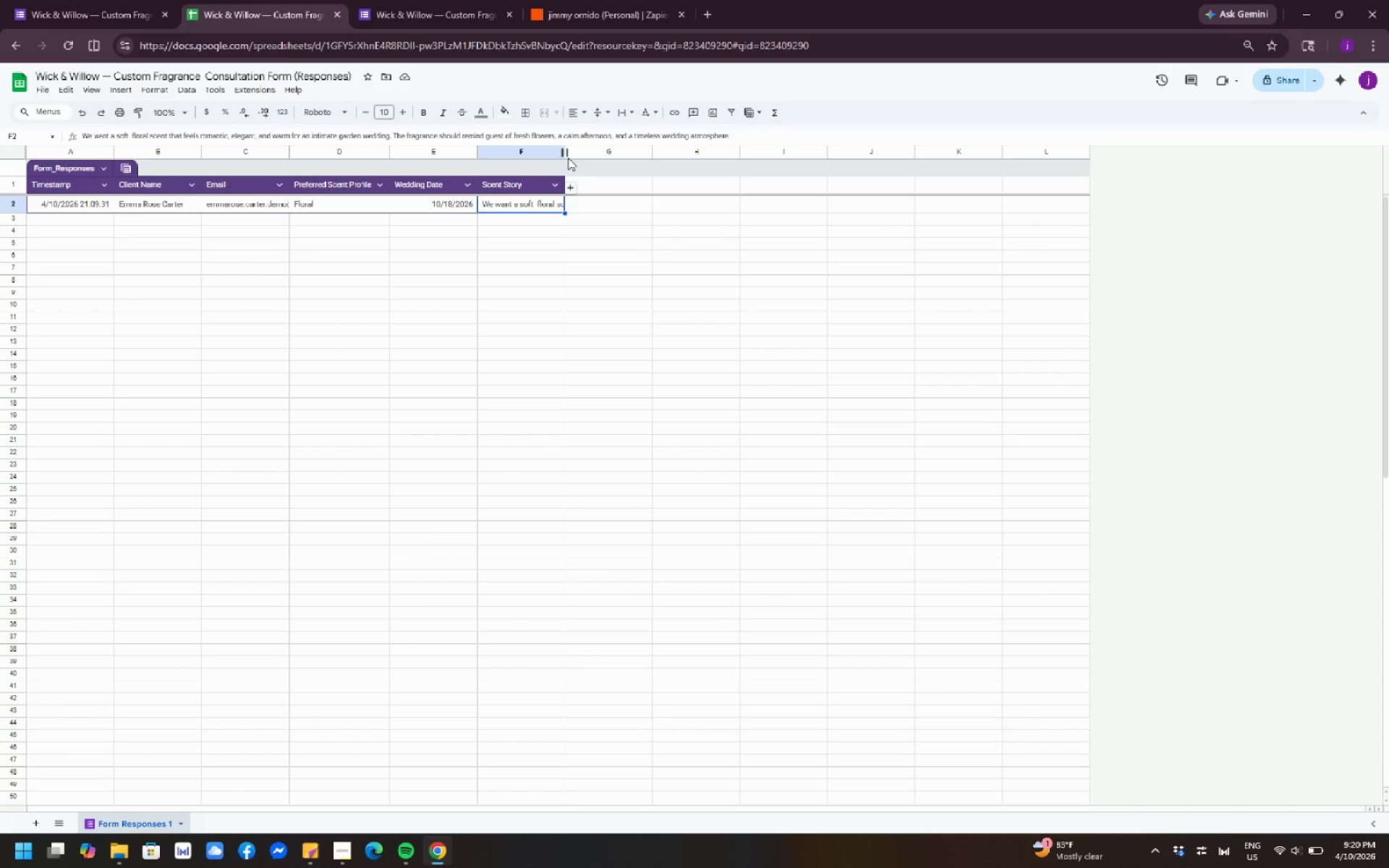 
left_click_drag(start_coordinate=[566, 153], to_coordinate=[733, 177])
 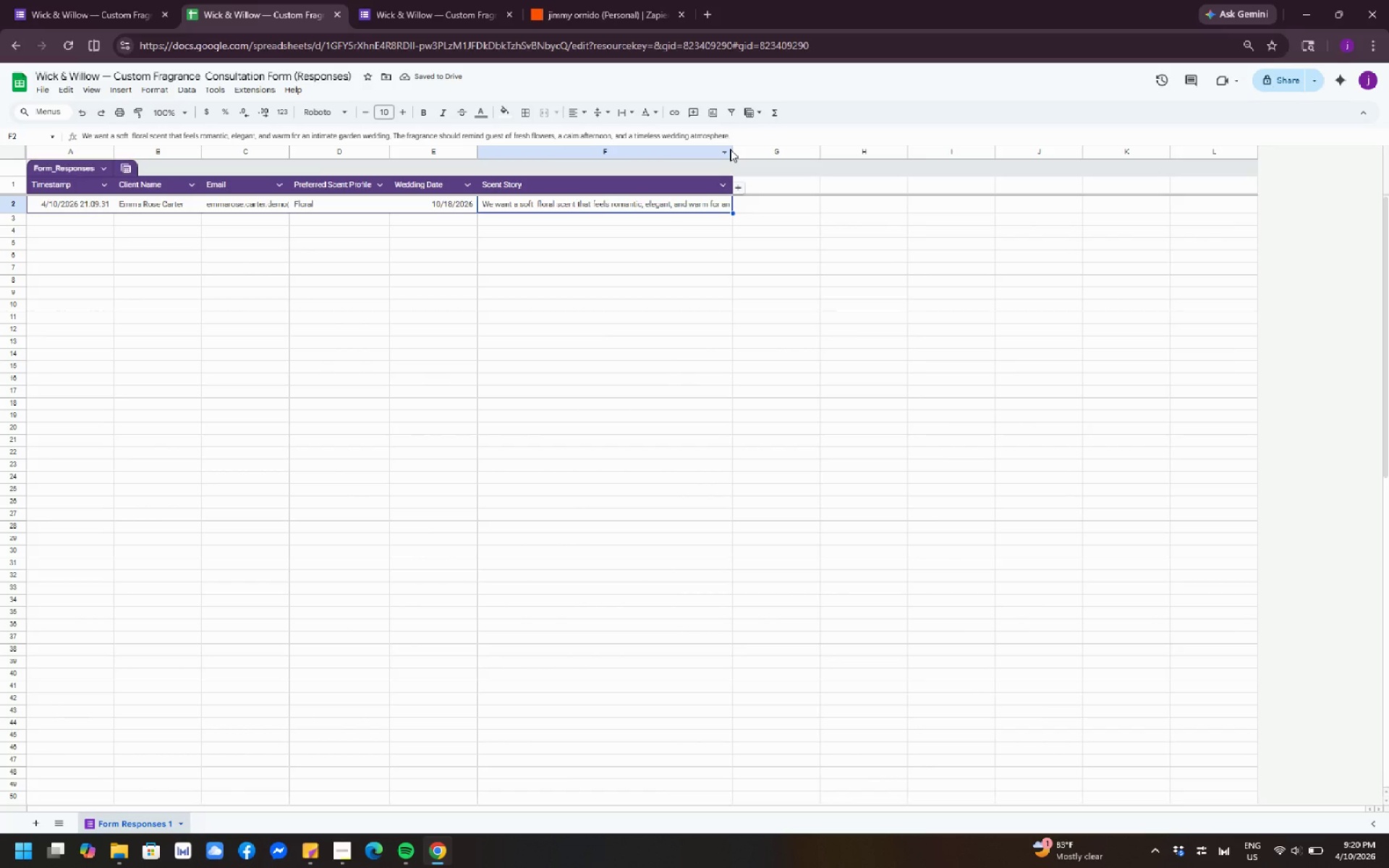 
left_click_drag(start_coordinate=[734, 148], to_coordinate=[1165, 173])
 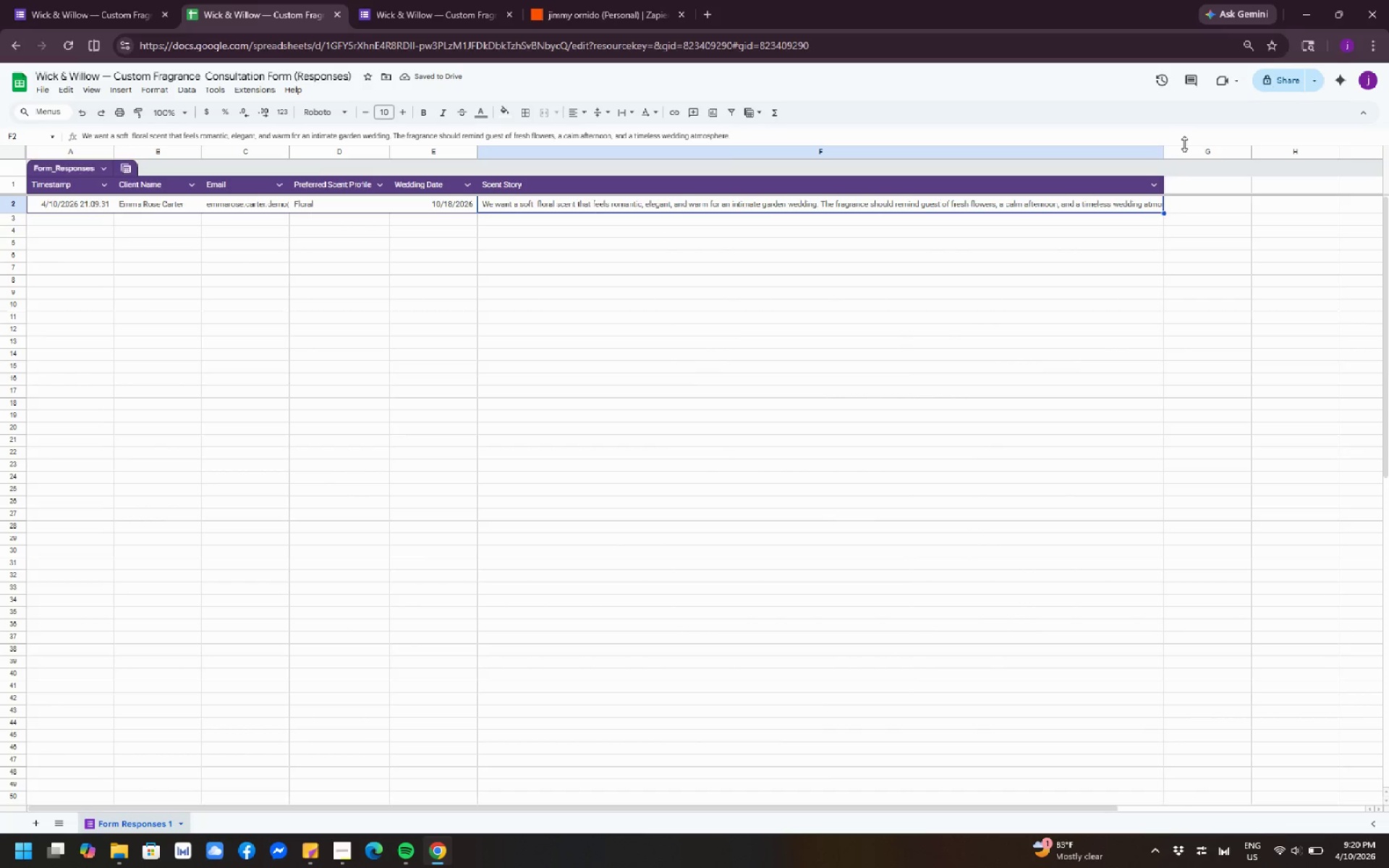 
left_click([1184, 147])
 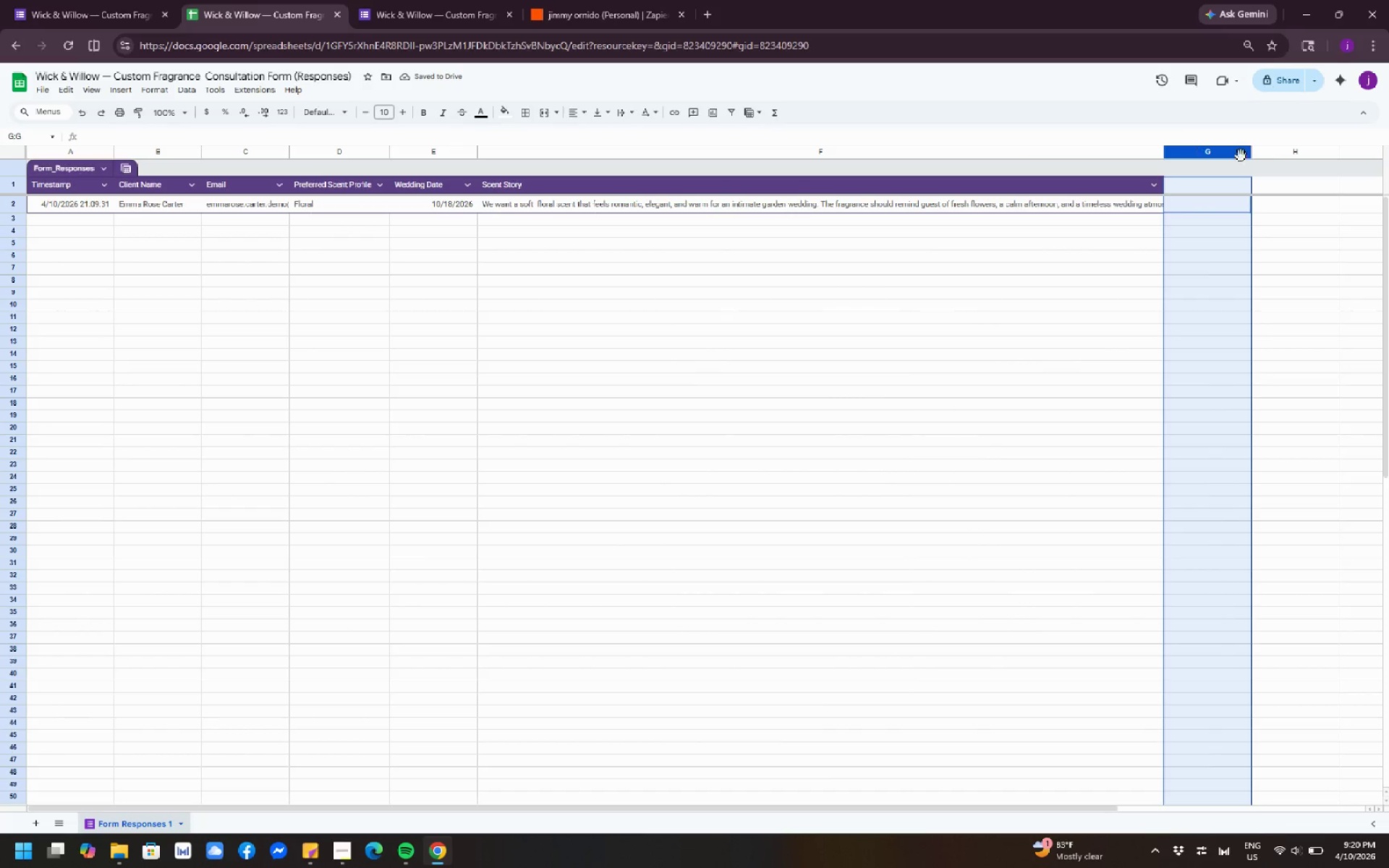 
hold_key(key=ControlLeft, duration=0.66)
left_click([1276, 153])
 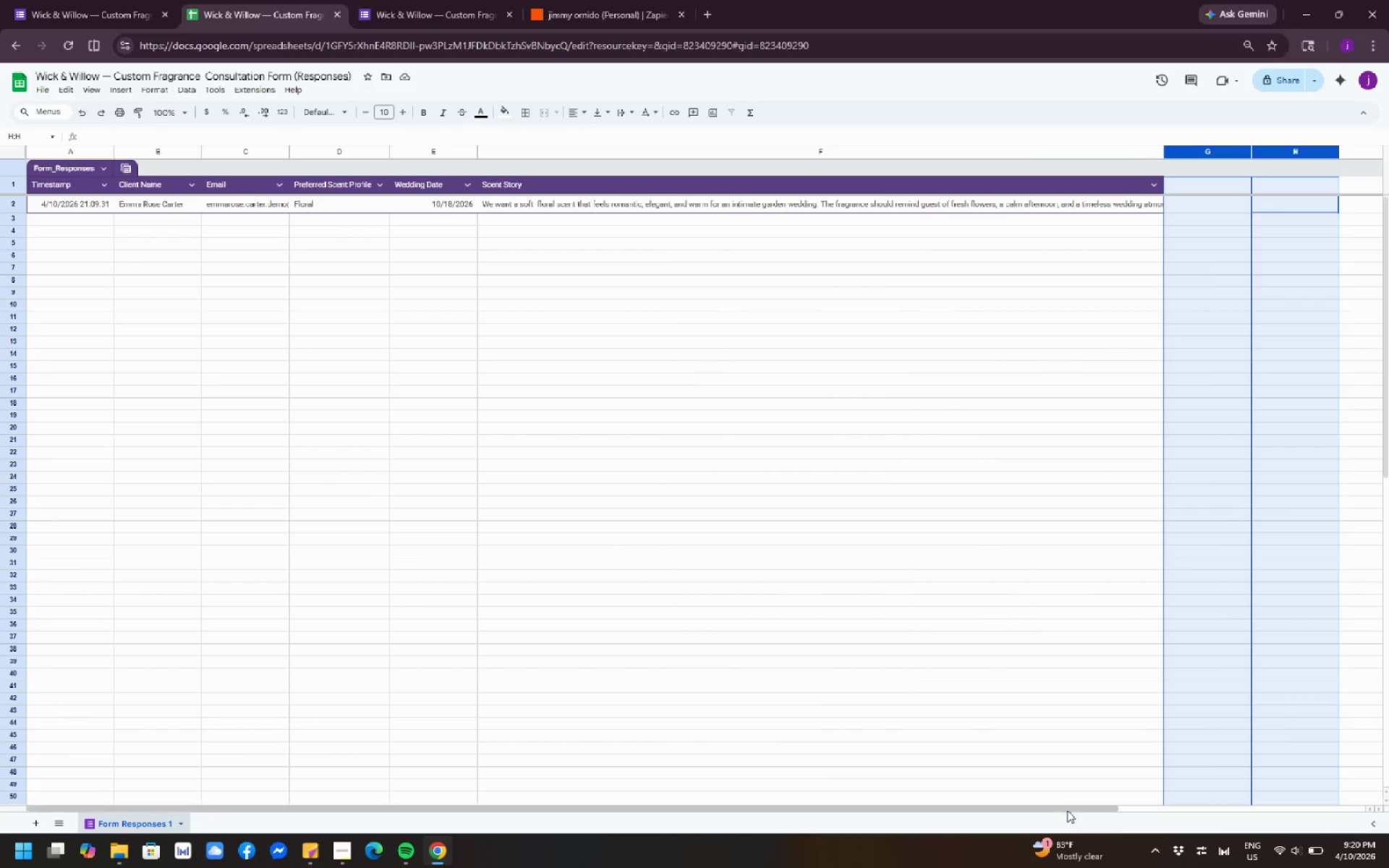 
left_click_drag(start_coordinate=[1065, 808], to_coordinate=[1387, 796])
 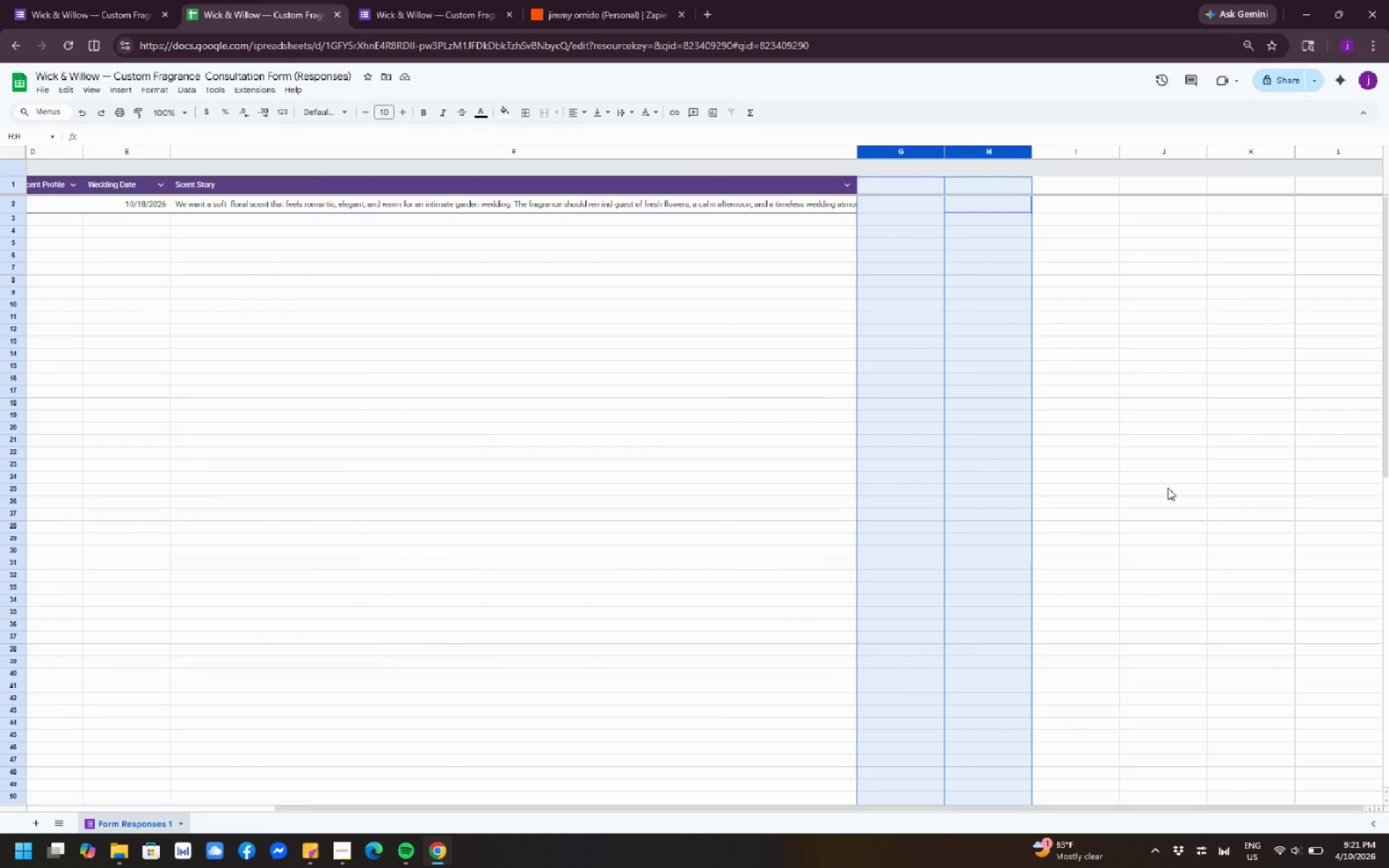 
hold_key(key=ControlLeft, duration=1.53)
left_click_drag(start_coordinate=[1061, 153], to_coordinate=[1388, 143])
 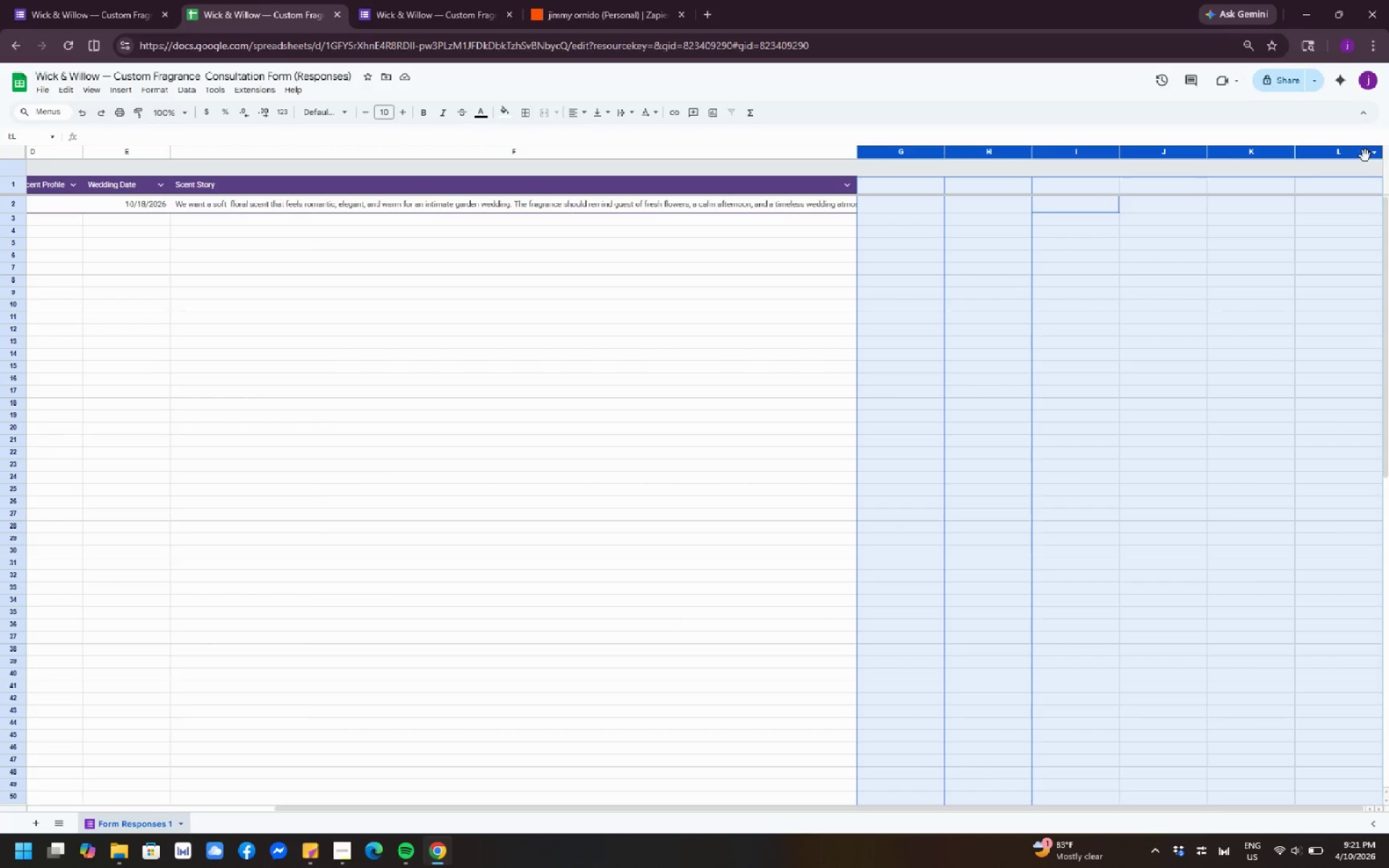 
hold_key(key=ControlLeft, duration=0.34)
 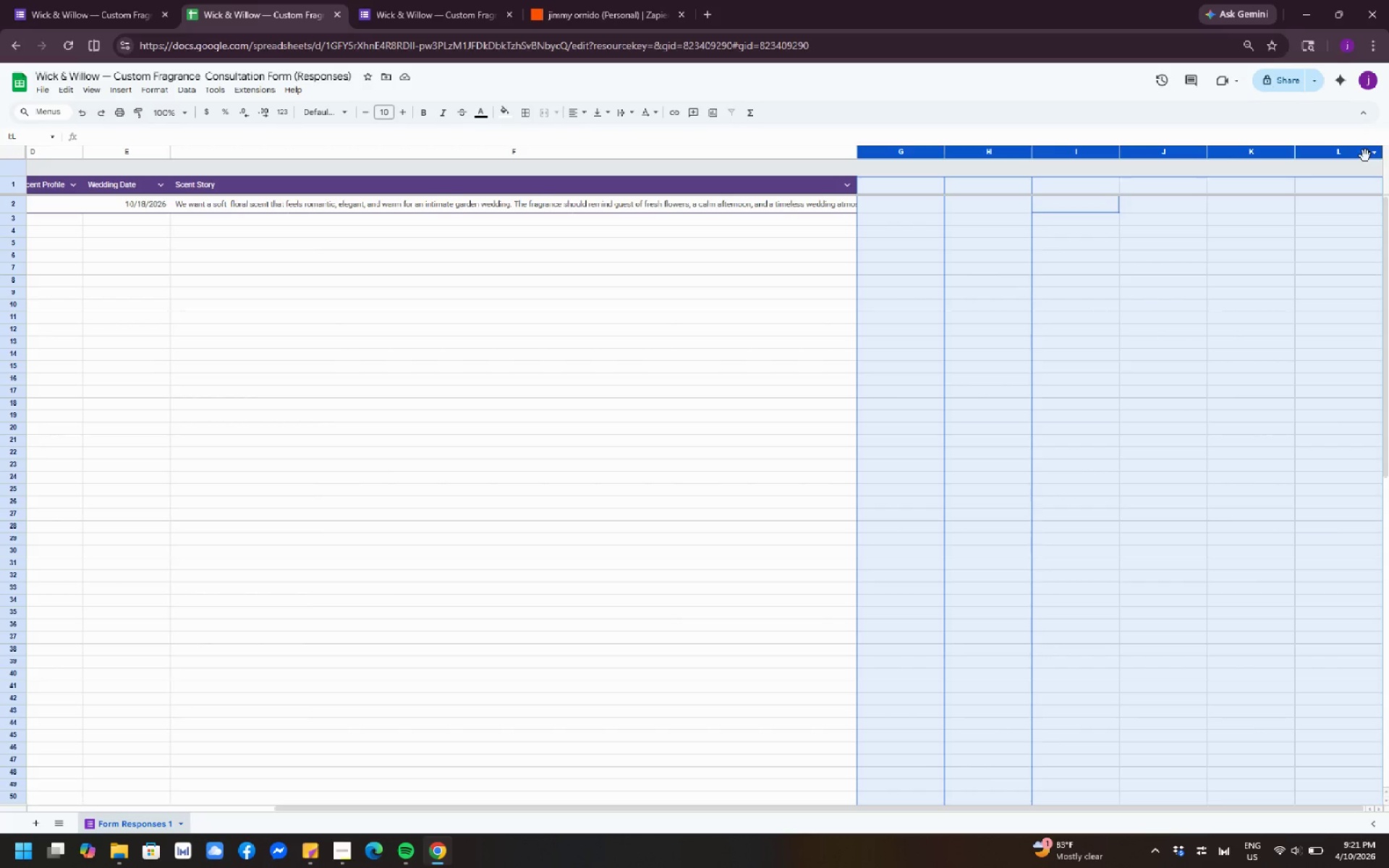 
right_click([1365, 156])
 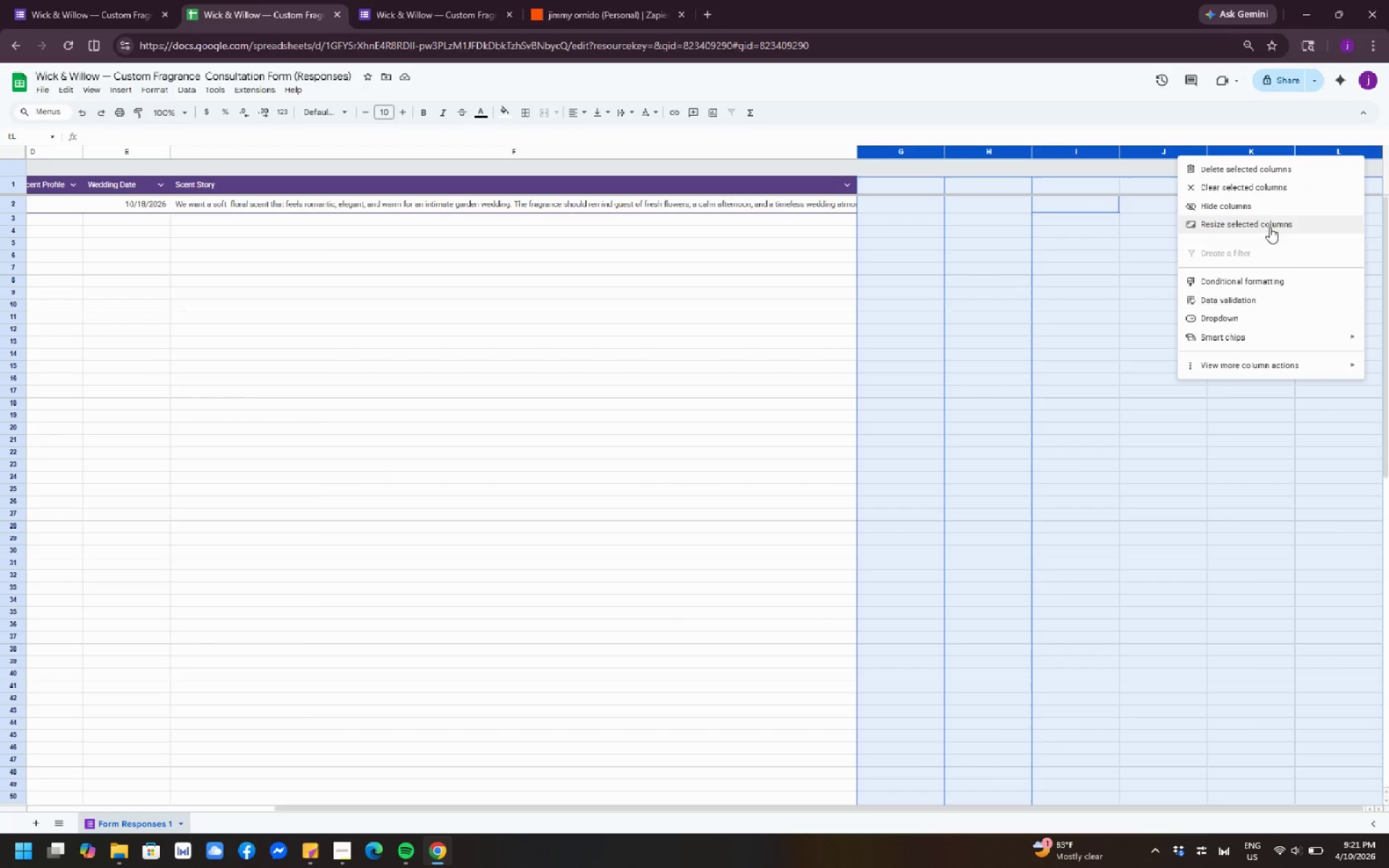 
left_click([1266, 174])
 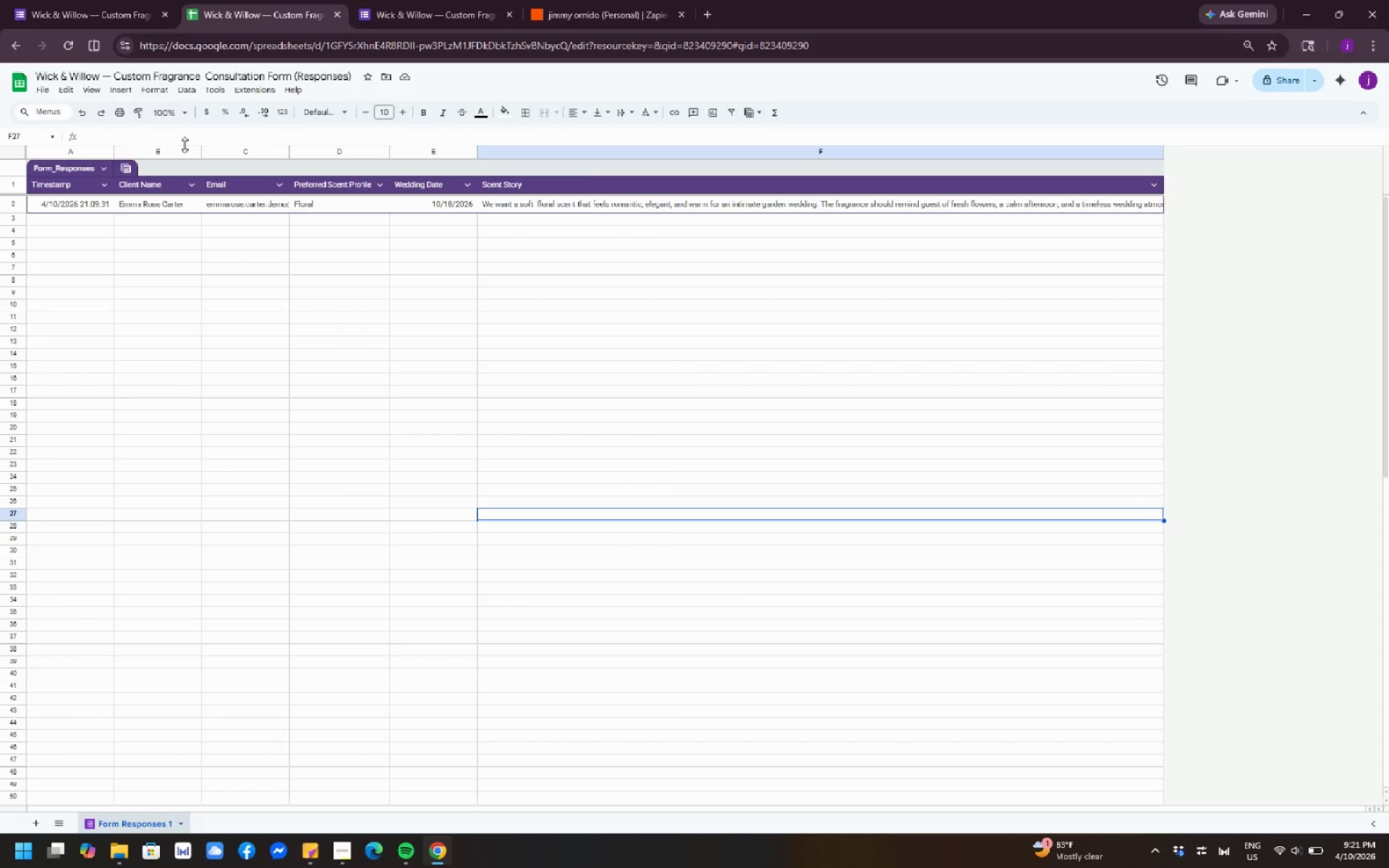 
wait(36.77)
 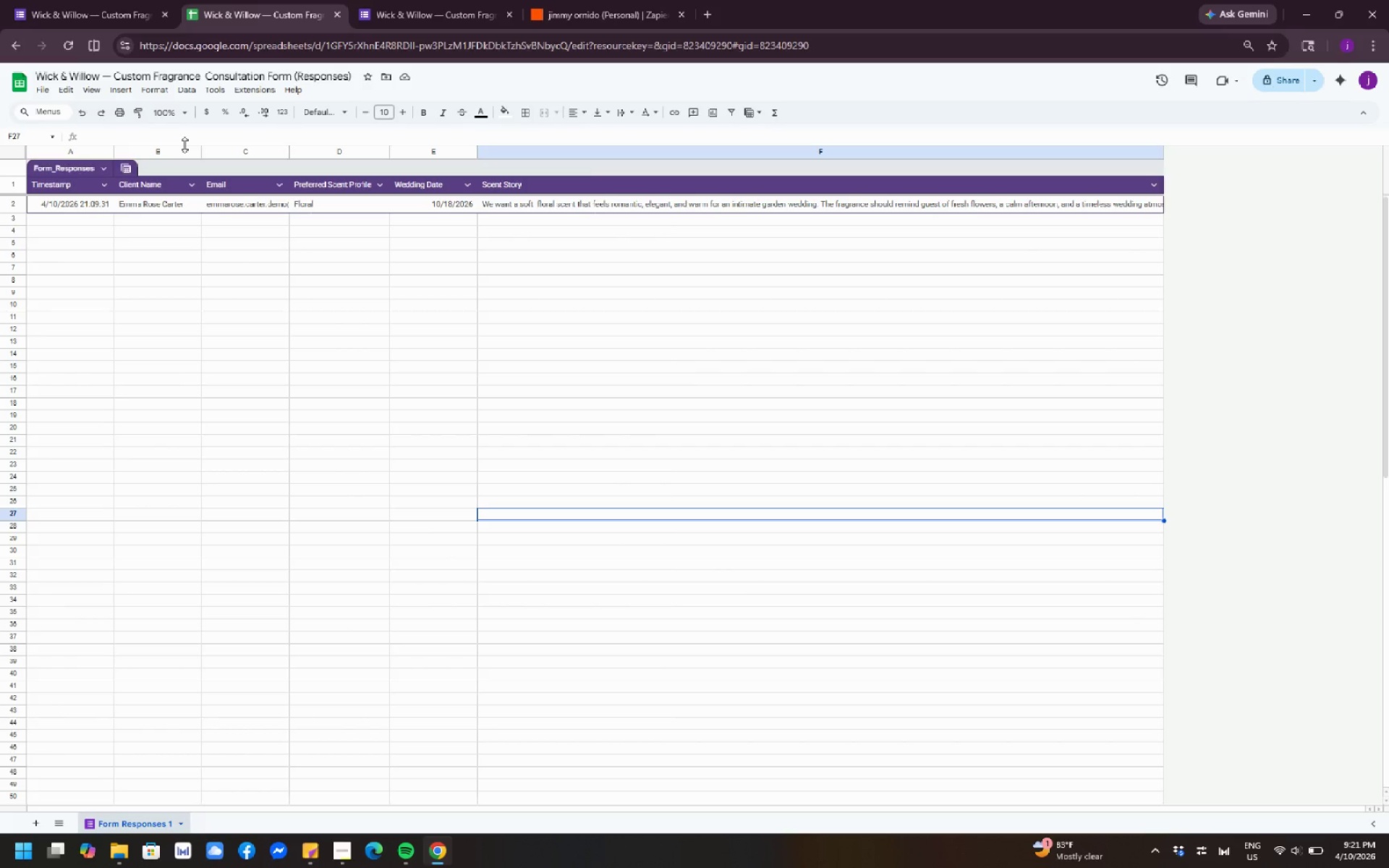 
left_click([297, 76])
 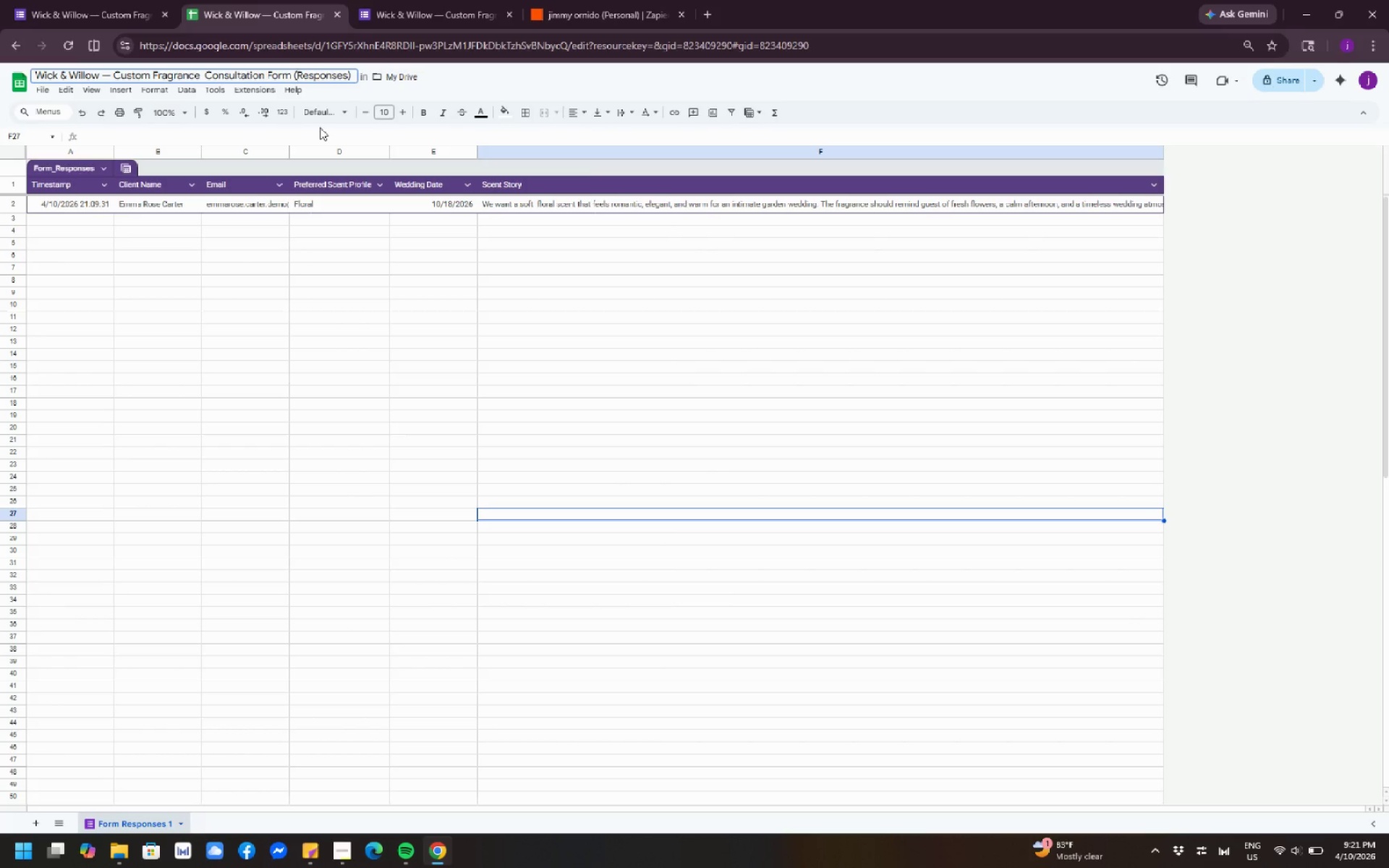 
key(Backspace)
 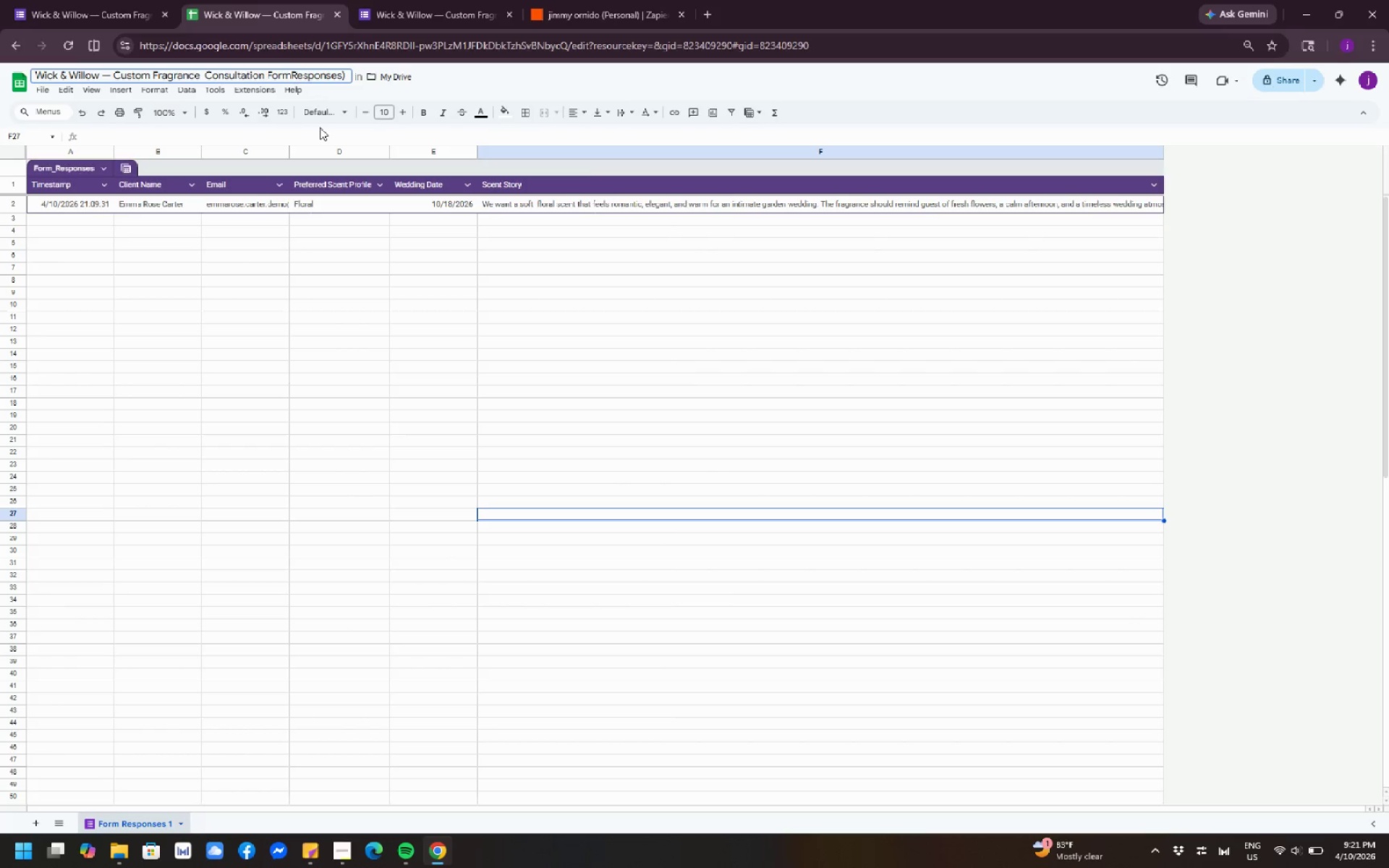 
key(Backspace)
 